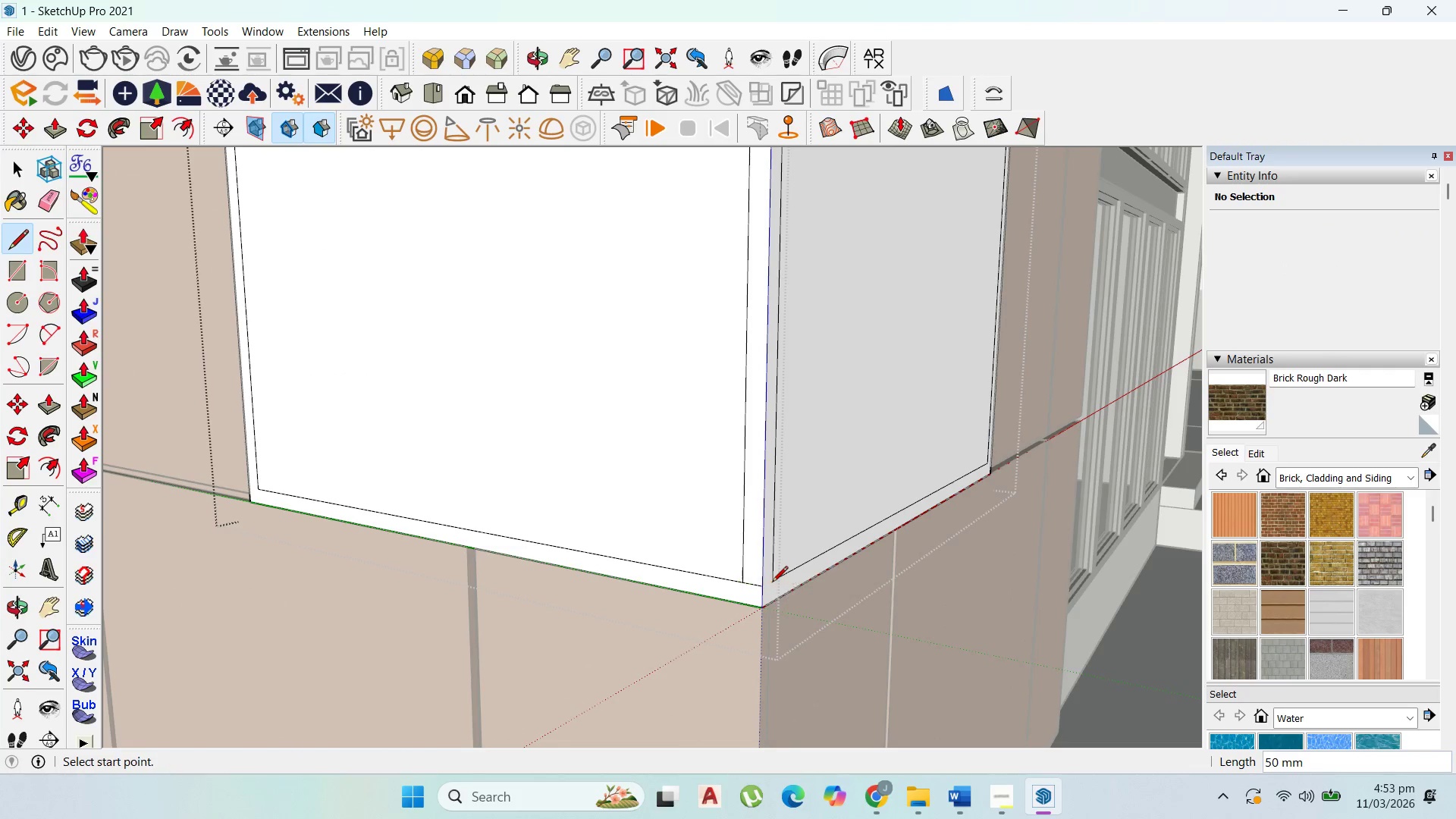 
left_click([764, 584])
 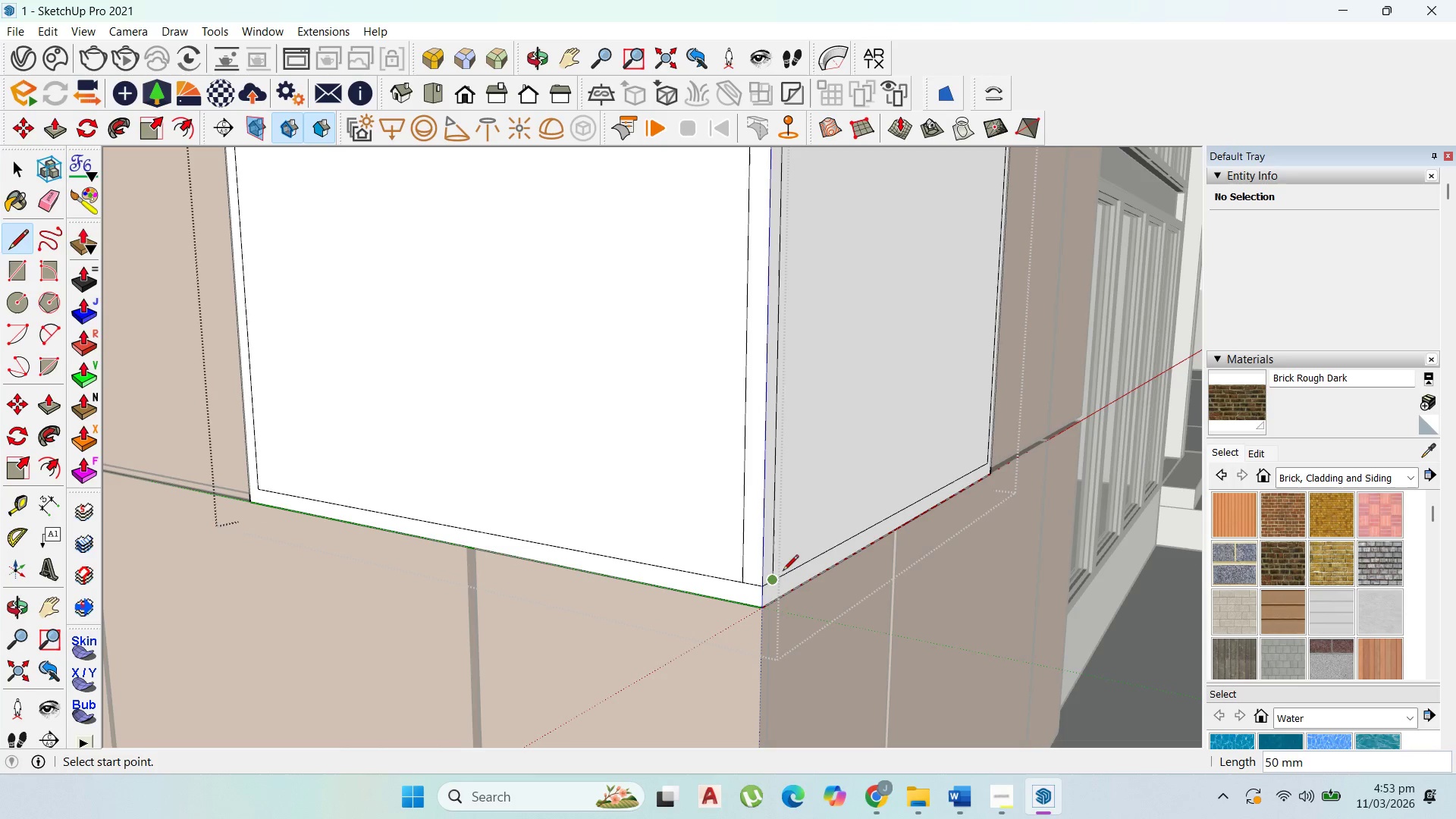 
scroll: coordinate [505, 541], scroll_direction: down, amount: 8.0
 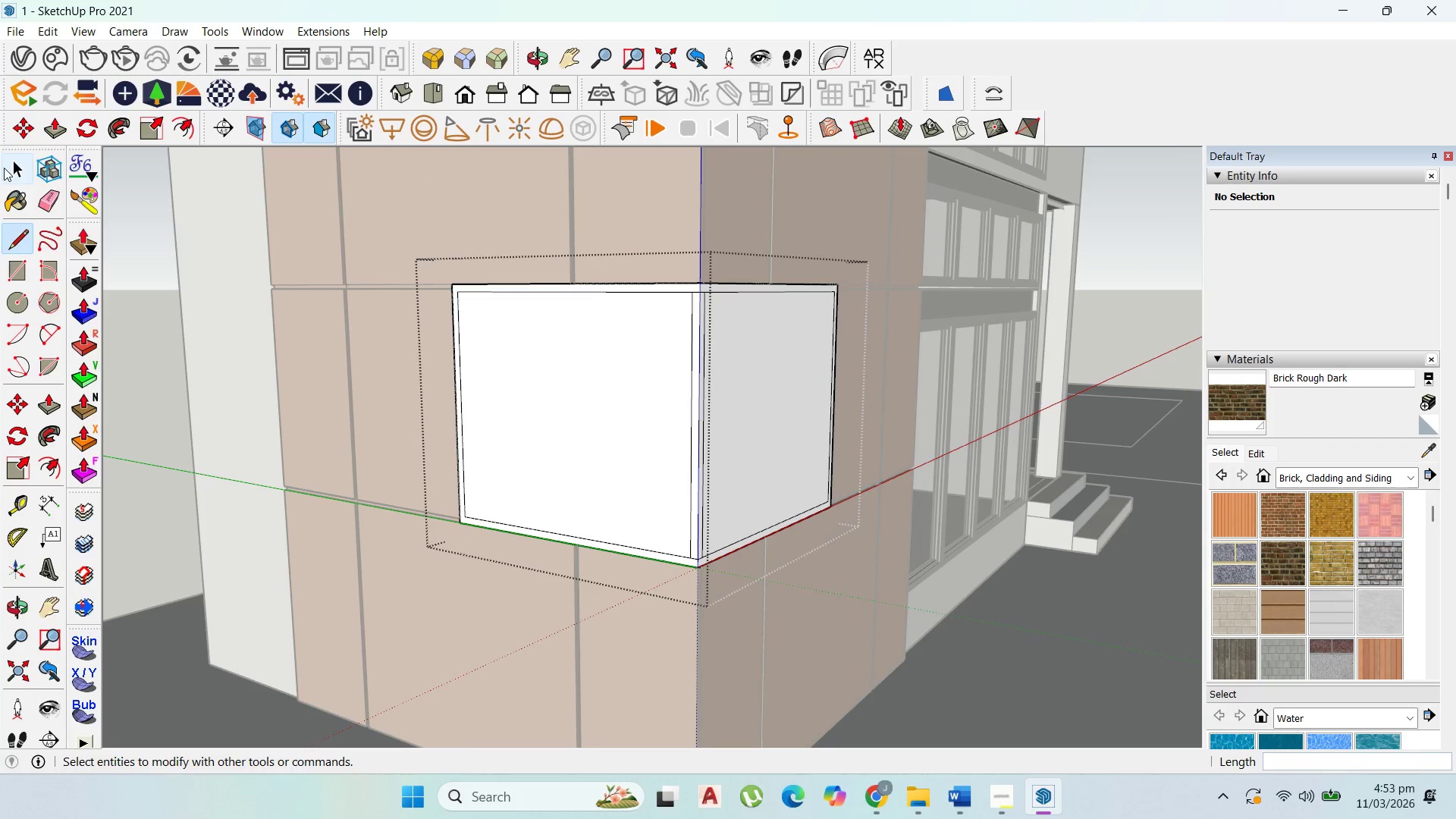 
left_click_drag(start_coordinate=[11, 167], to_coordinate=[20, 167])
 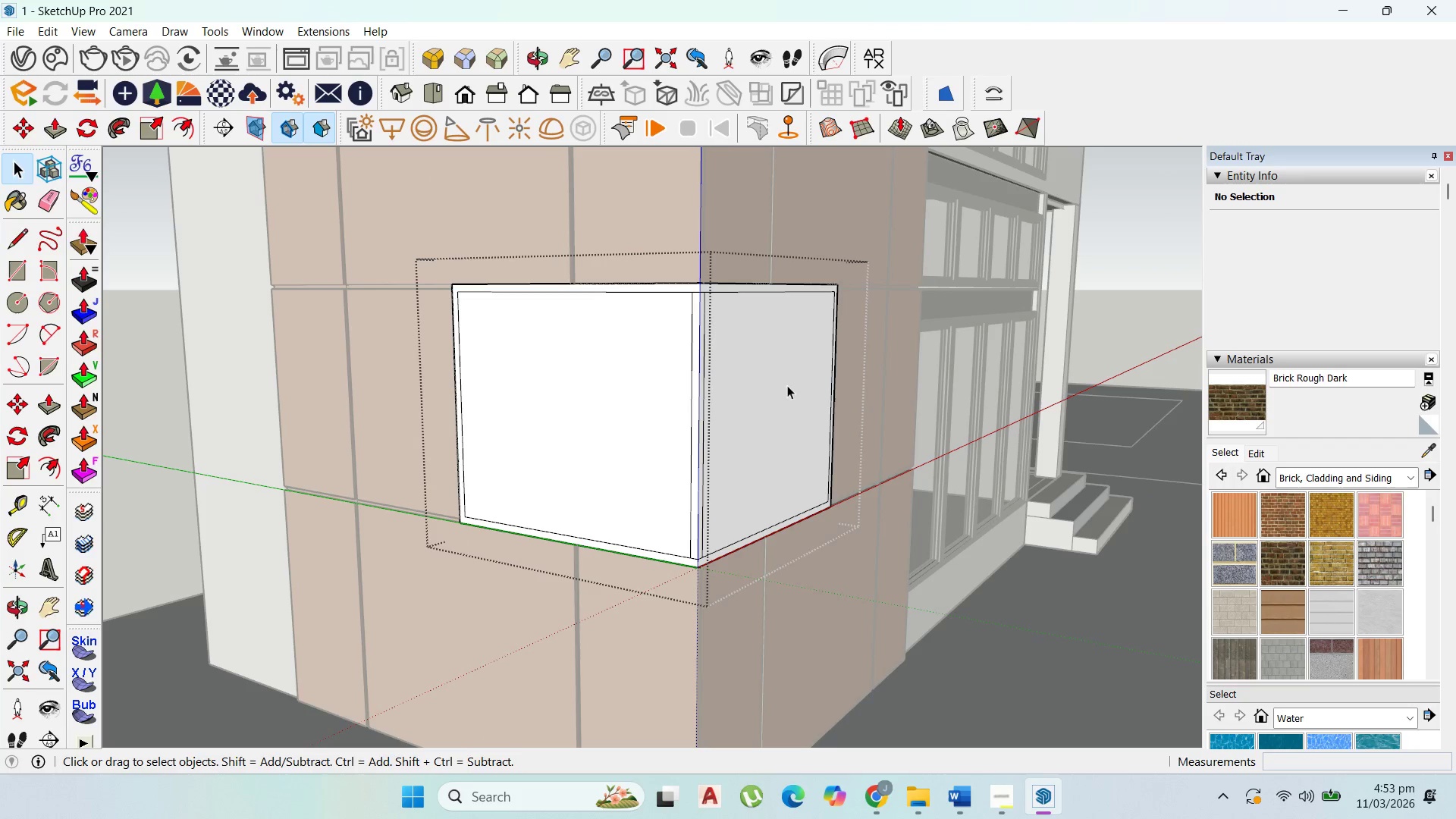 
left_click_drag(start_coordinate=[787, 390], to_coordinate=[634, 369])
 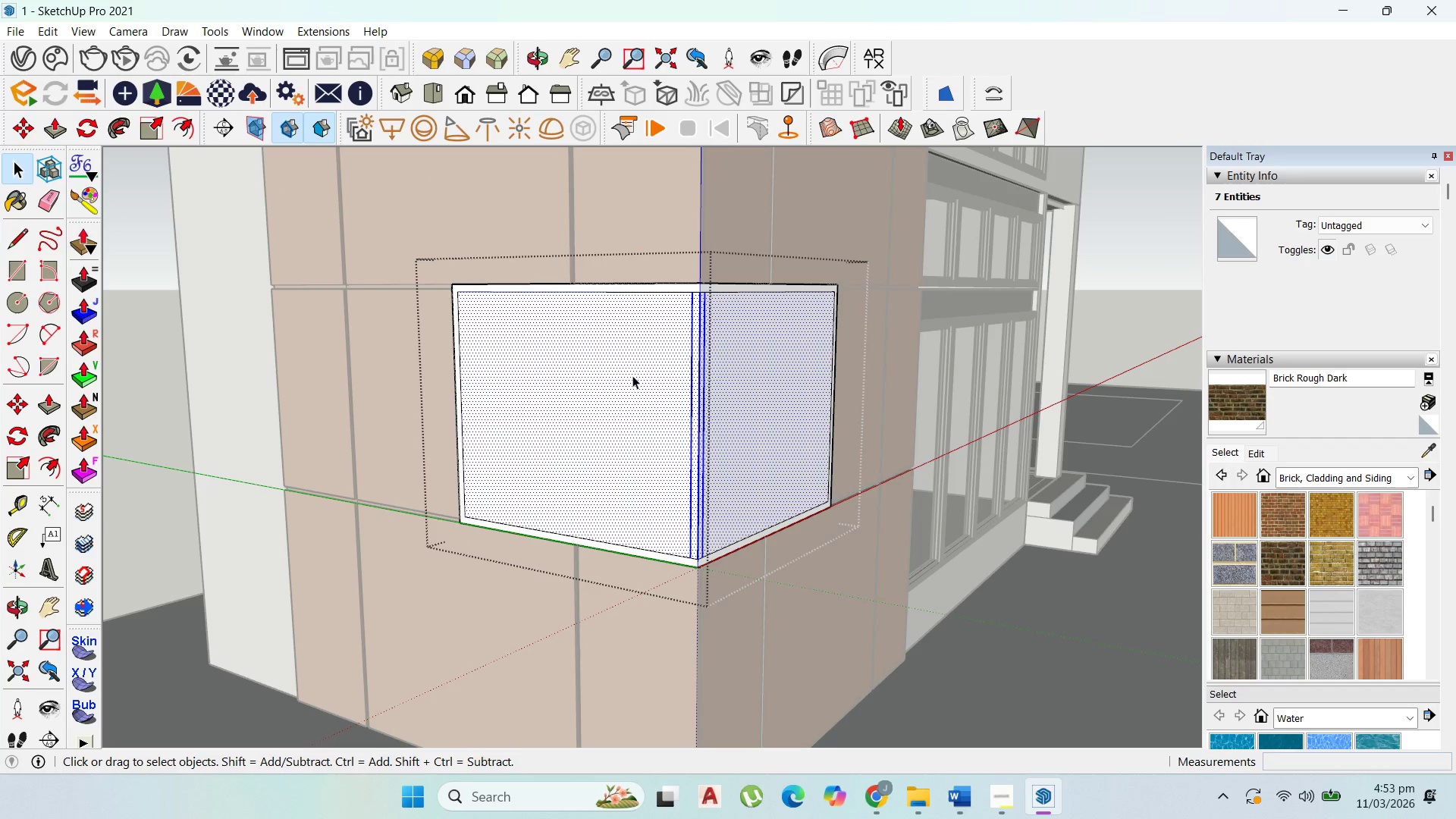 
key(Delete)
 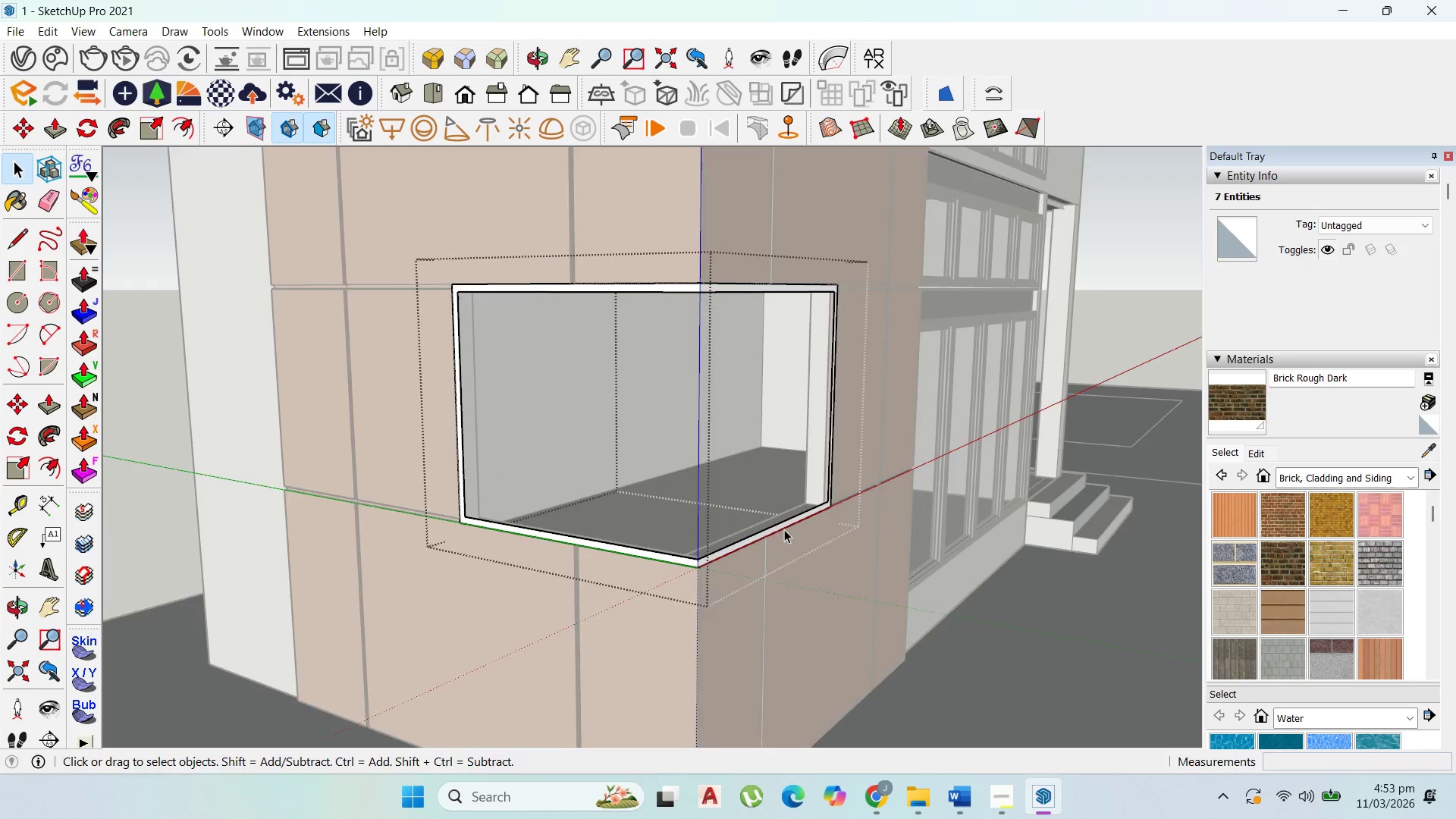 
scroll: coordinate [789, 536], scroll_direction: up, amount: 1.0
 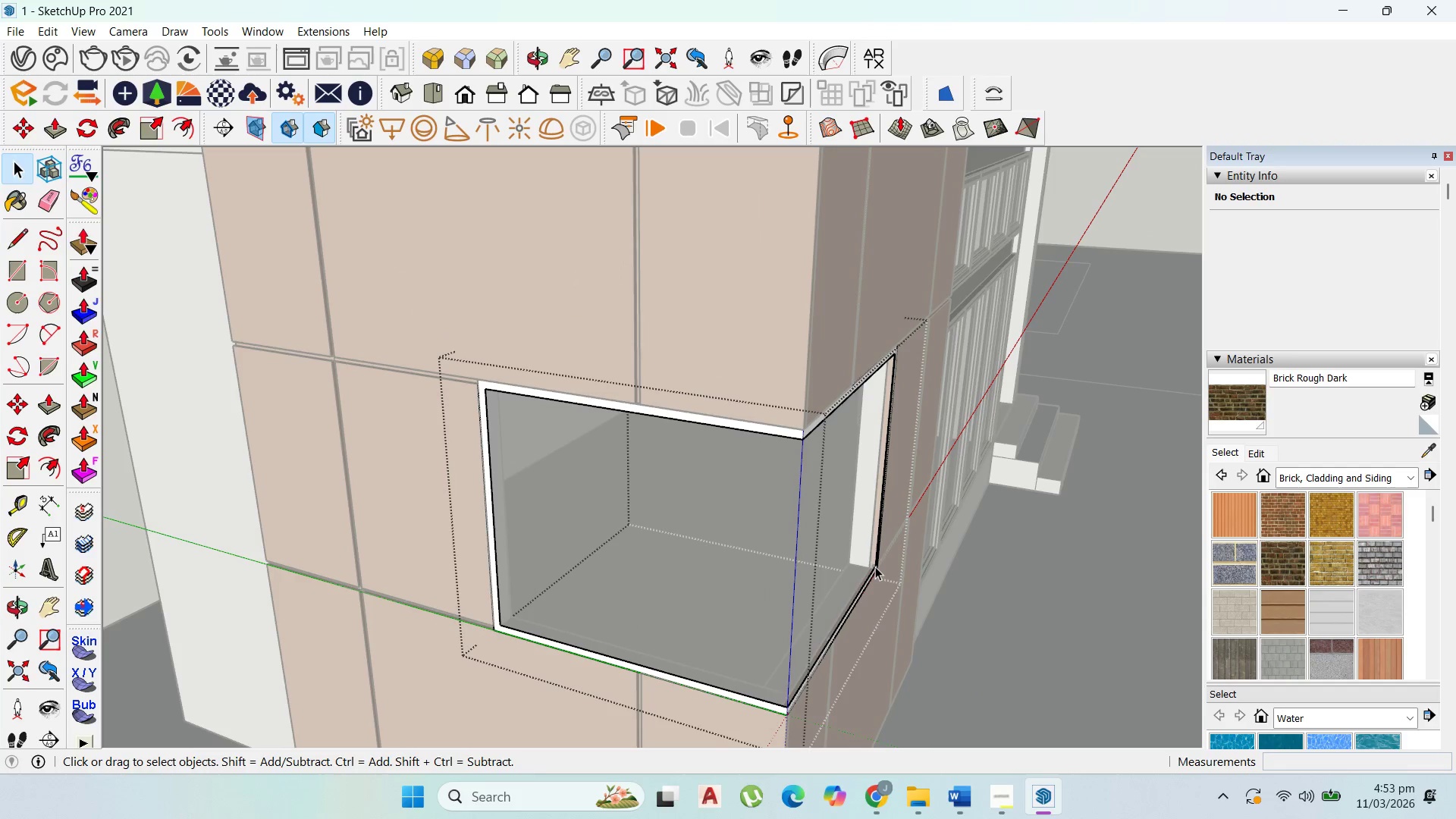 
key(P)
 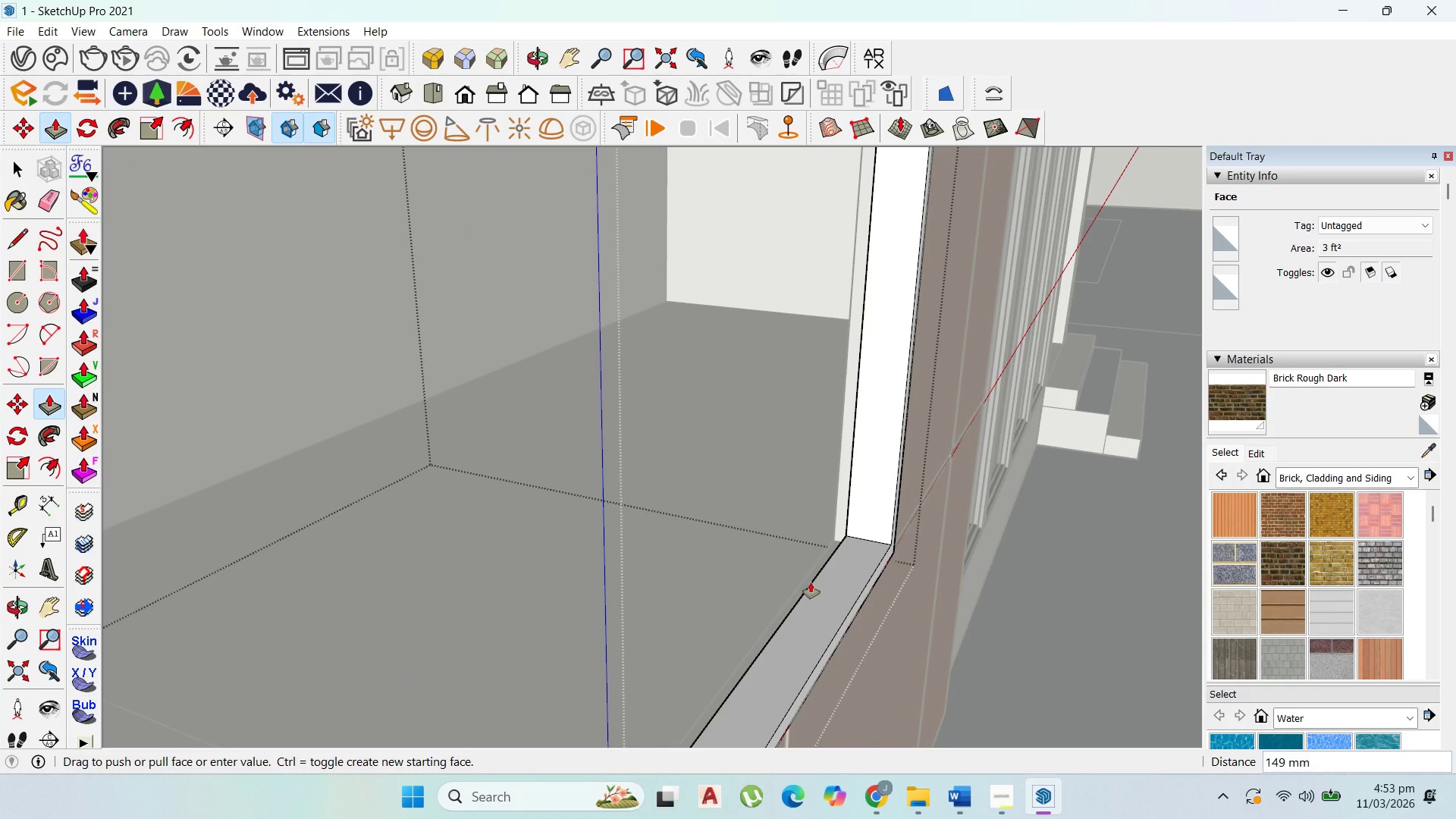 
scroll: coordinate [861, 602], scroll_direction: up, amount: 8.0
 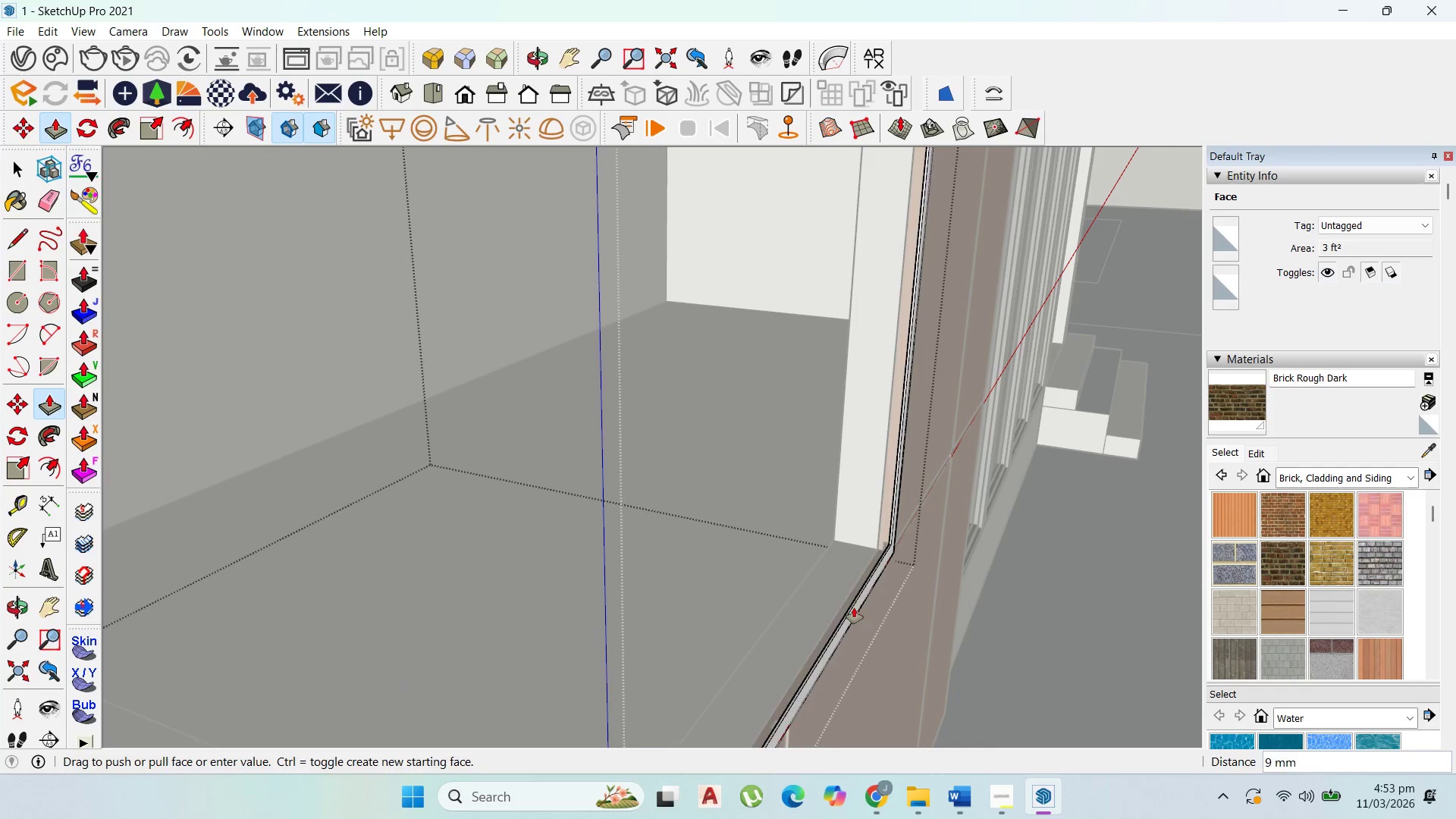 
type(100)
 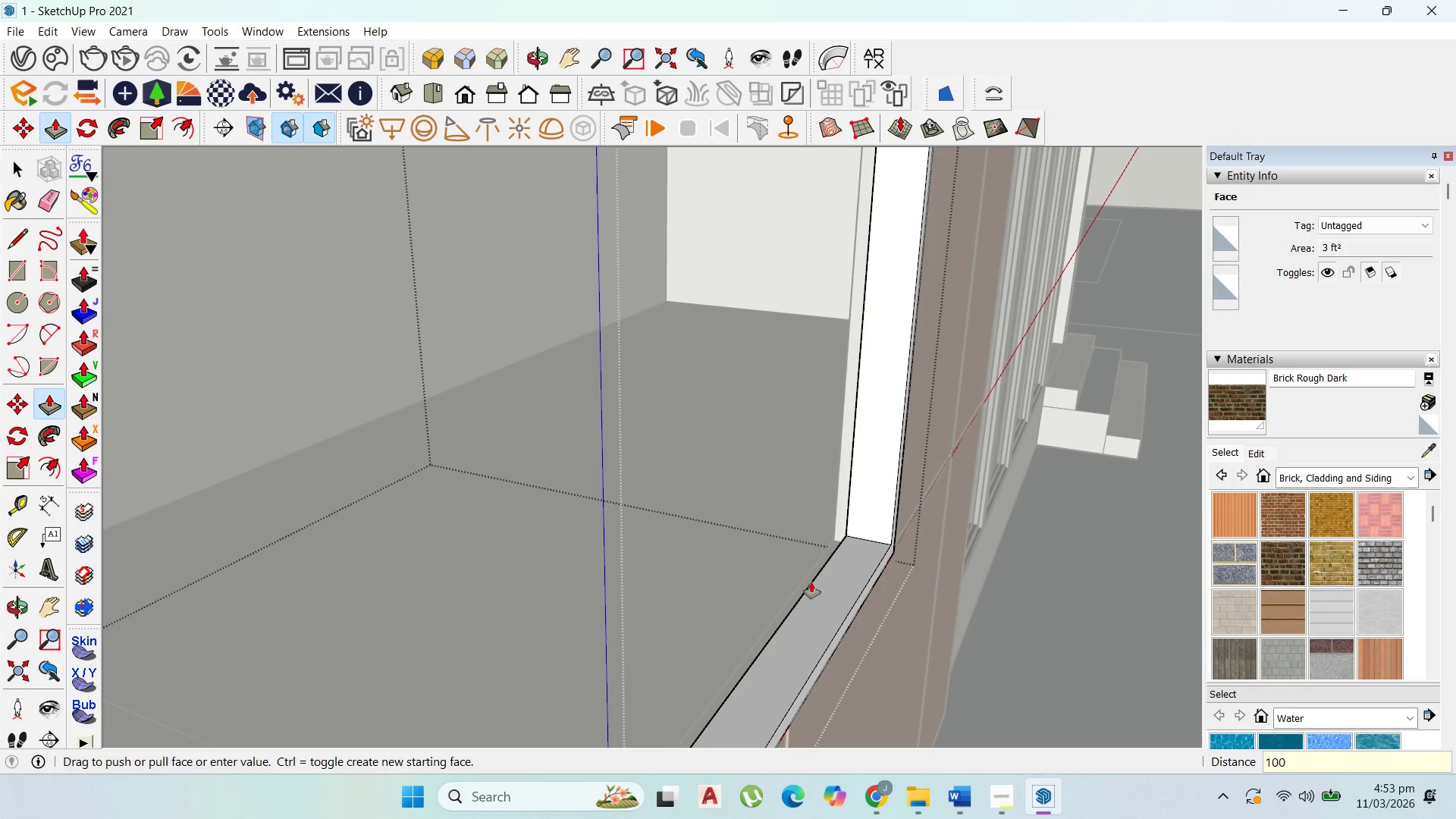 
key(Enter)
 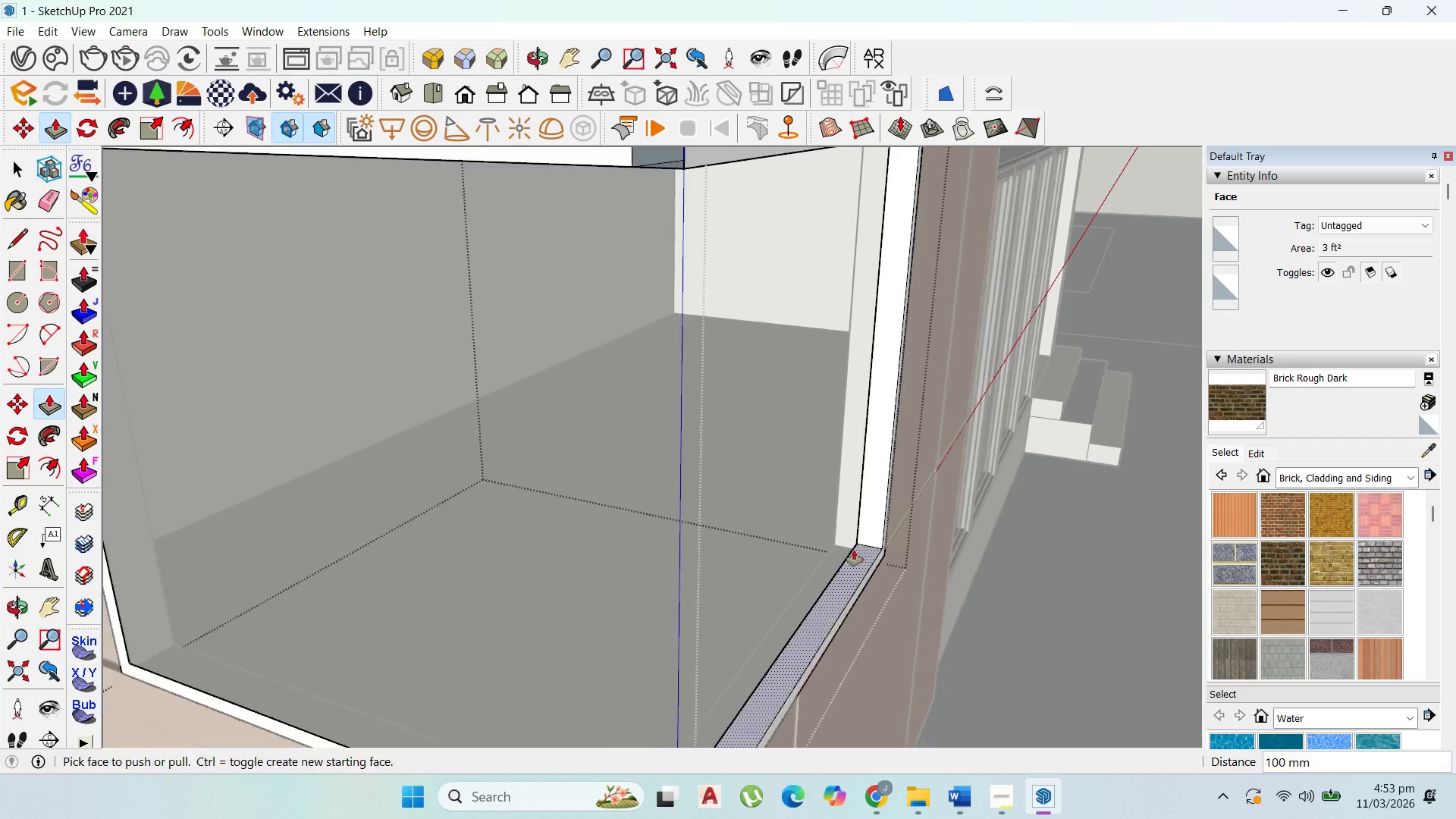 
scroll: coordinate [715, 635], scroll_direction: down, amount: 7.0
 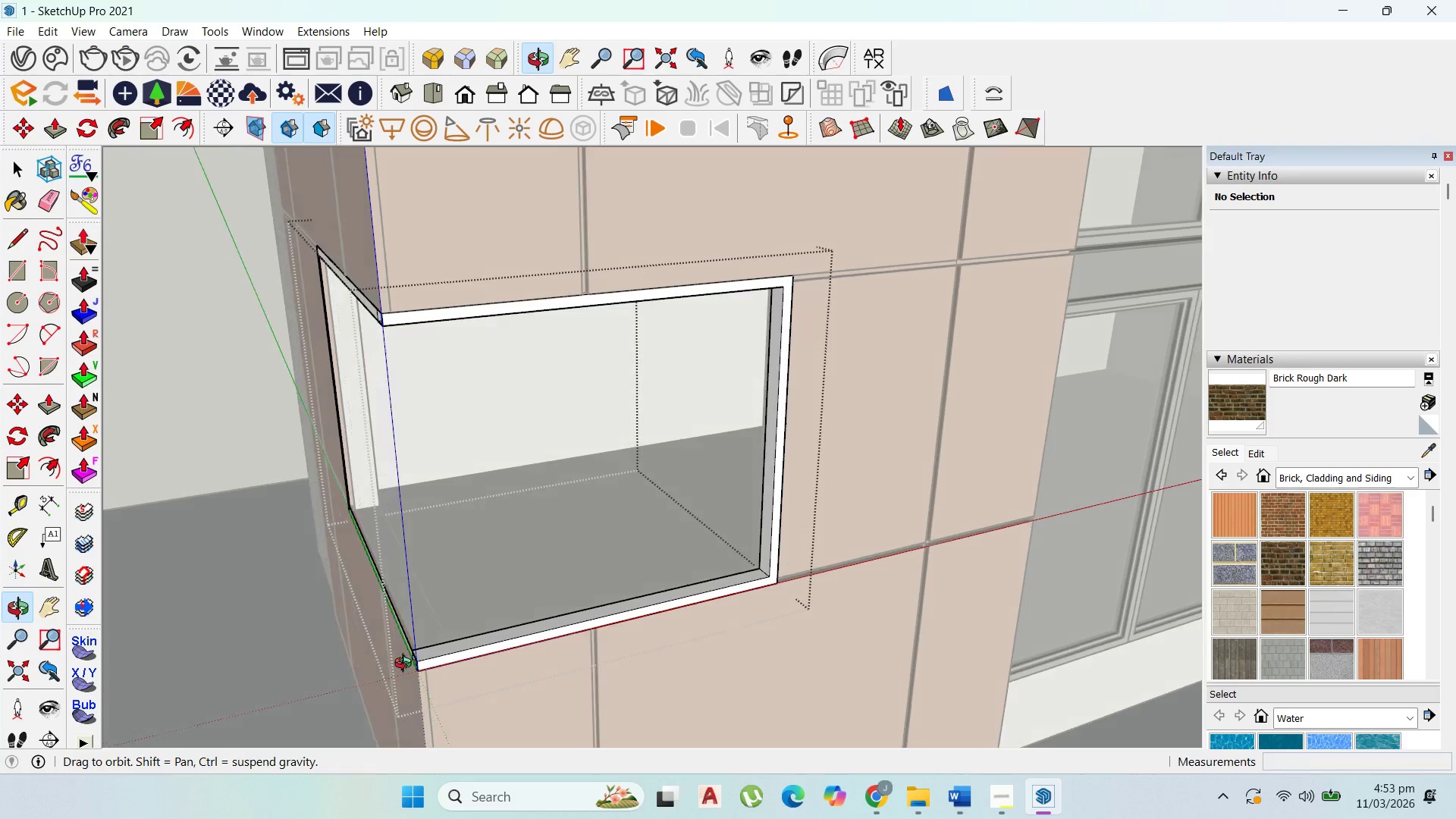 
scroll: coordinate [306, 570], scroll_direction: up, amount: 7.0
 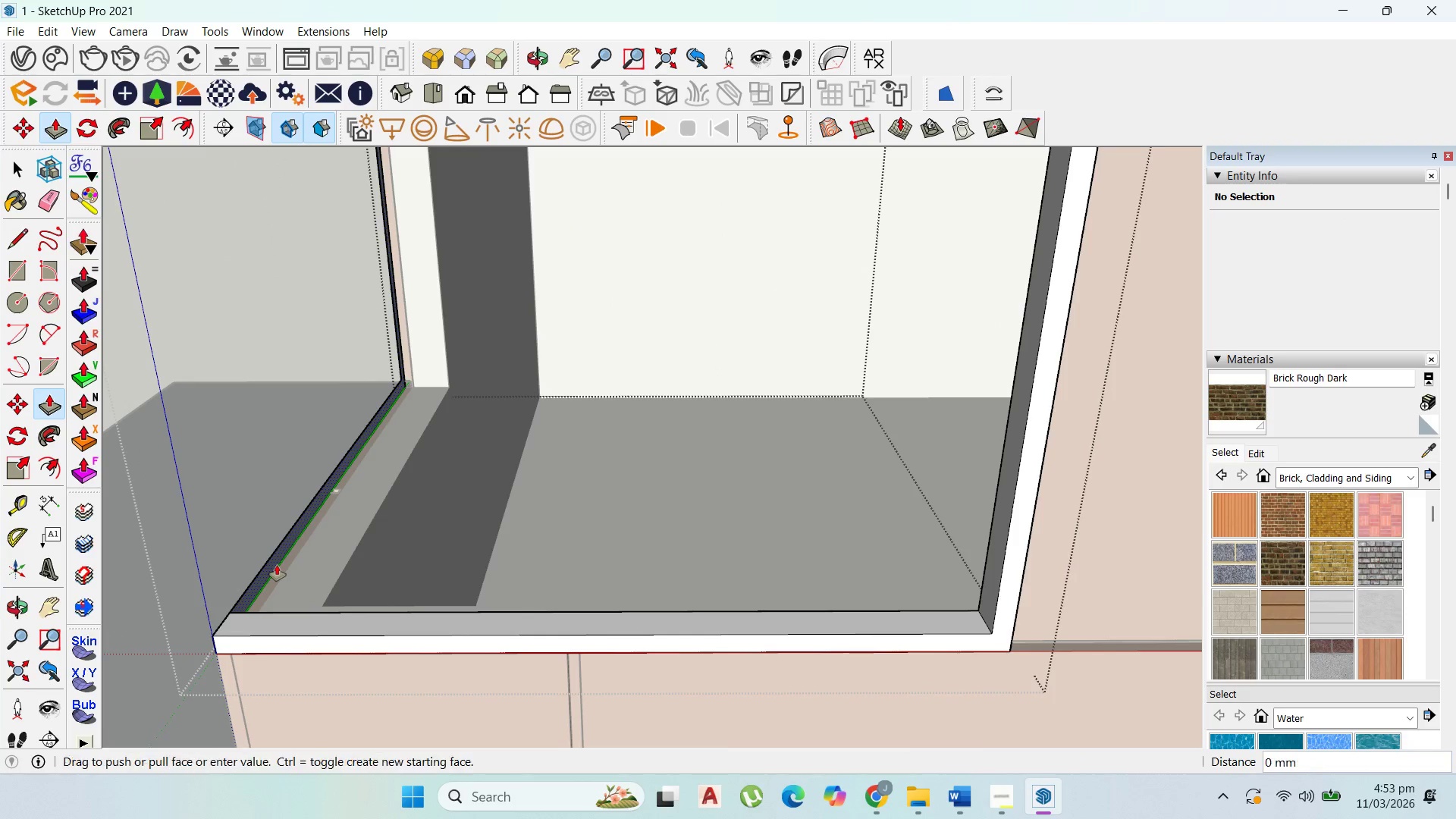 
double_click([277, 565])
 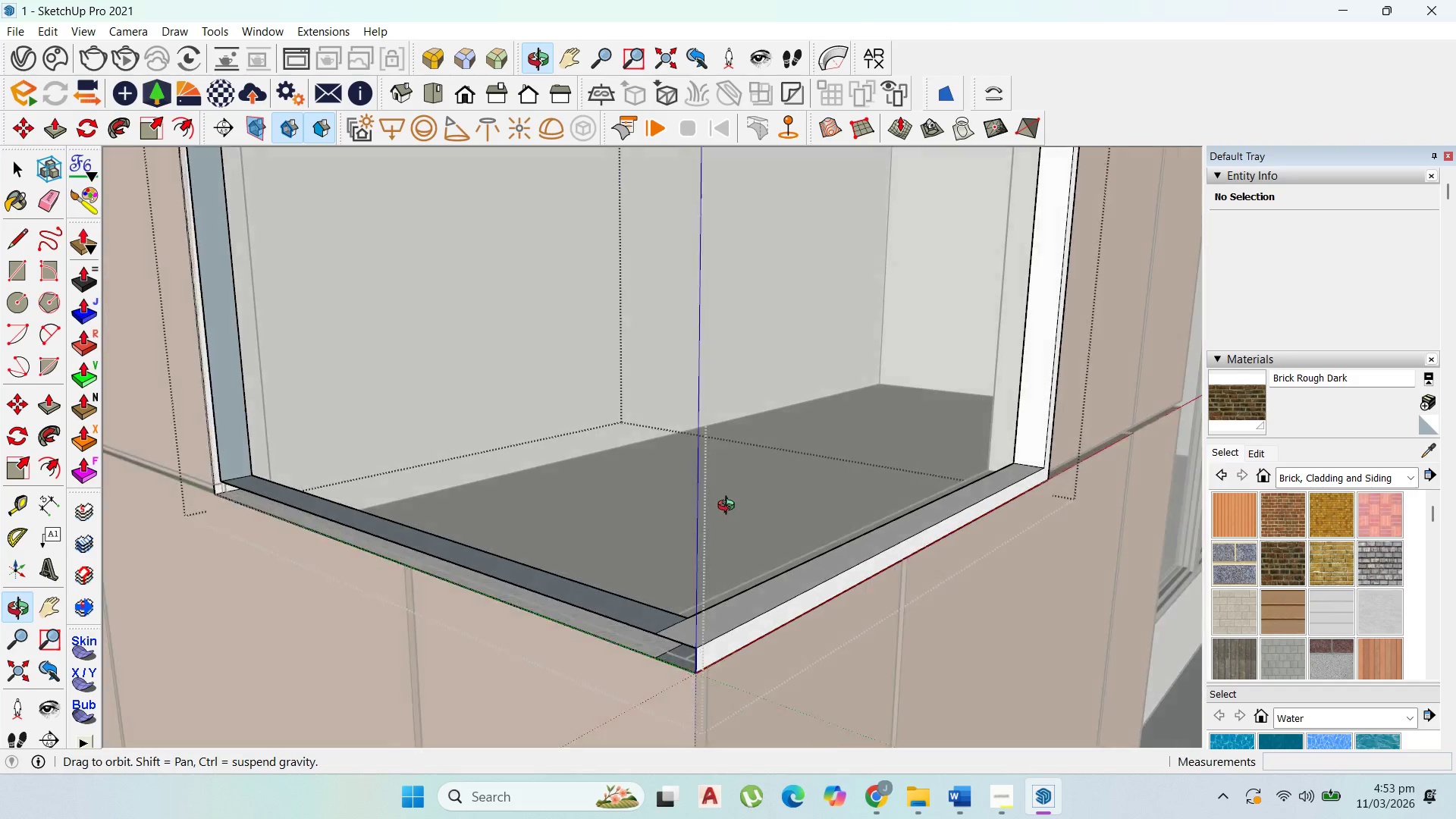 
key(Control+Z)
 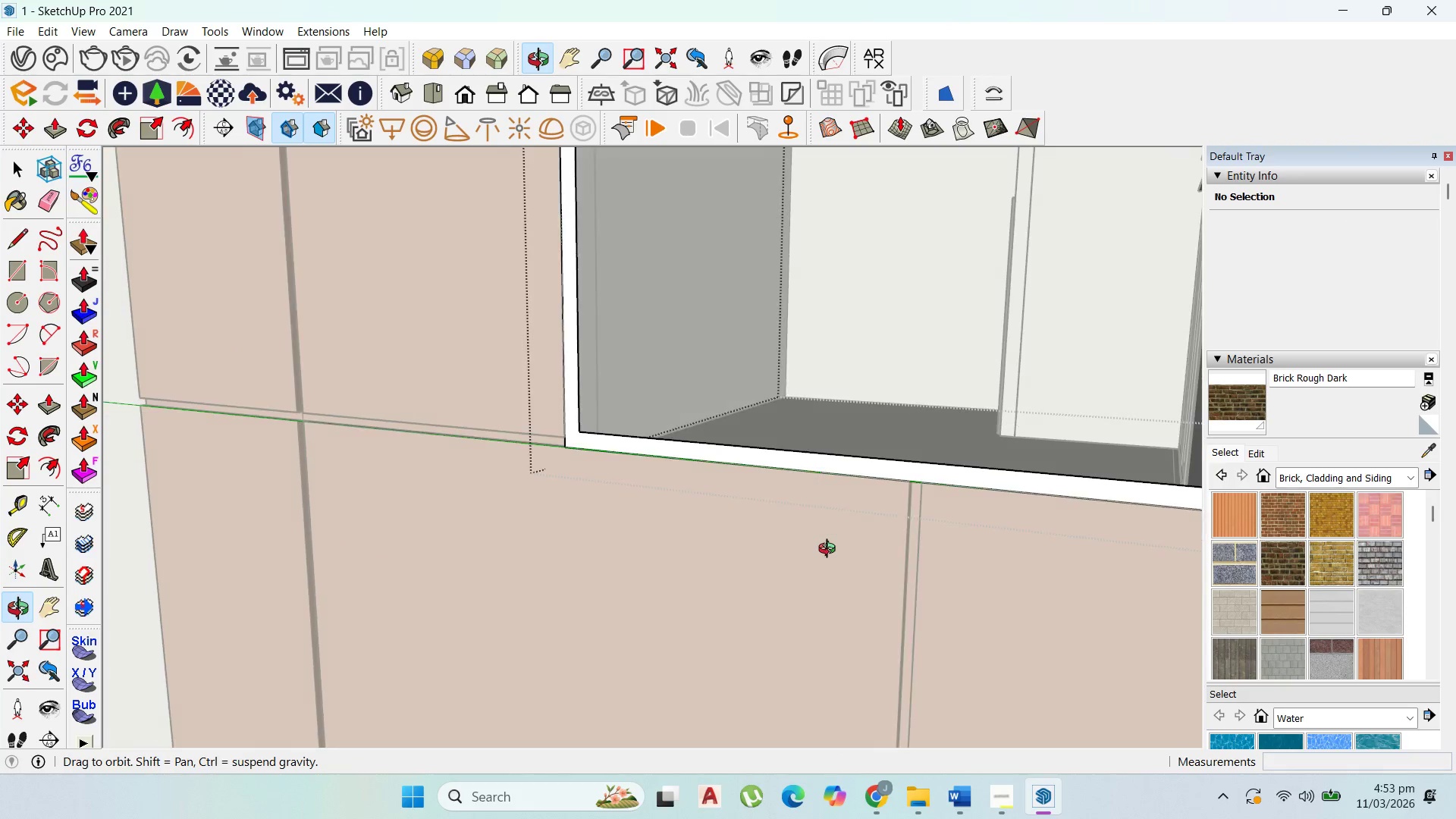 
key(Control+Z)
 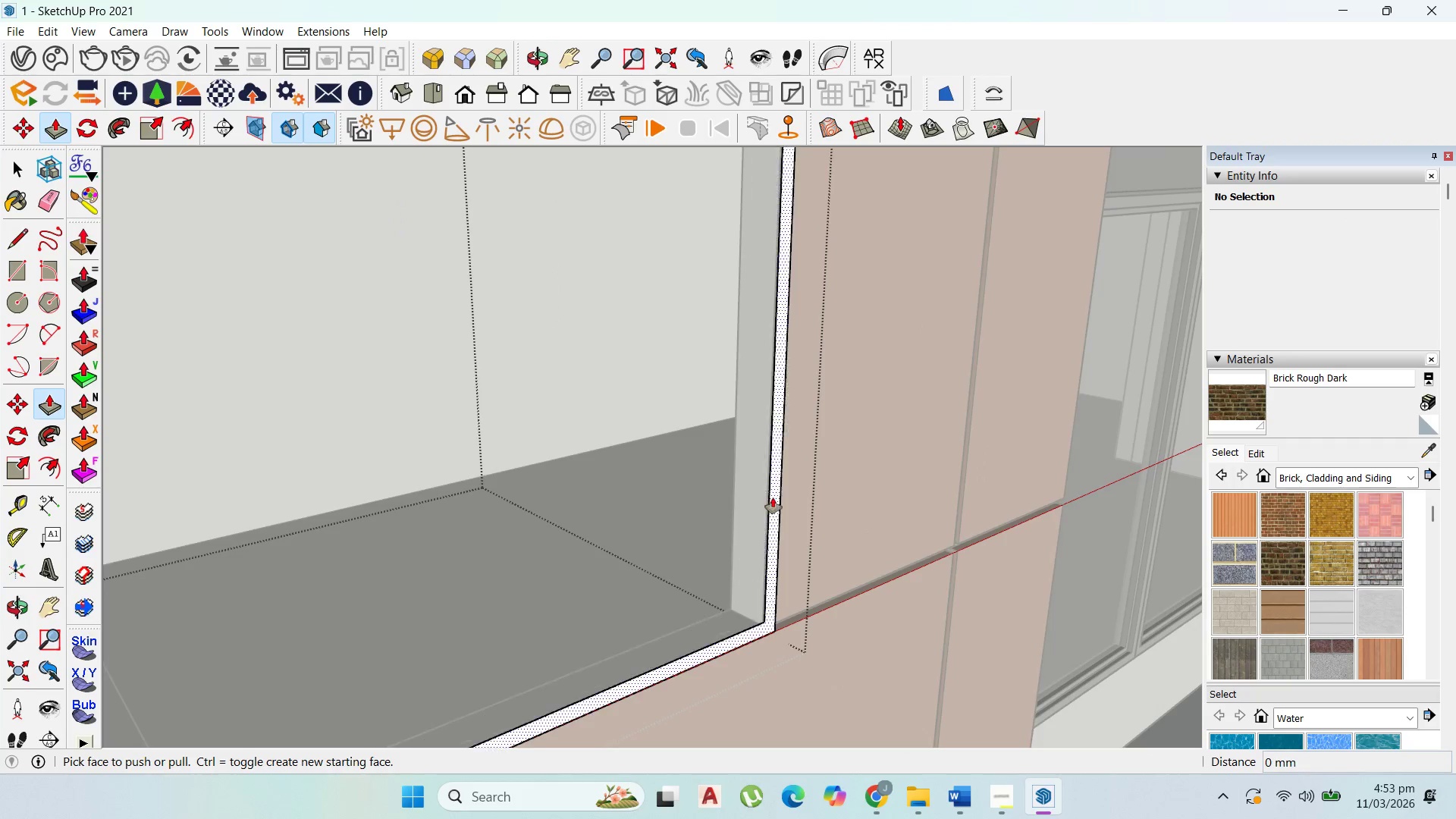 
scroll: coordinate [805, 476], scroll_direction: down, amount: 4.0
 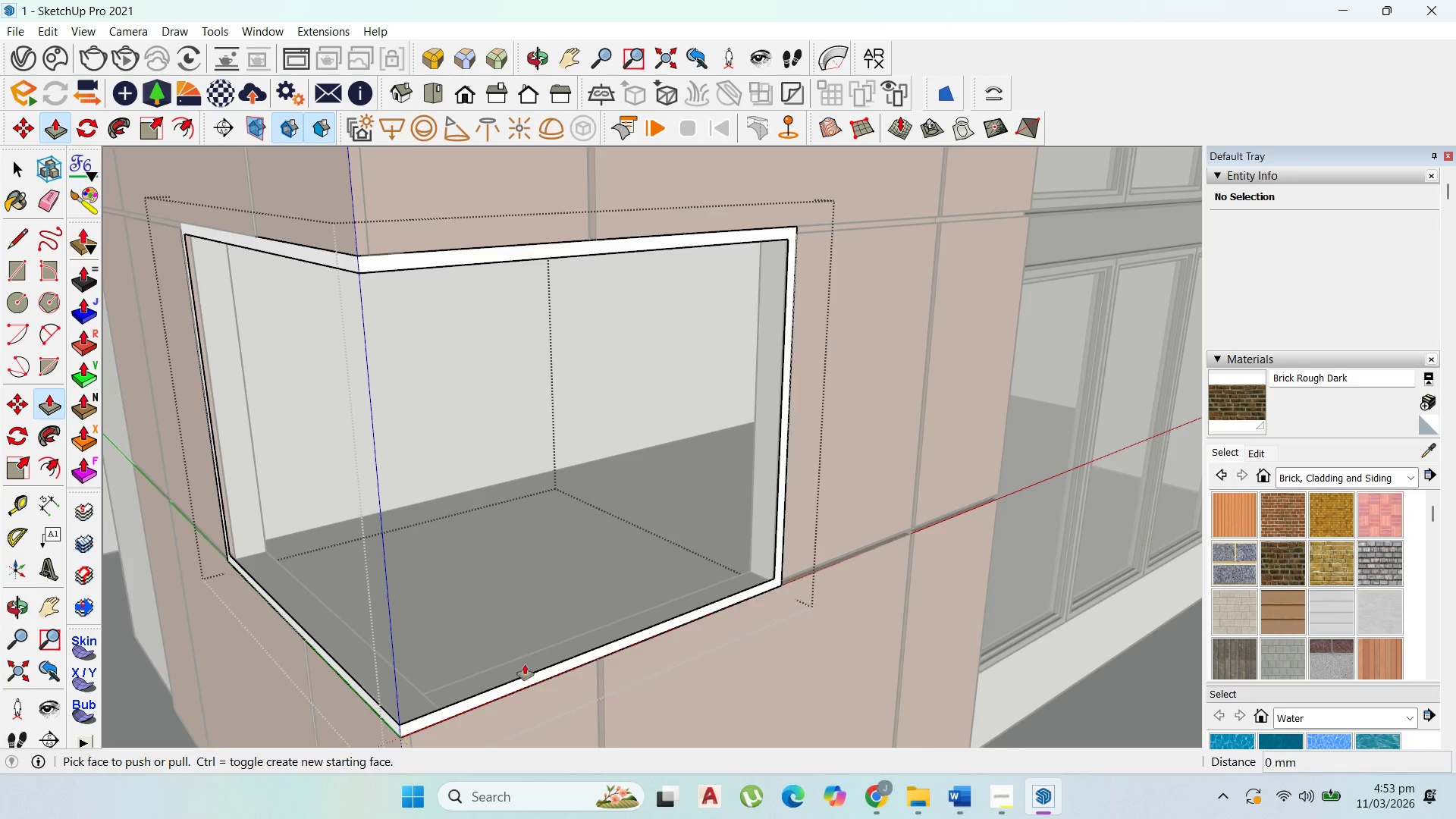 
scroll: coordinate [495, 678], scroll_direction: up, amount: 1.0
 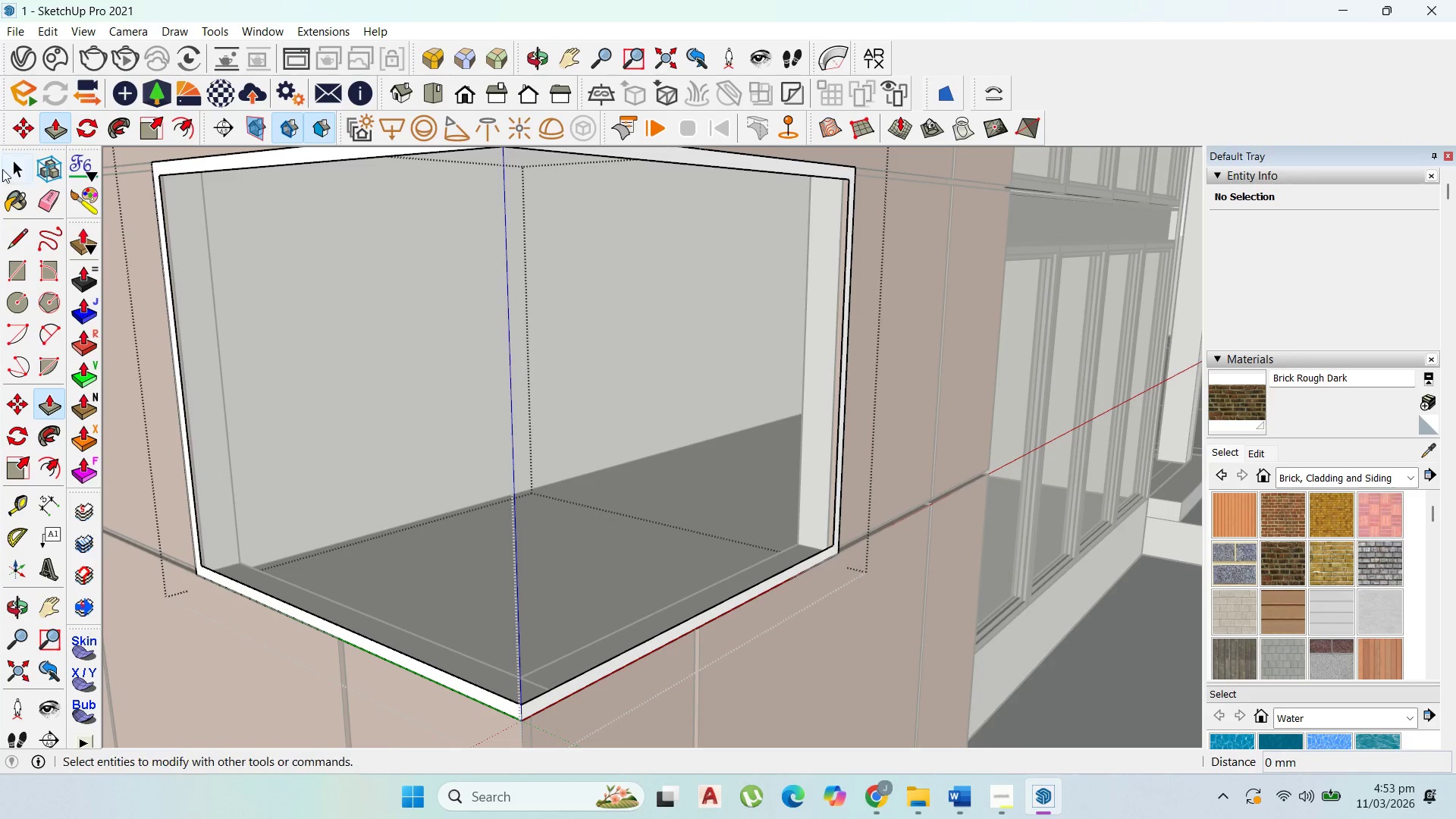 
left_click([640, 660])
 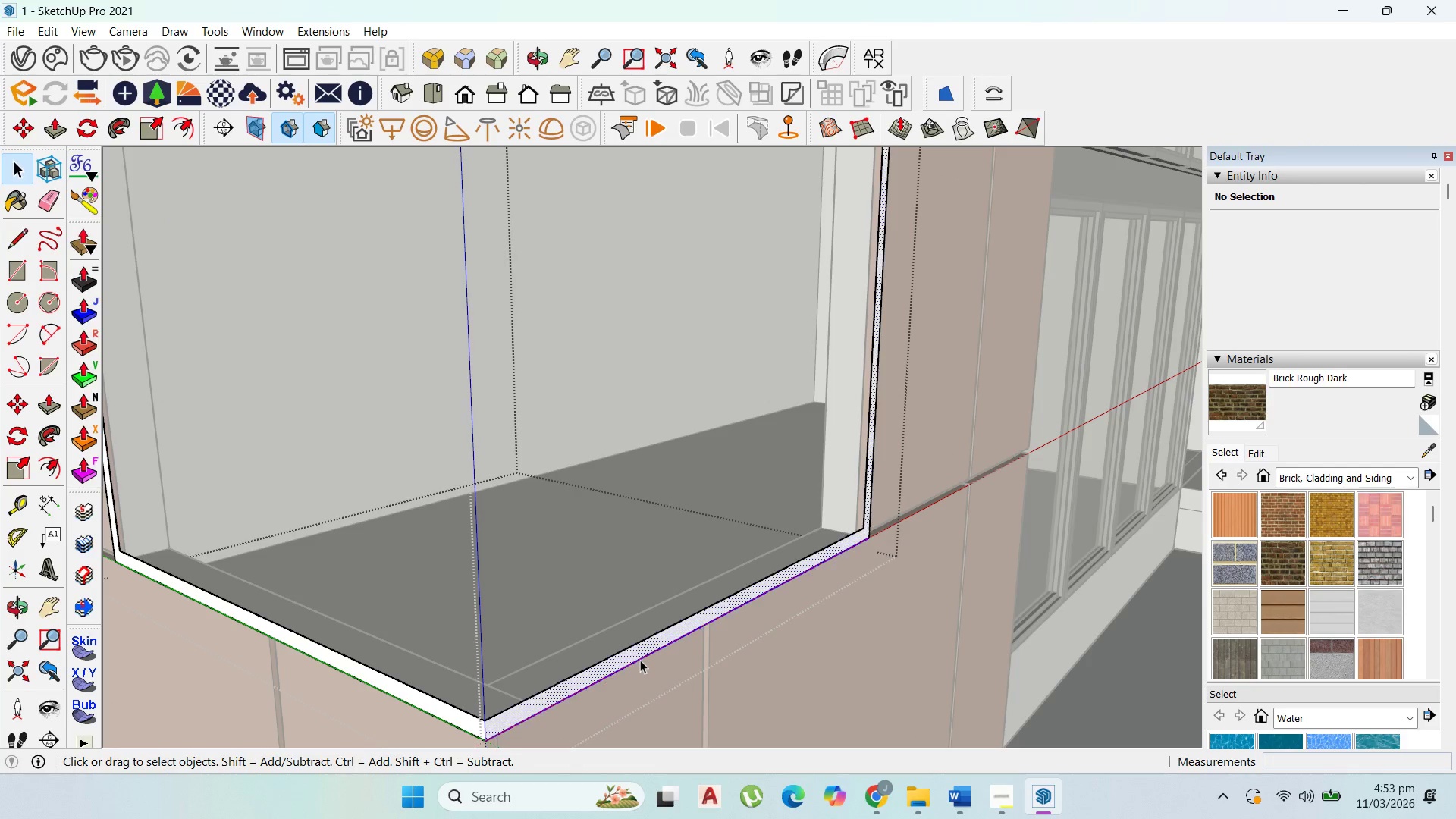 
scroll: coordinate [648, 656], scroll_direction: up, amount: 2.0
 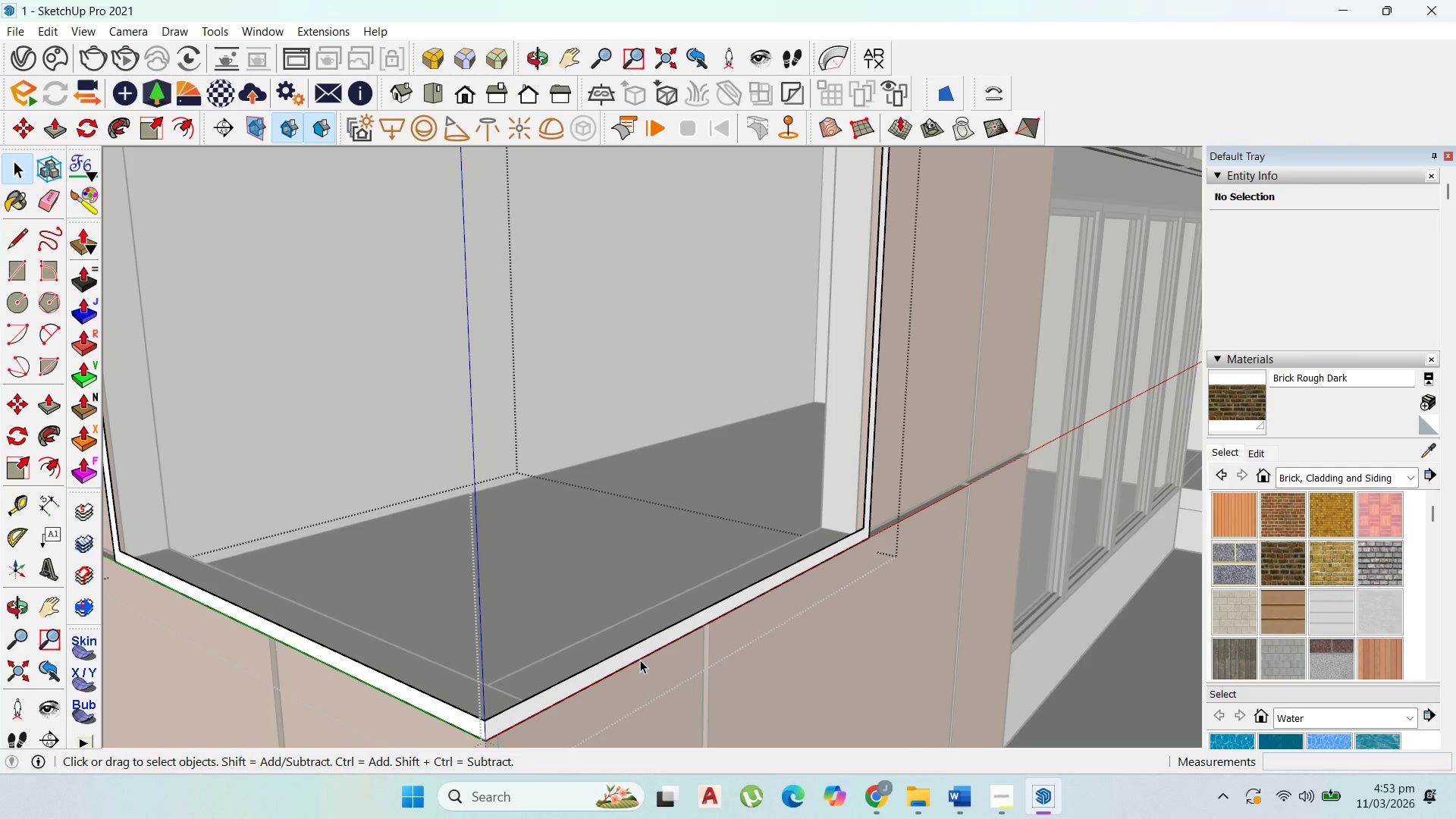 
double_click([640, 660])
 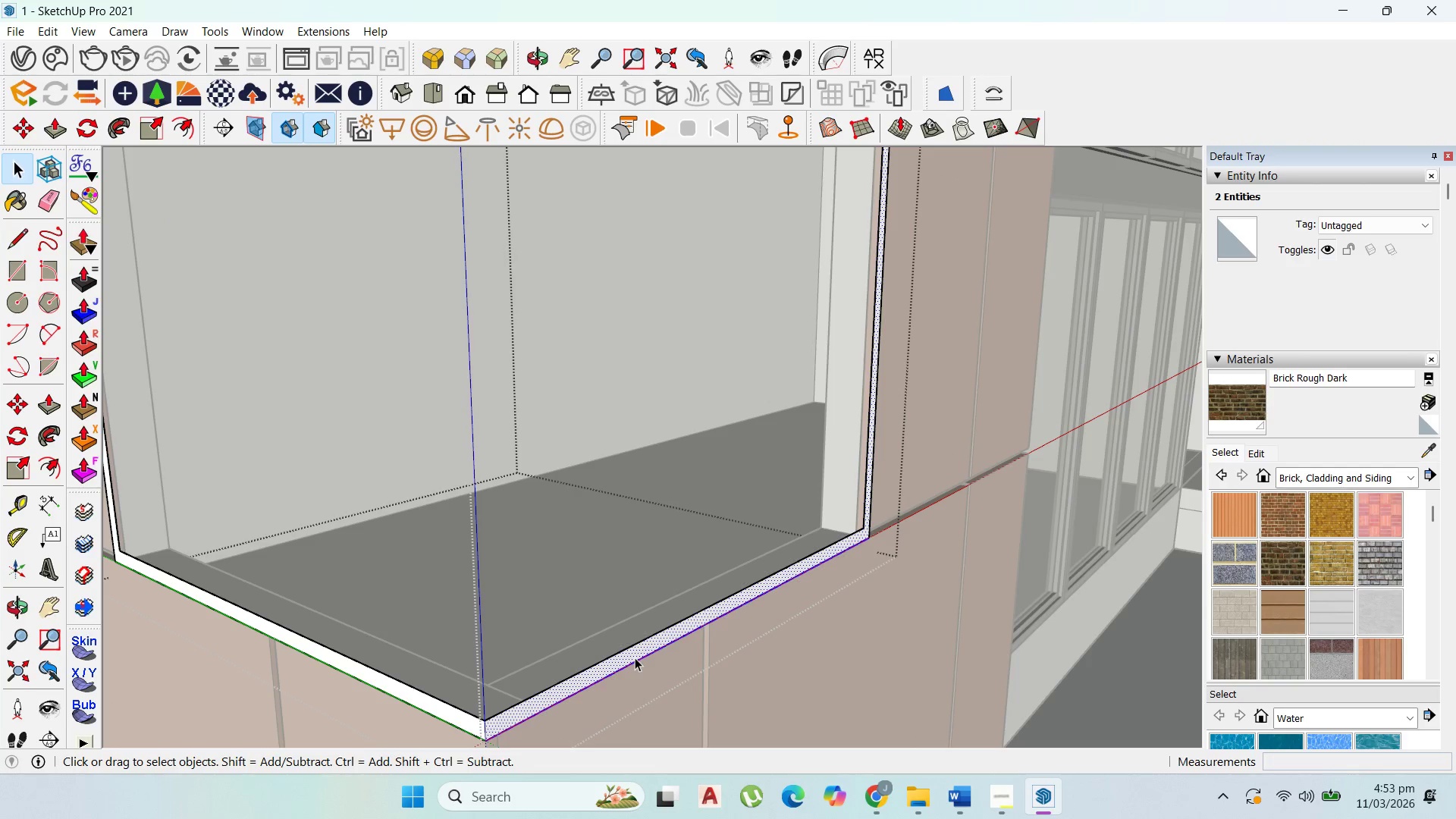 
double_click([635, 657])
 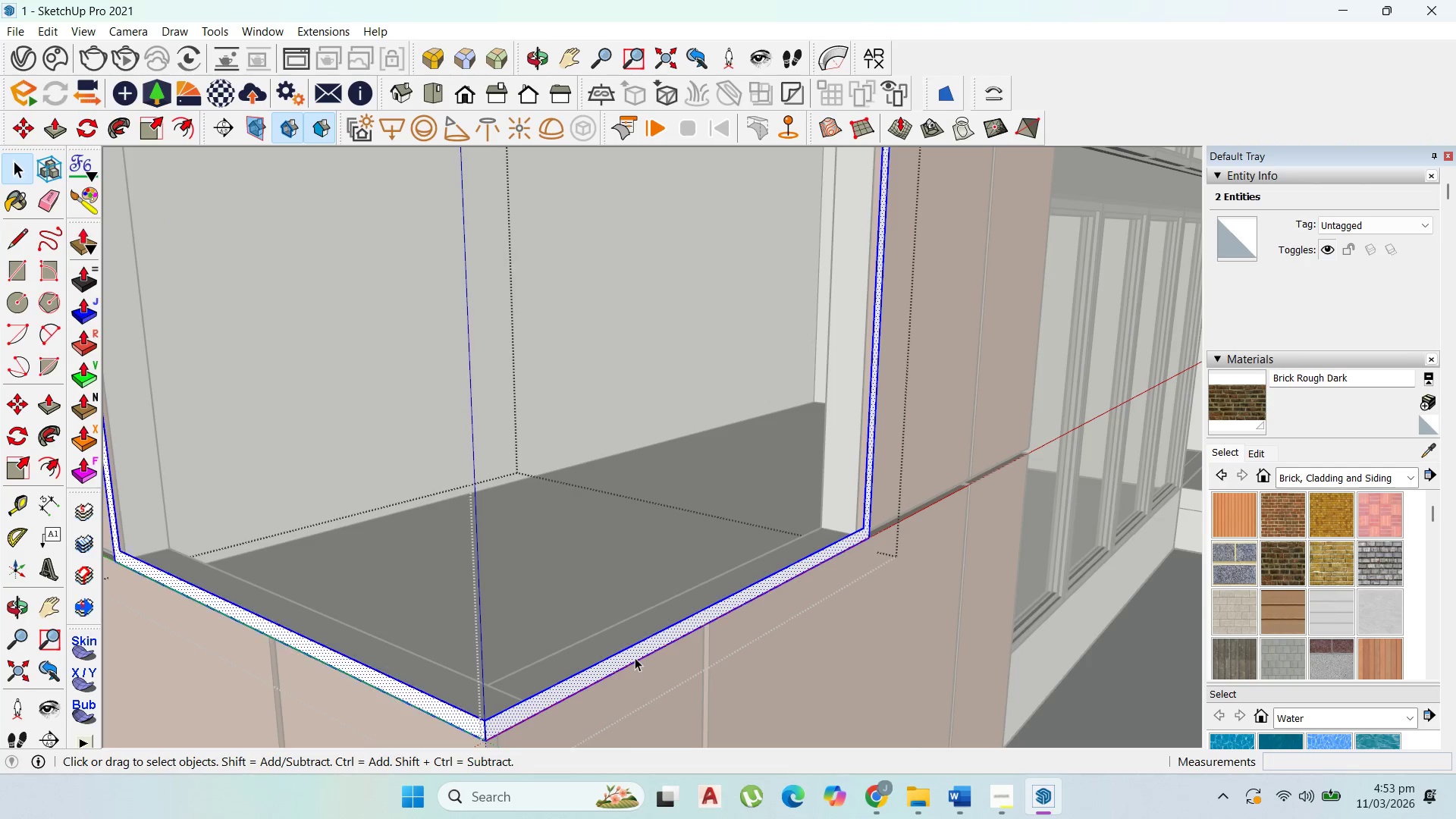 
triple_click([635, 657])
 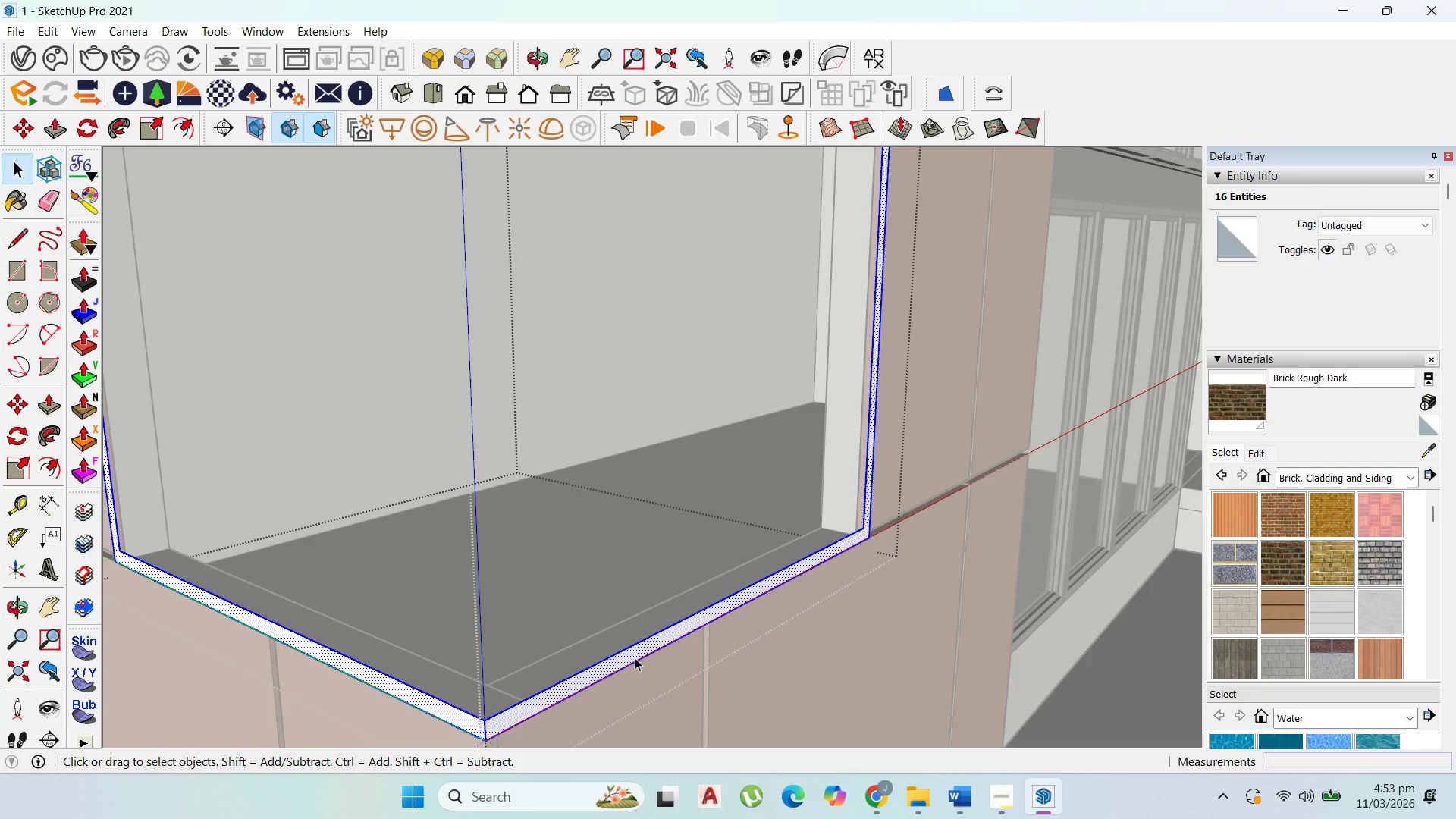 
double_click([635, 657])
 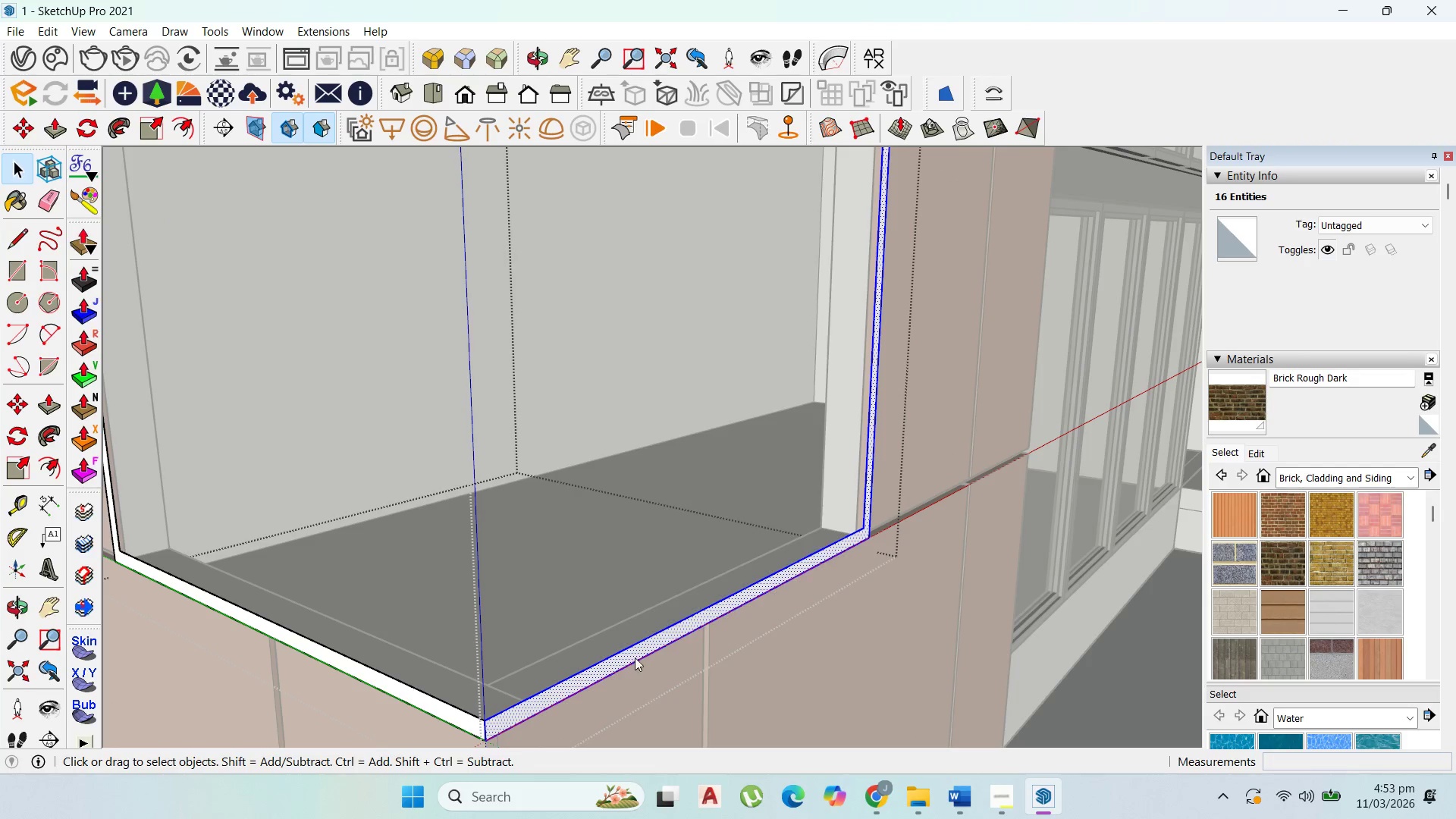 
right_click([635, 657])
 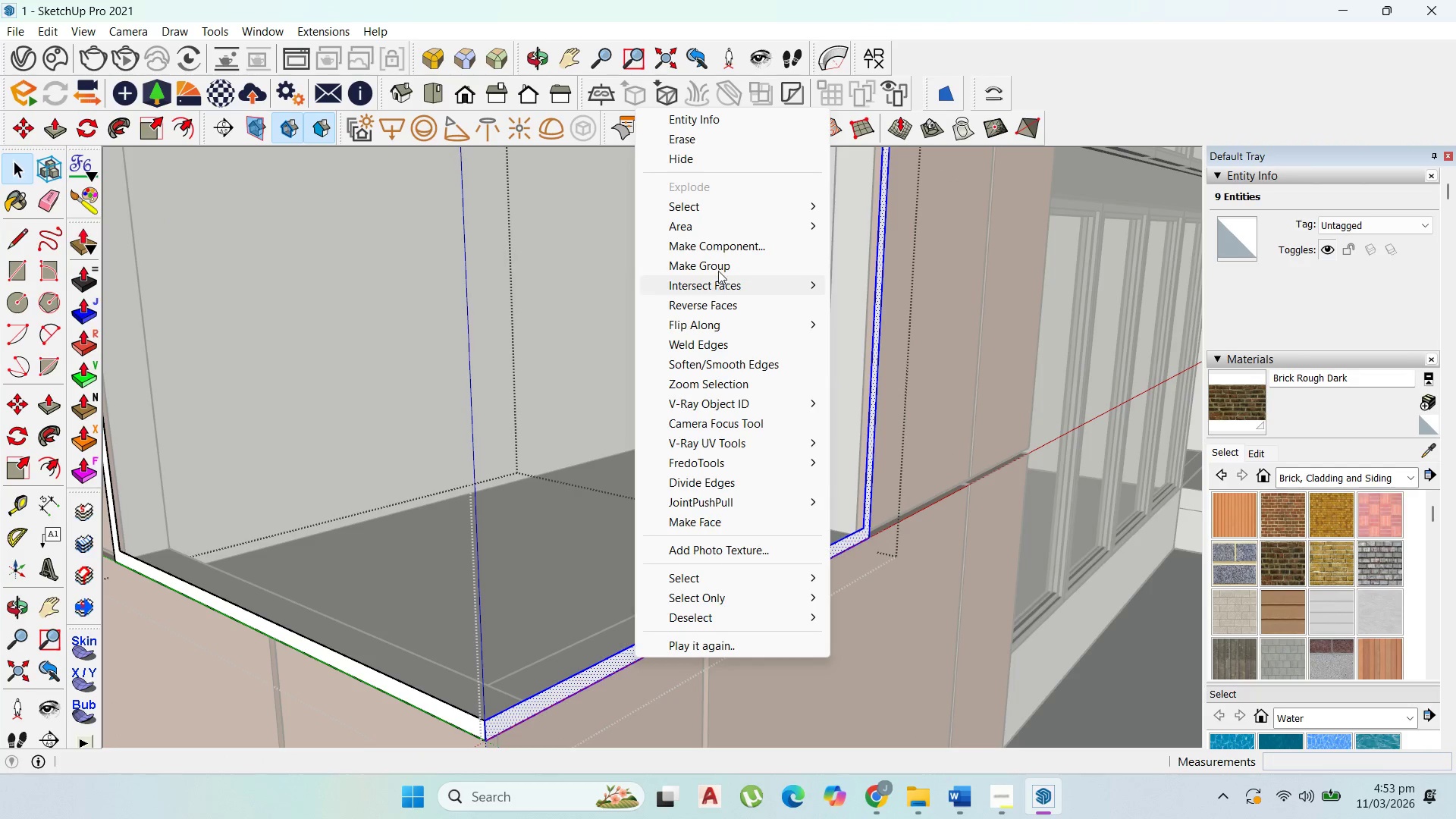 
left_click([718, 268])
 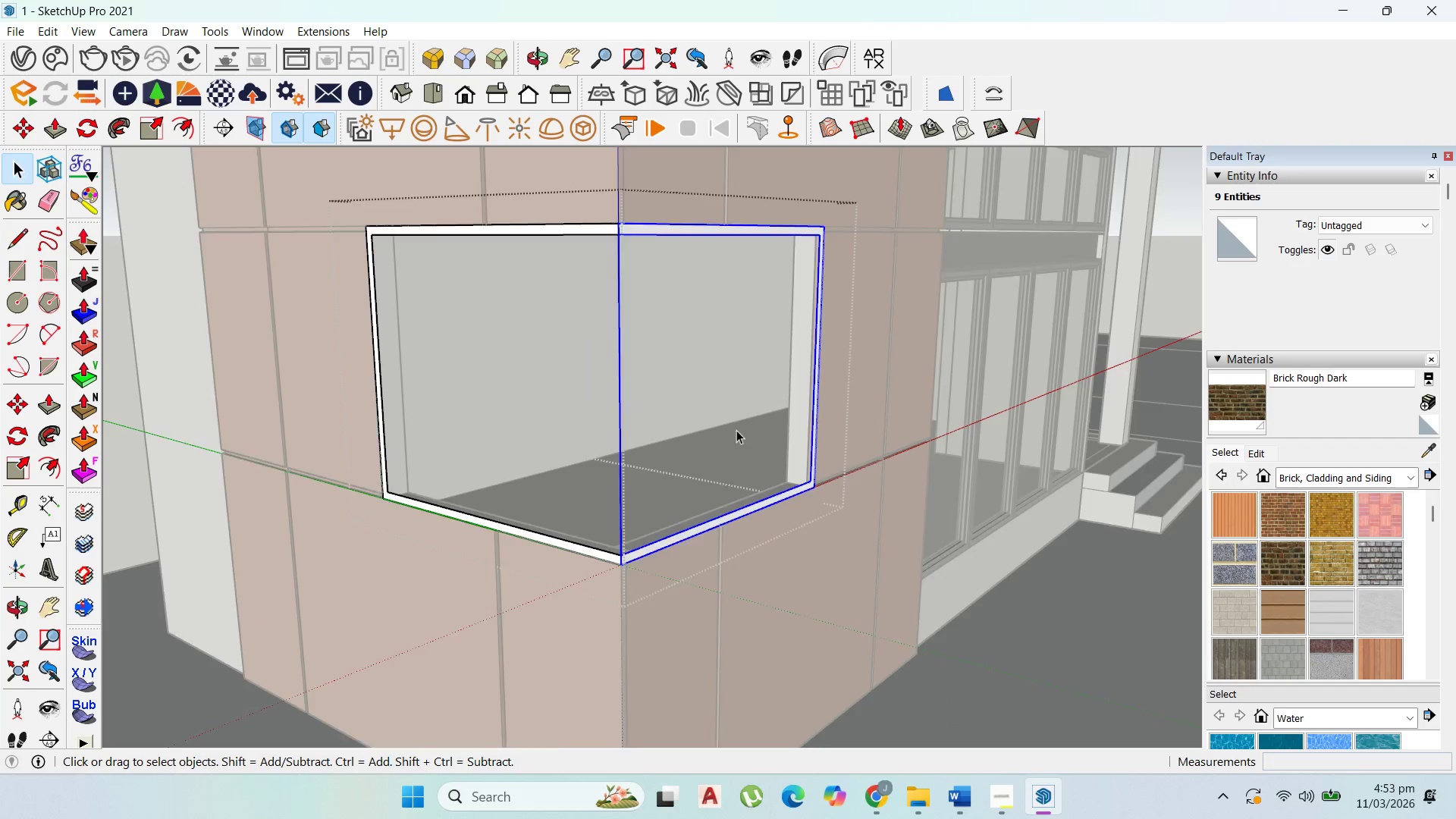 
scroll: coordinate [626, 562], scroll_direction: none, amount: 0.0
 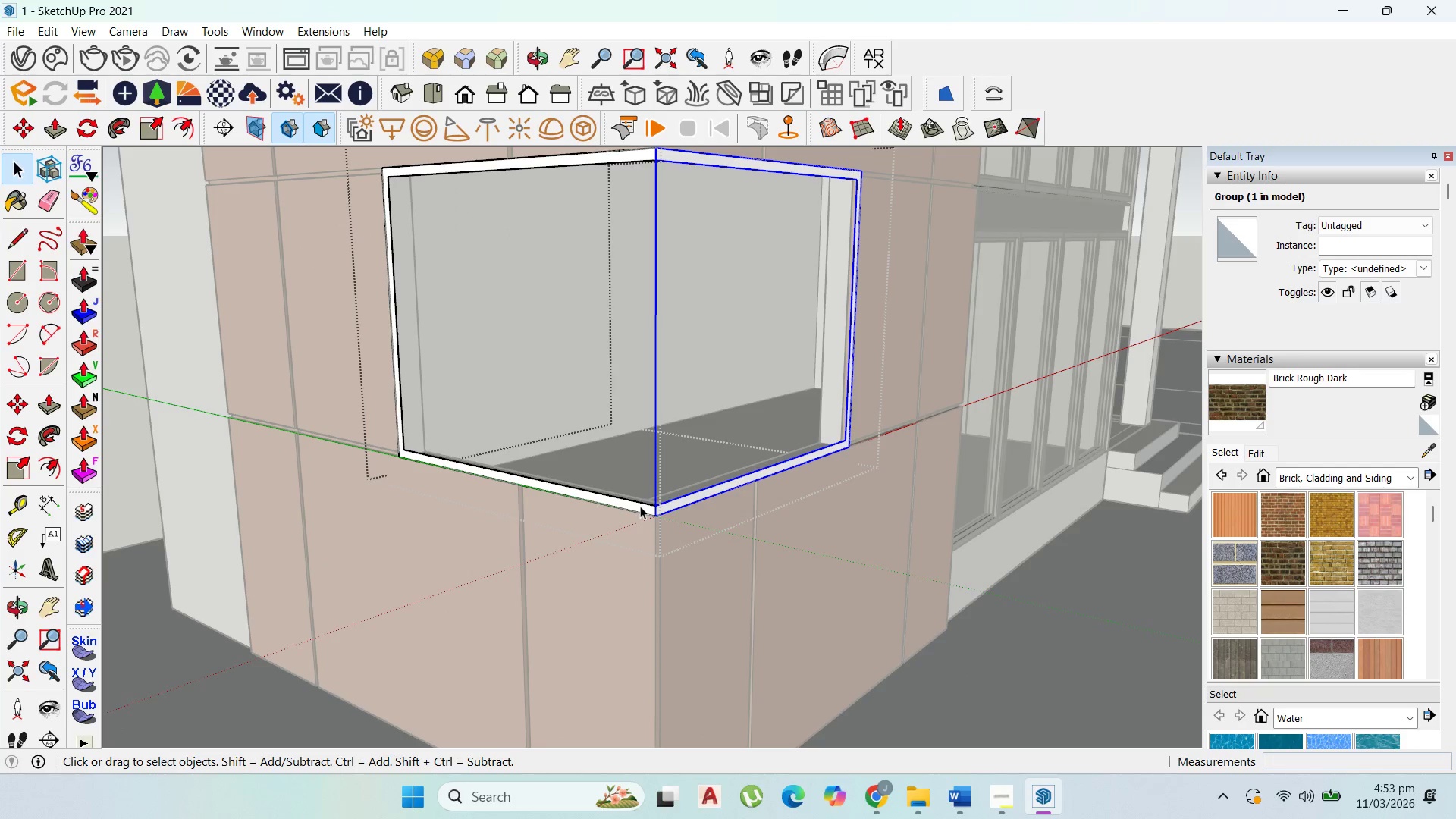 
double_click([640, 506])
 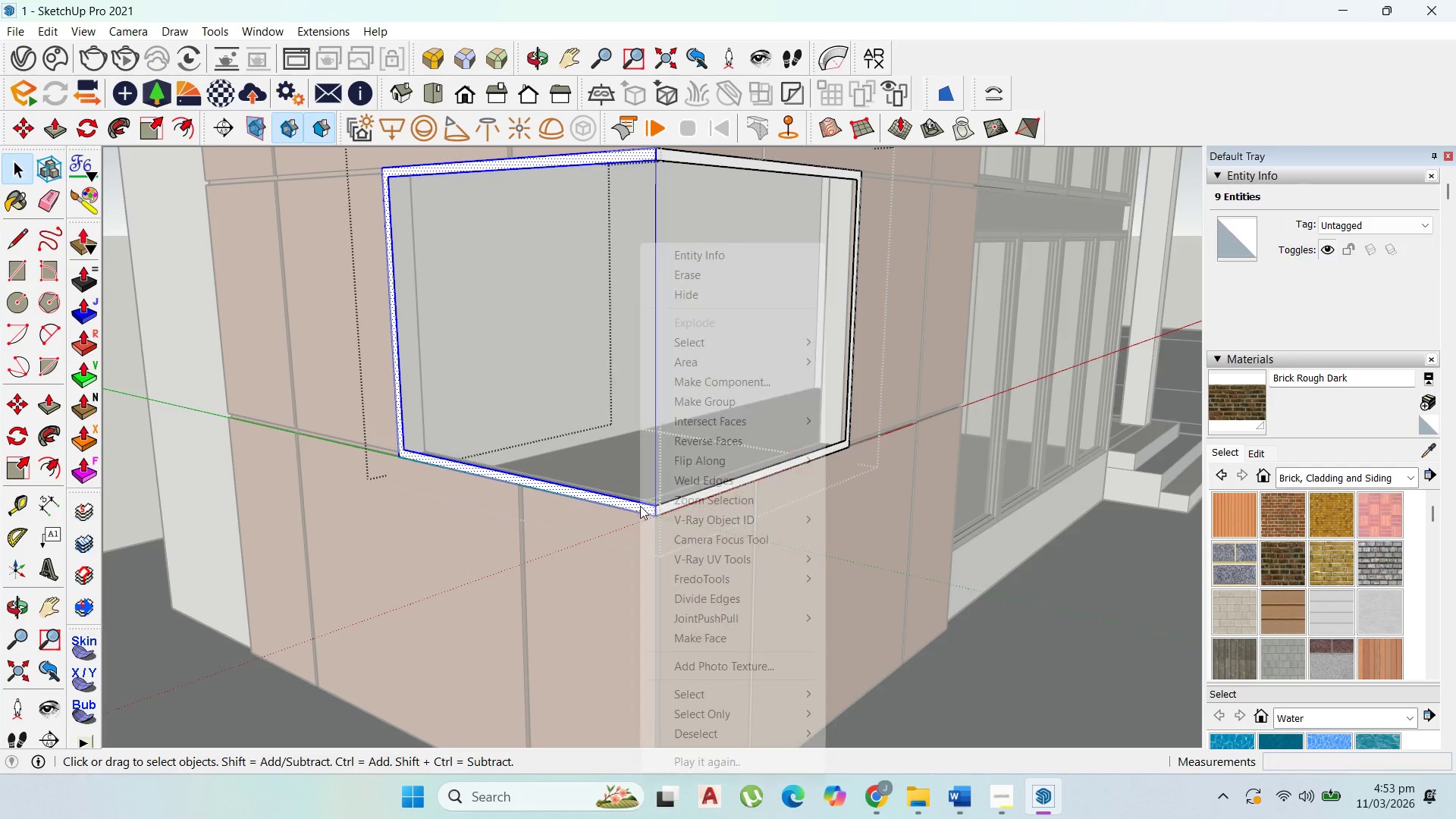 
right_click([640, 506])
 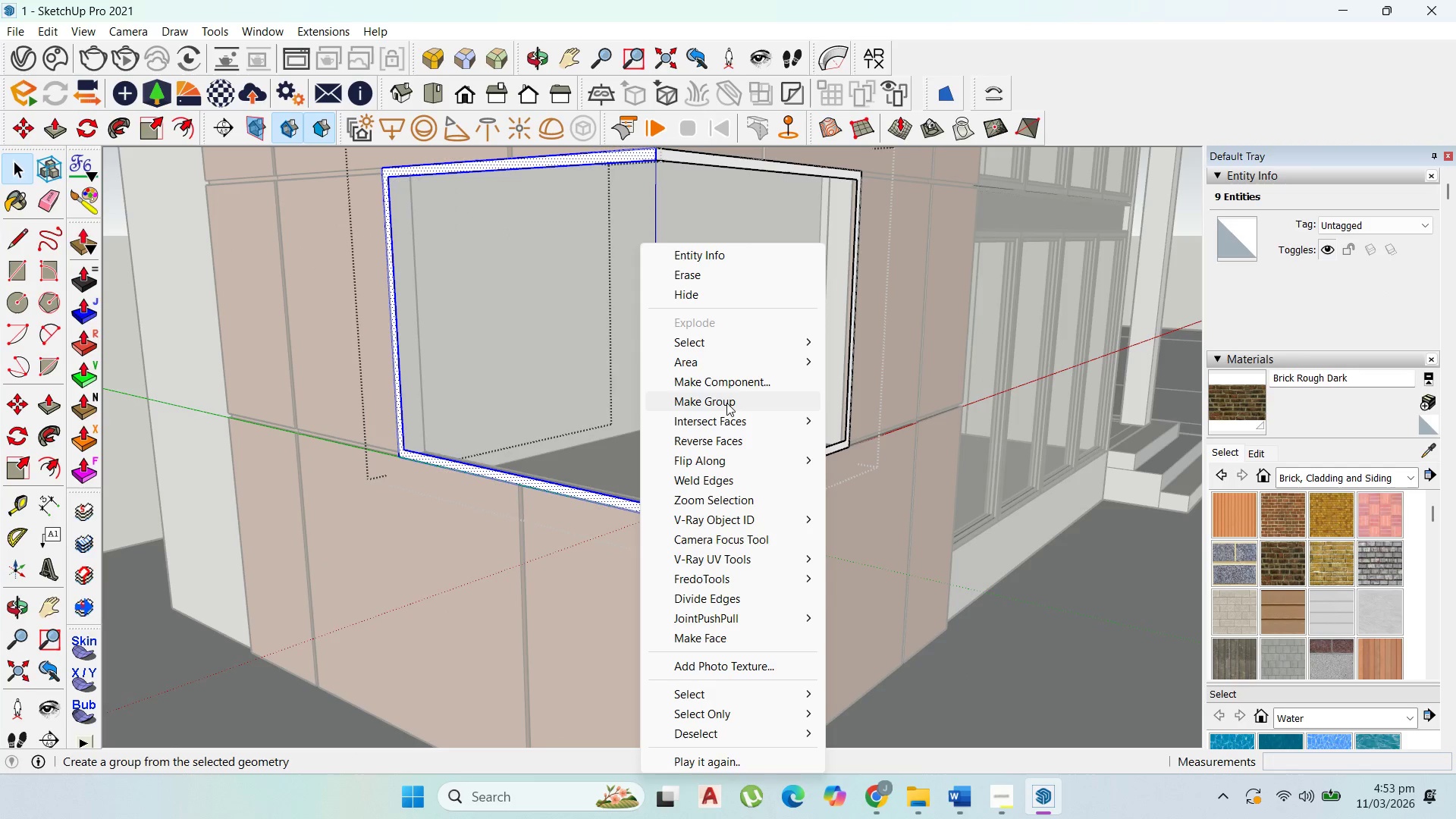 
left_click([726, 406])
 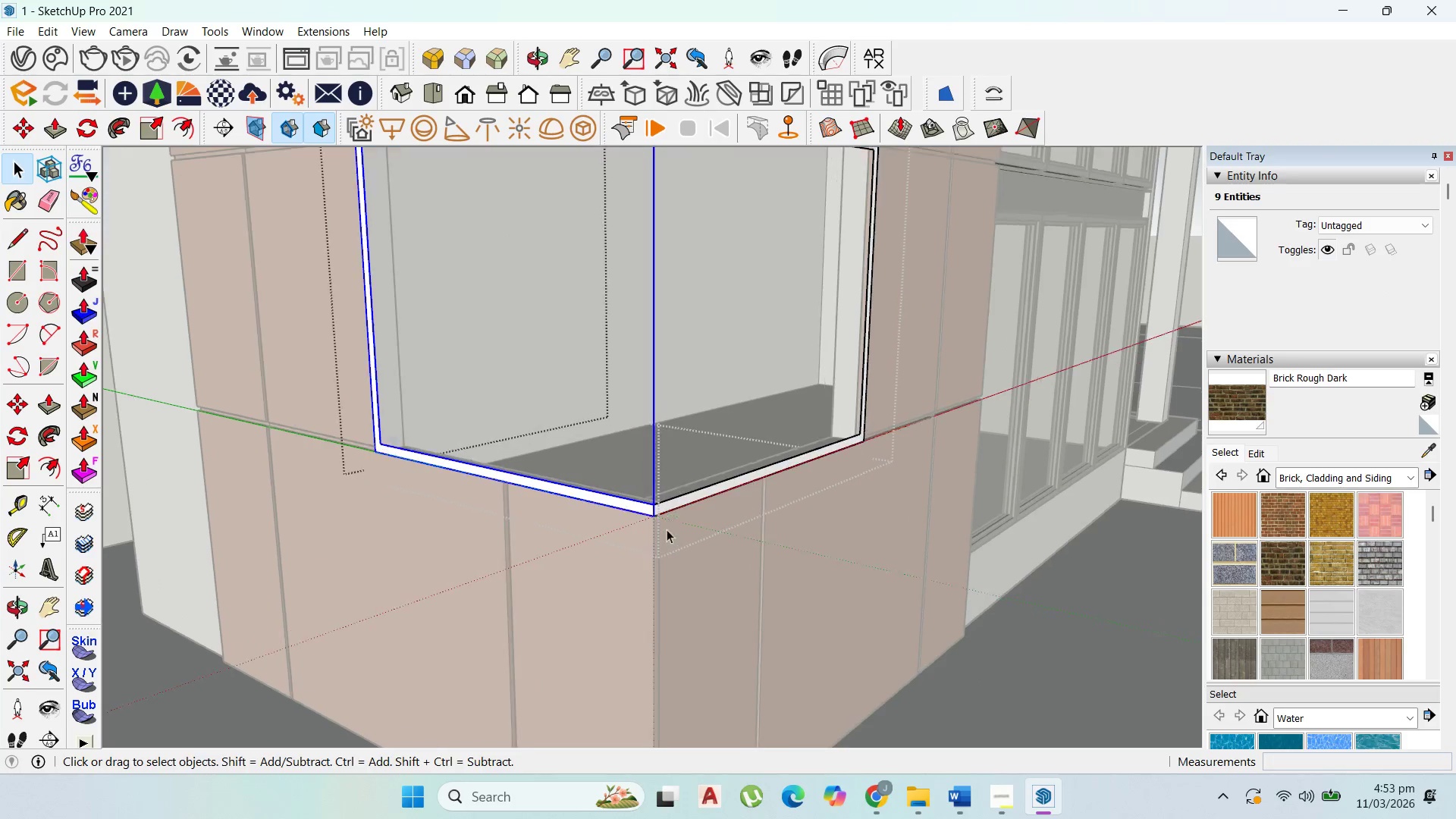 
scroll: coordinate [592, 640], scroll_direction: up, amount: 2.0
 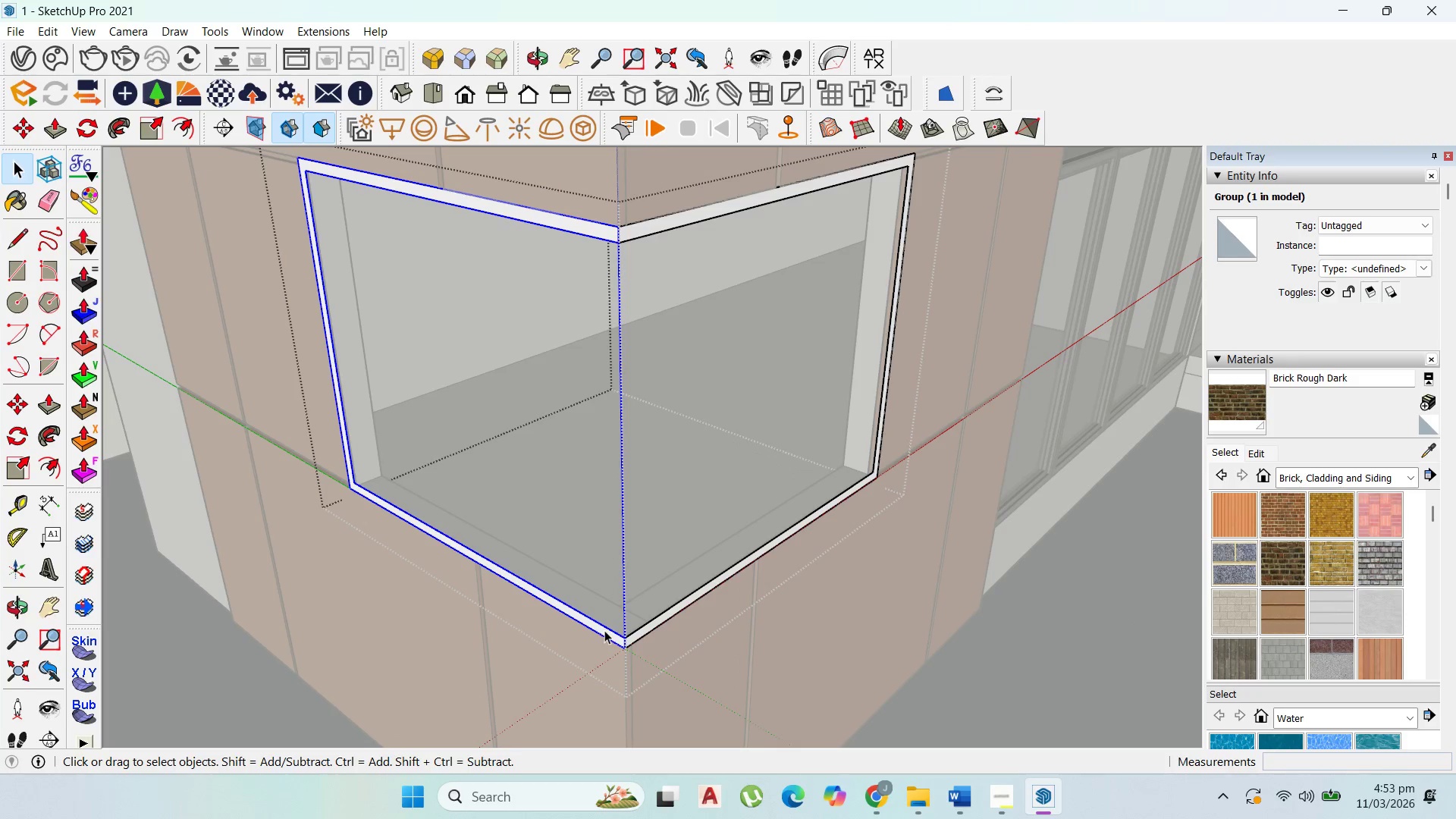 
double_click([605, 629])
 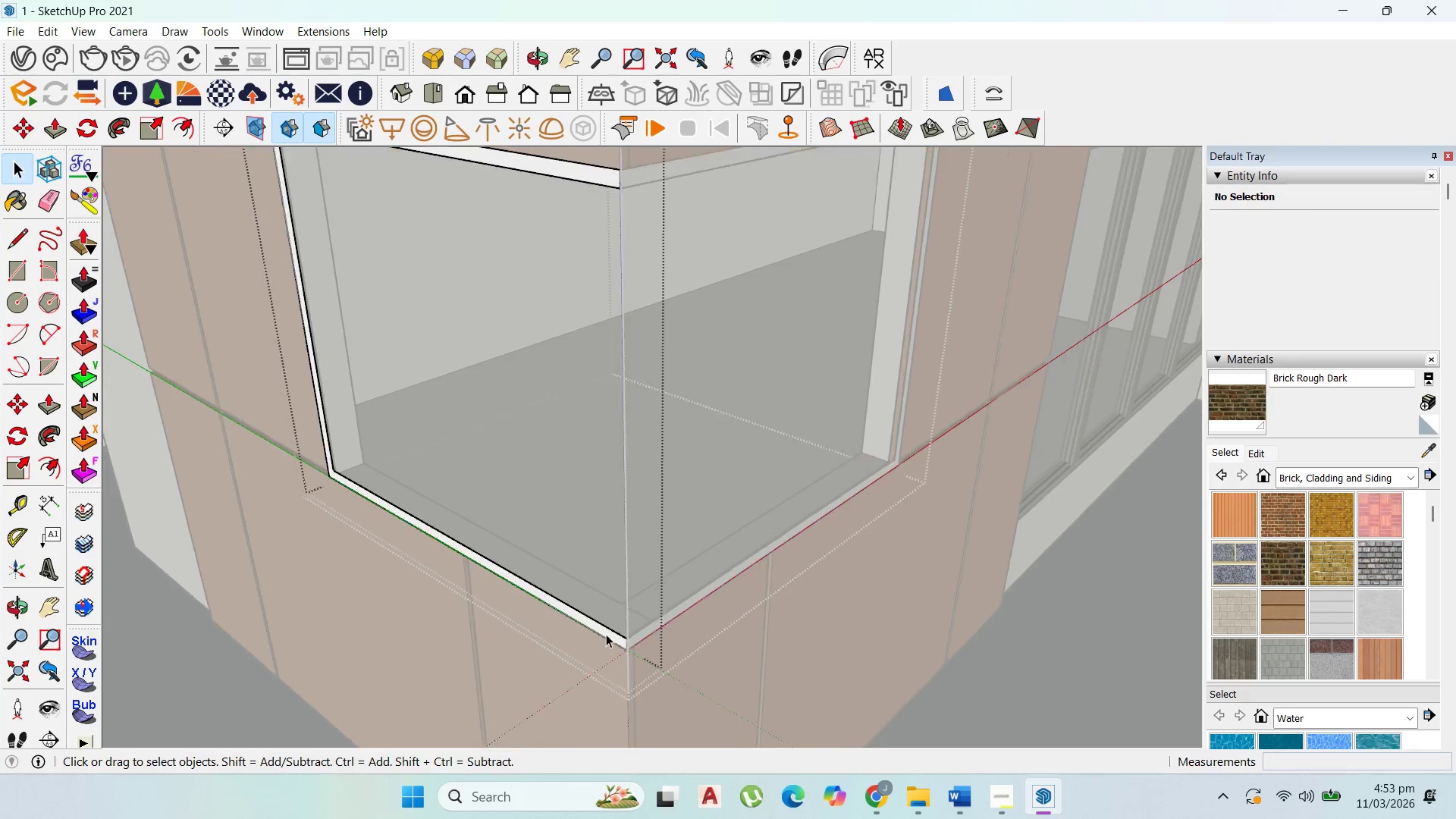 
key(P)
 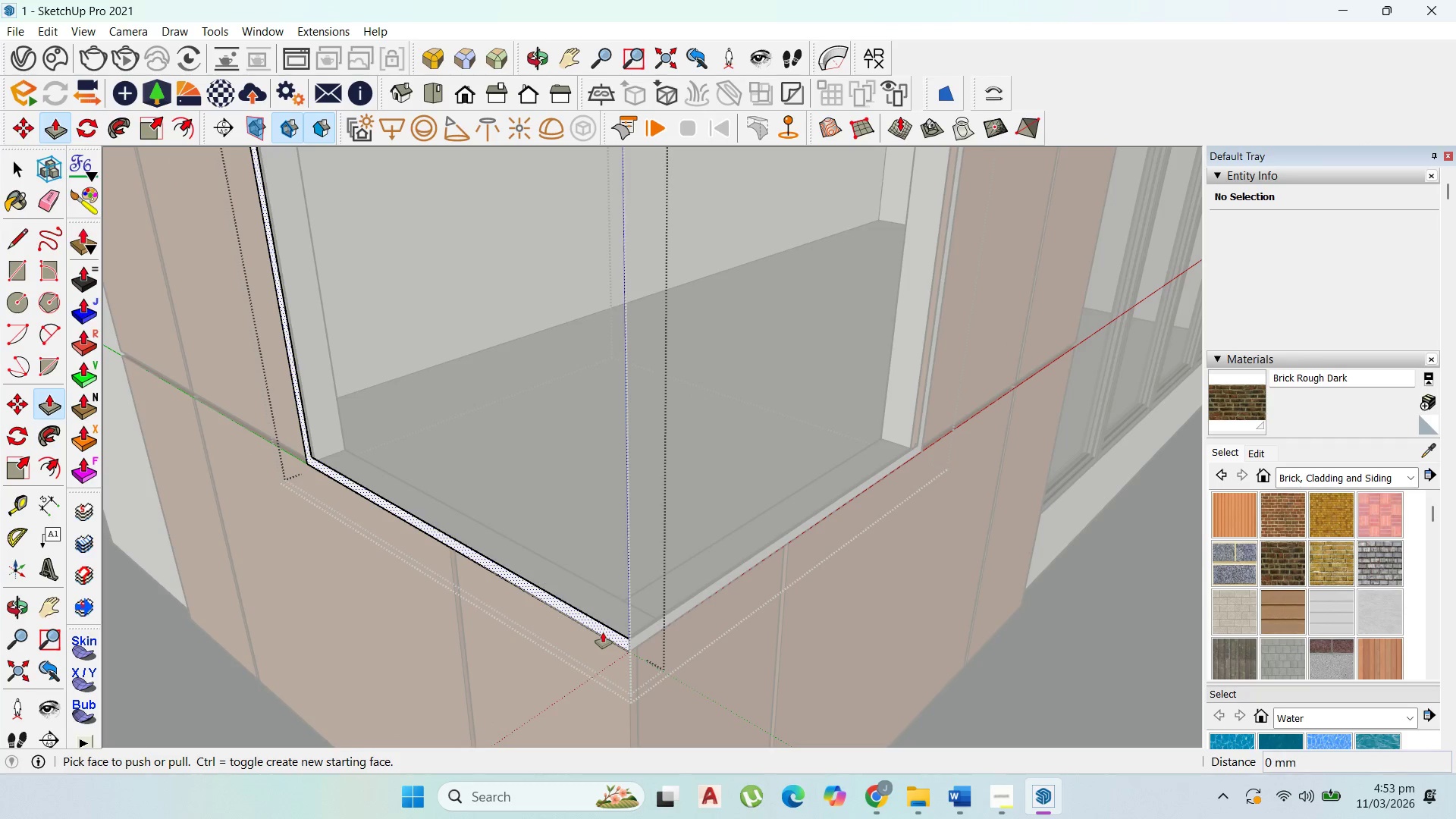 
scroll: coordinate [606, 636], scroll_direction: up, amount: 2.0
 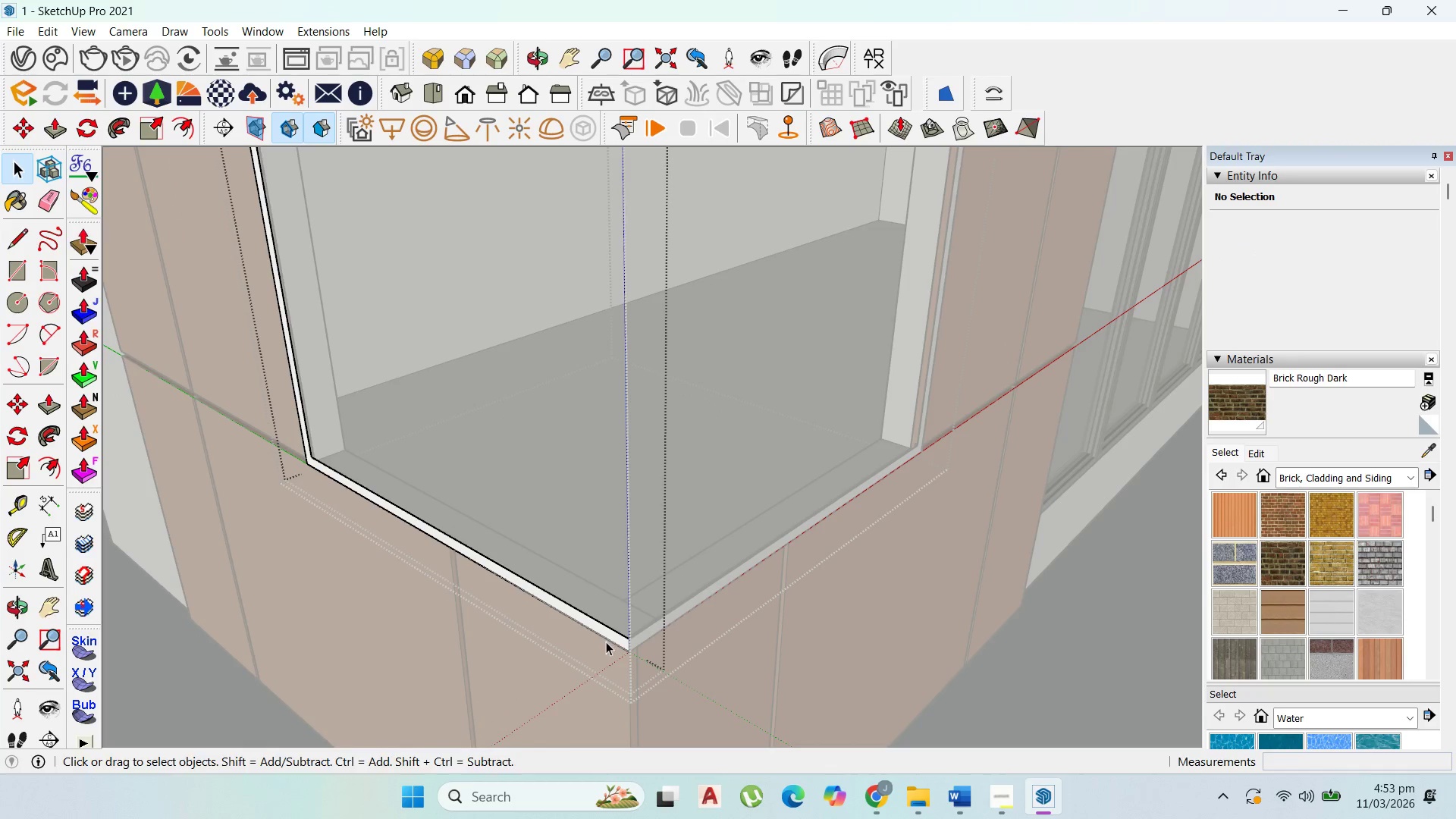 
left_click([603, 632])
 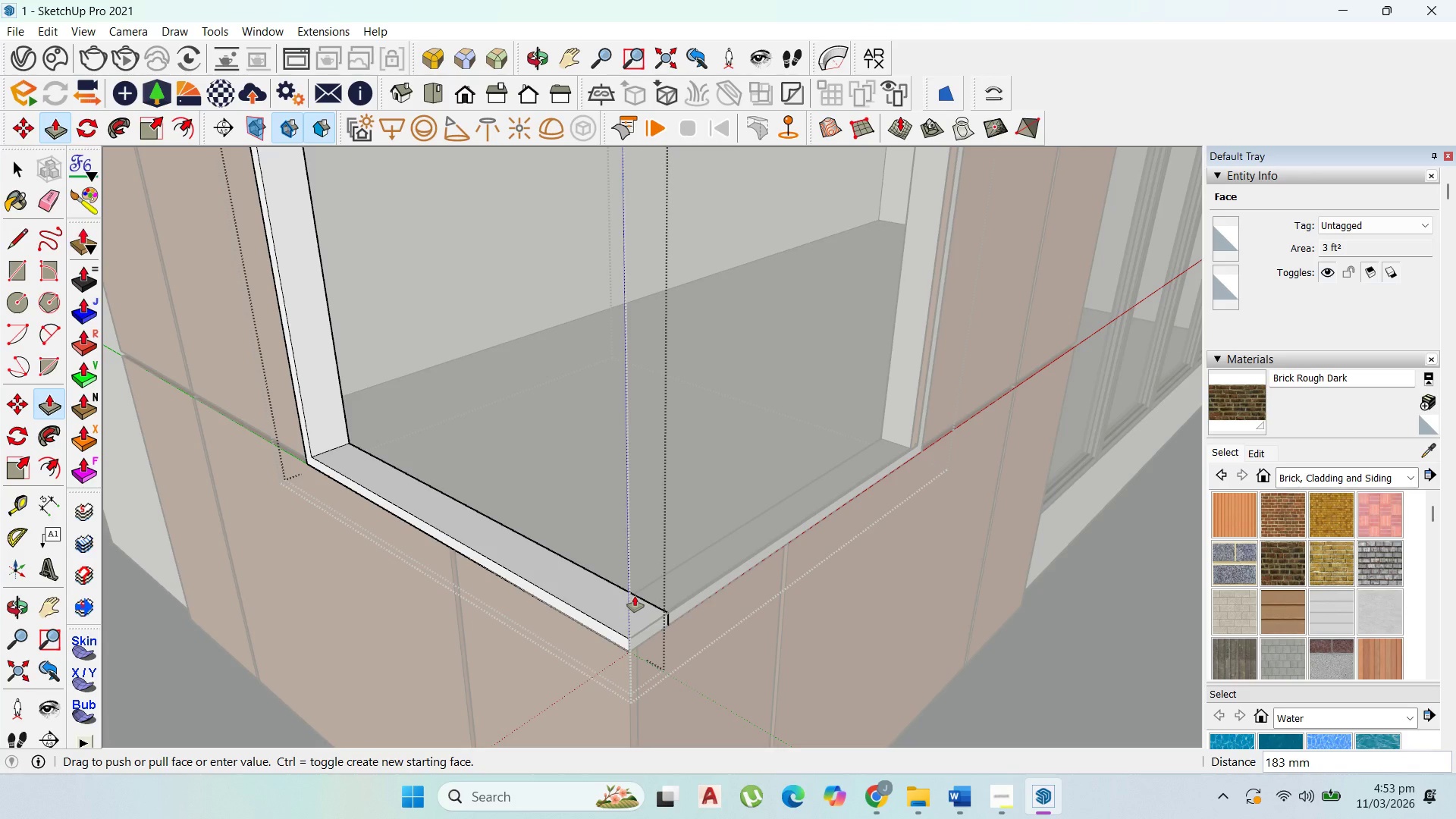 
type(100)
 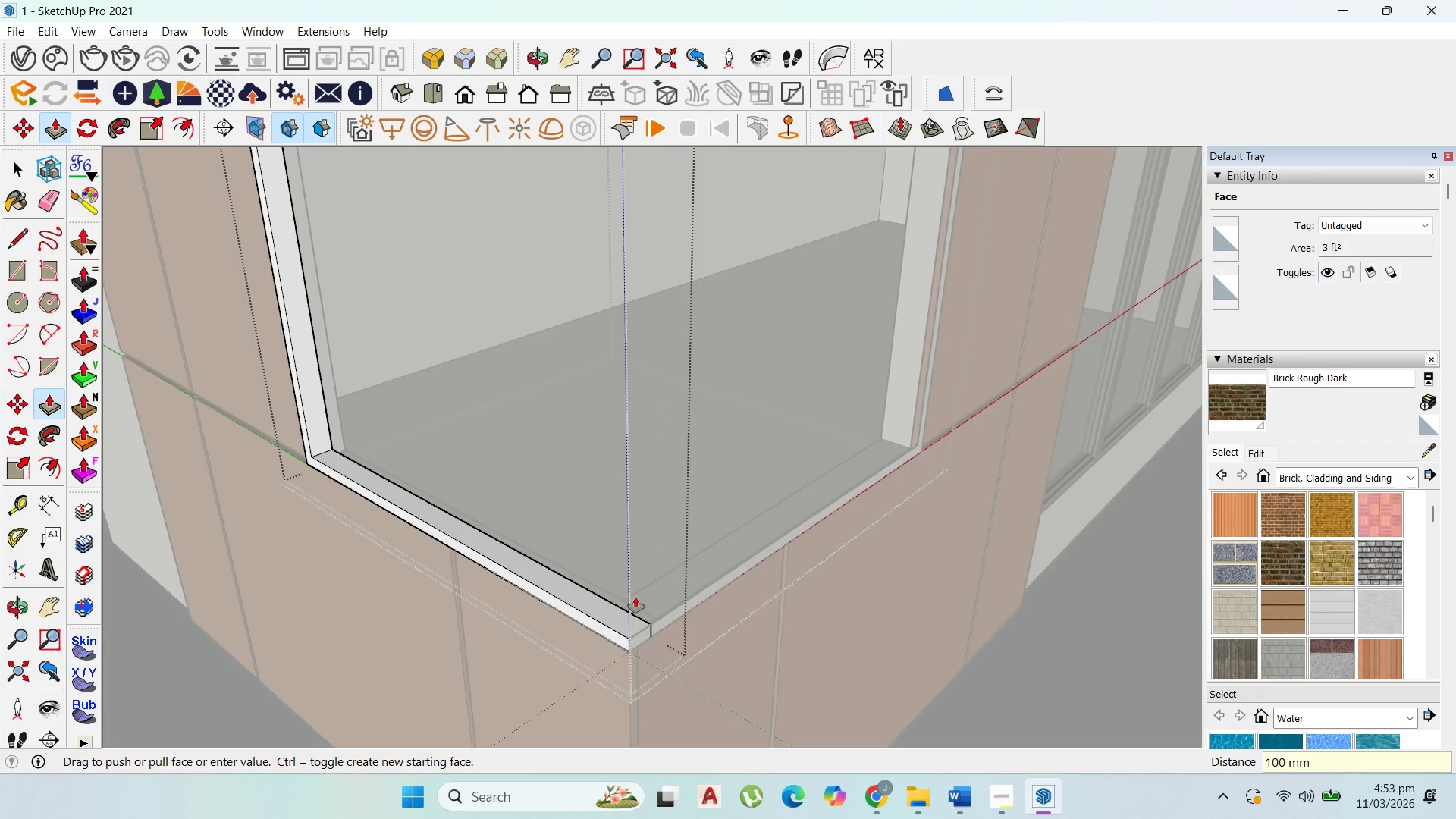 
key(Enter)
 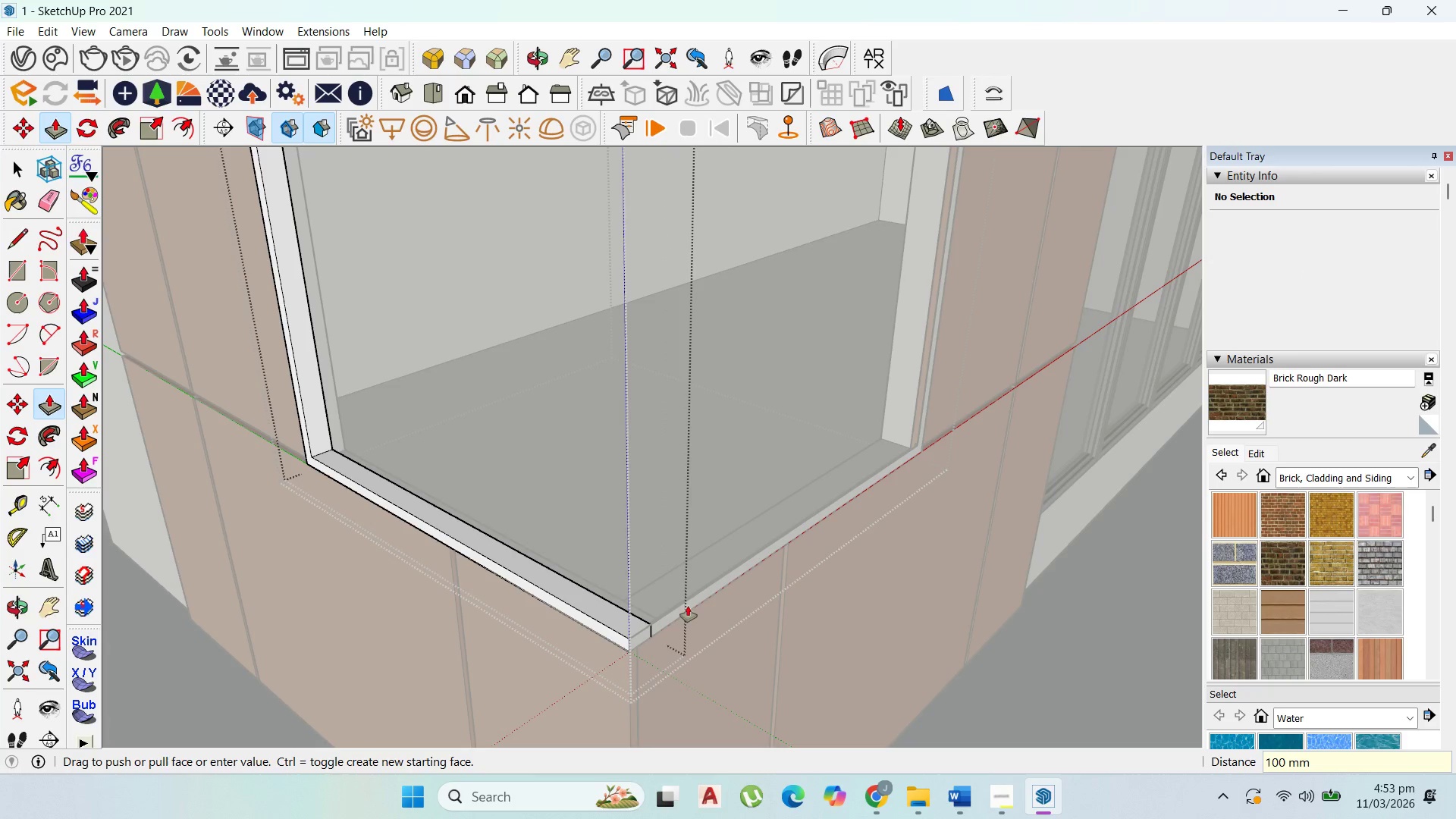 
left_click([686, 604])
 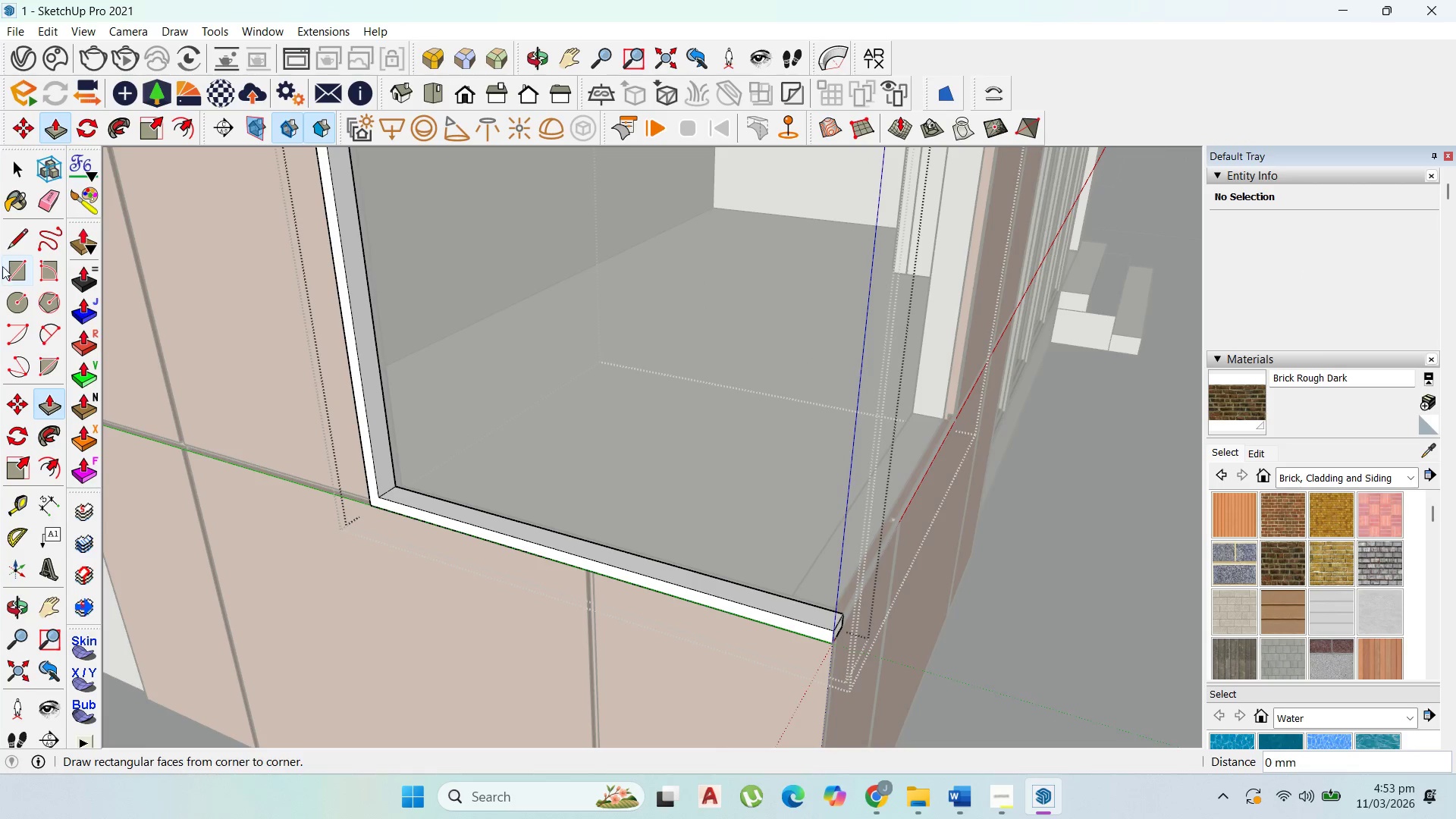 
left_click([17, 168])
 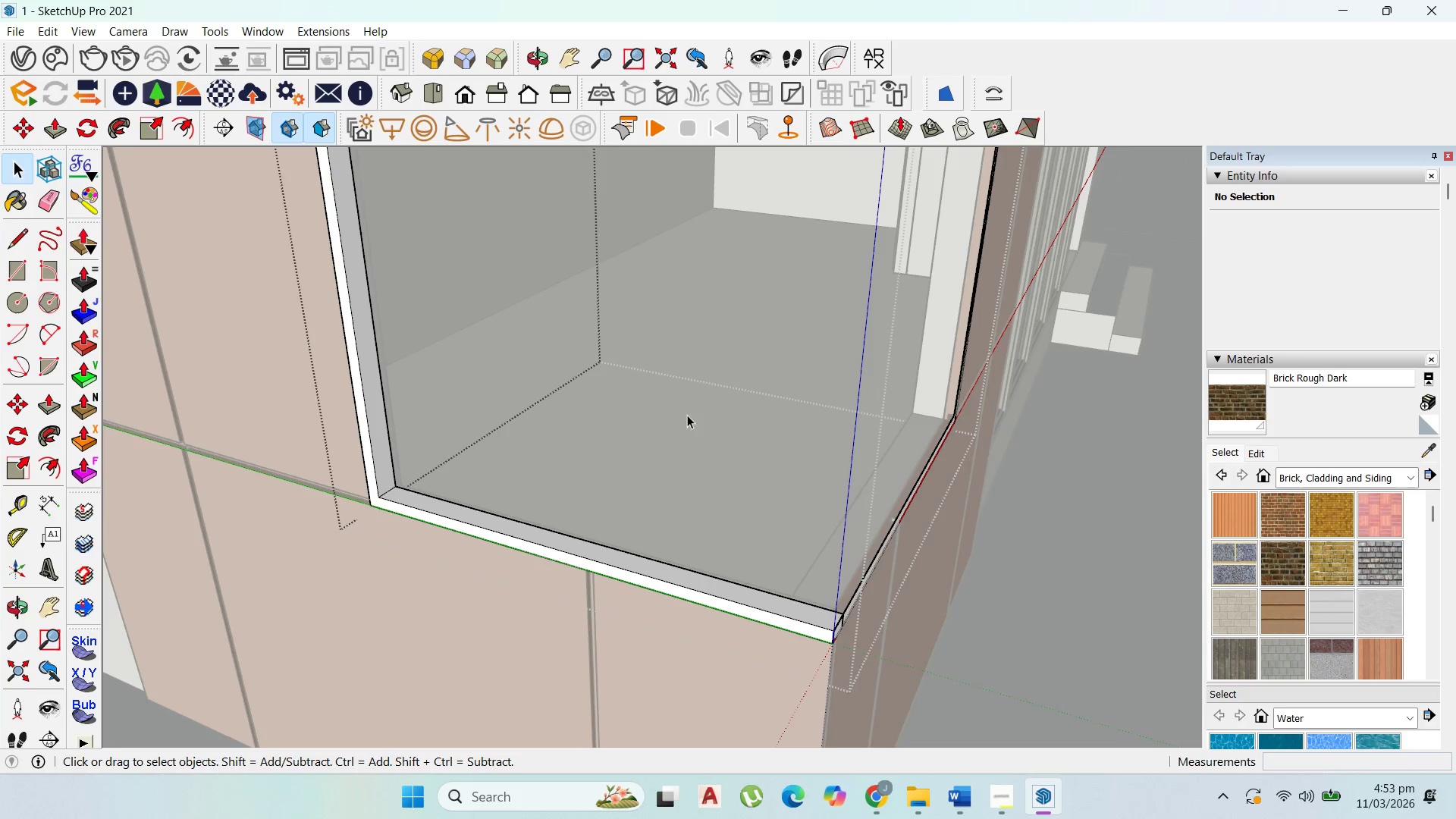 
key(Escape)
 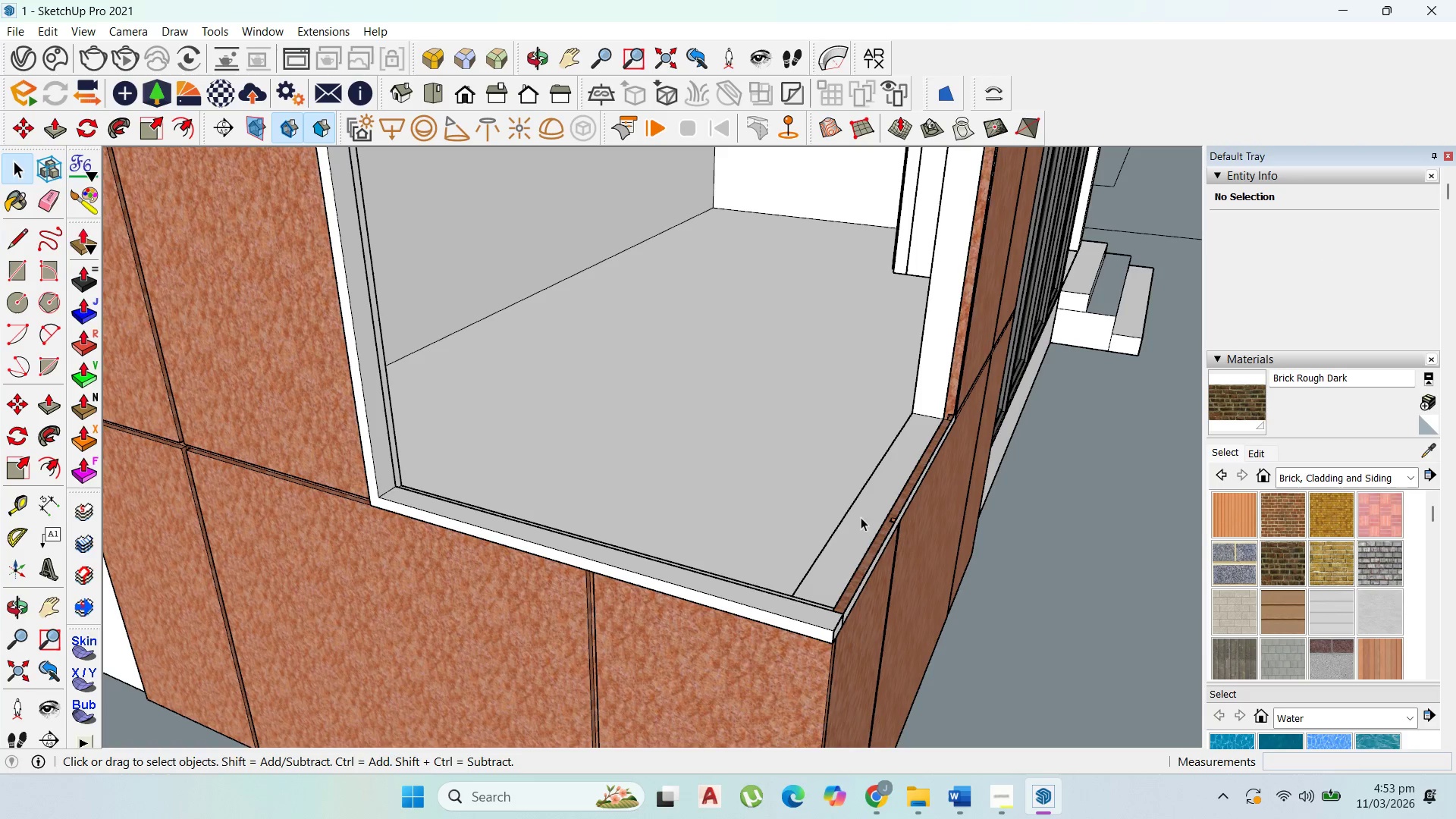 
key(Escape)
 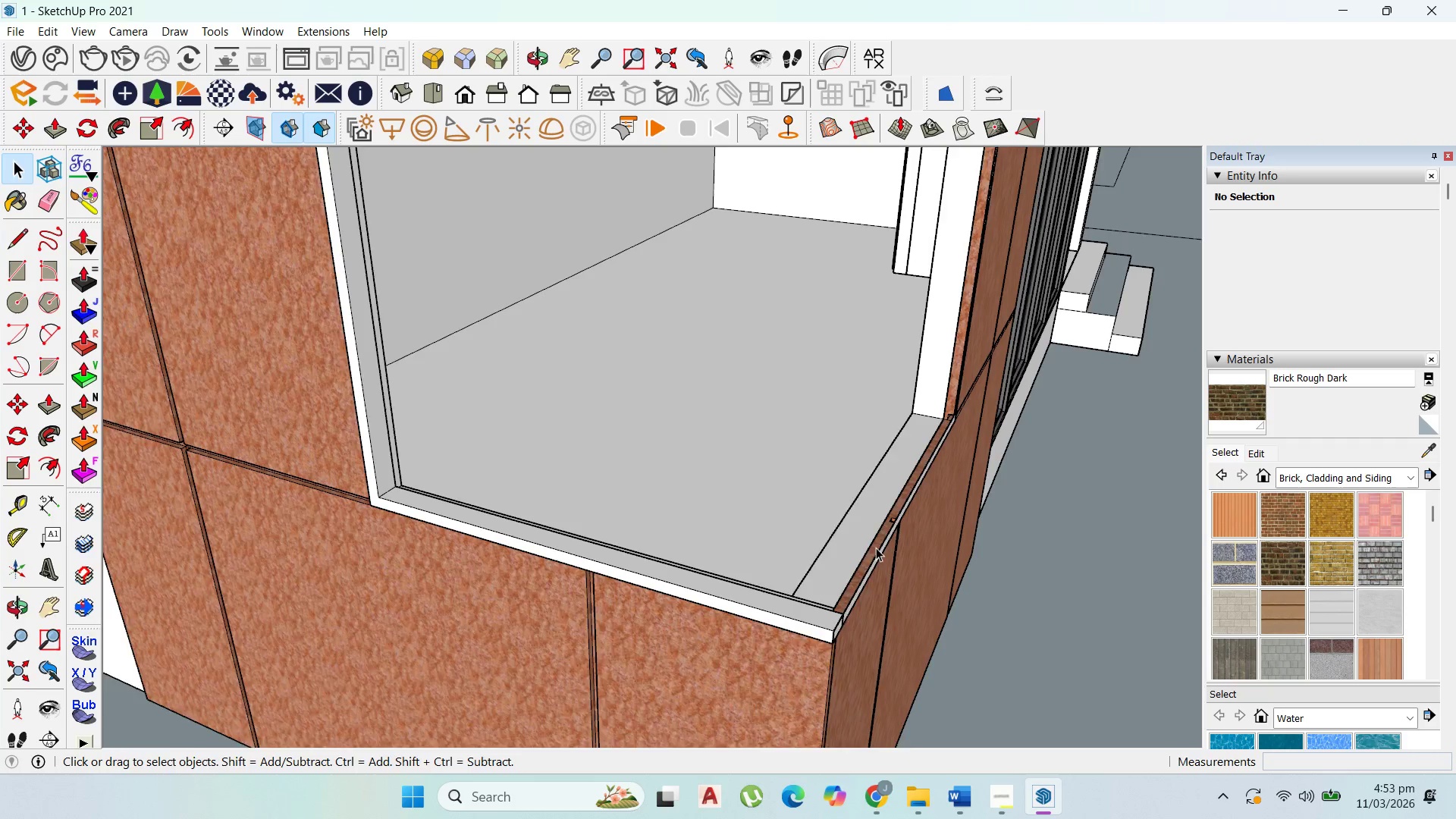 
scroll: coordinate [880, 570], scroll_direction: up, amount: 2.0
 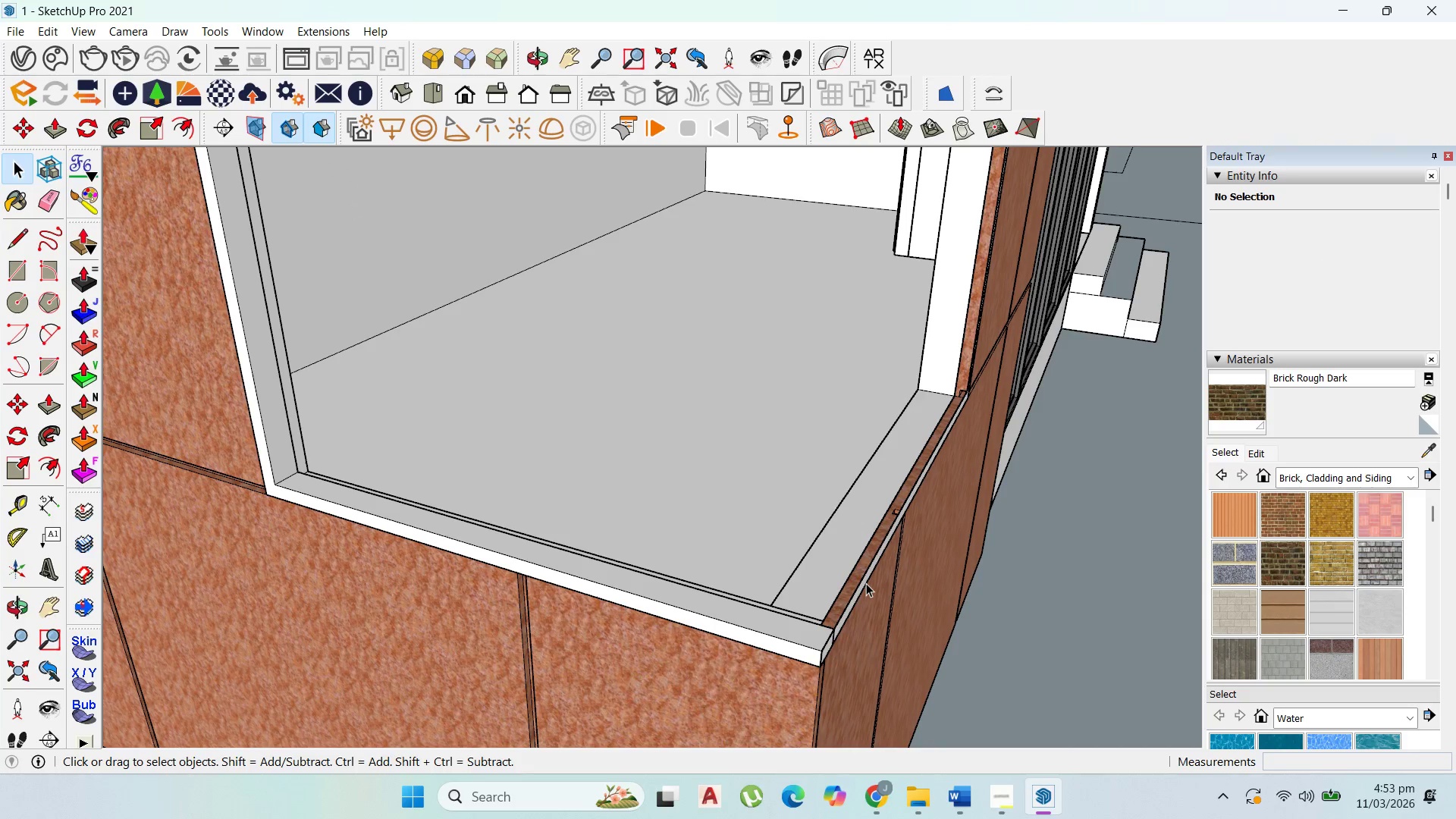 
double_click([866, 583])
 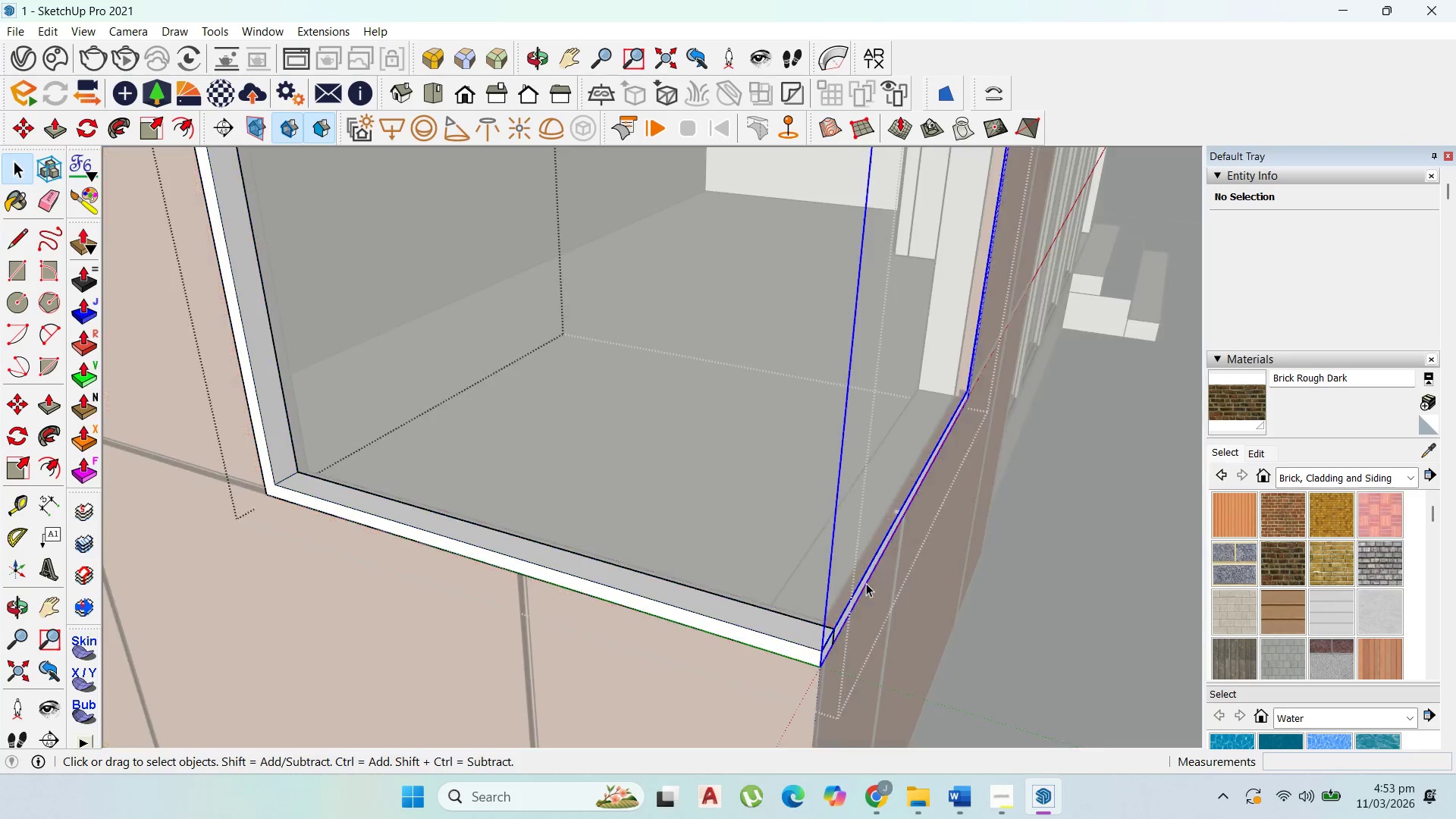 
triple_click([866, 583])
 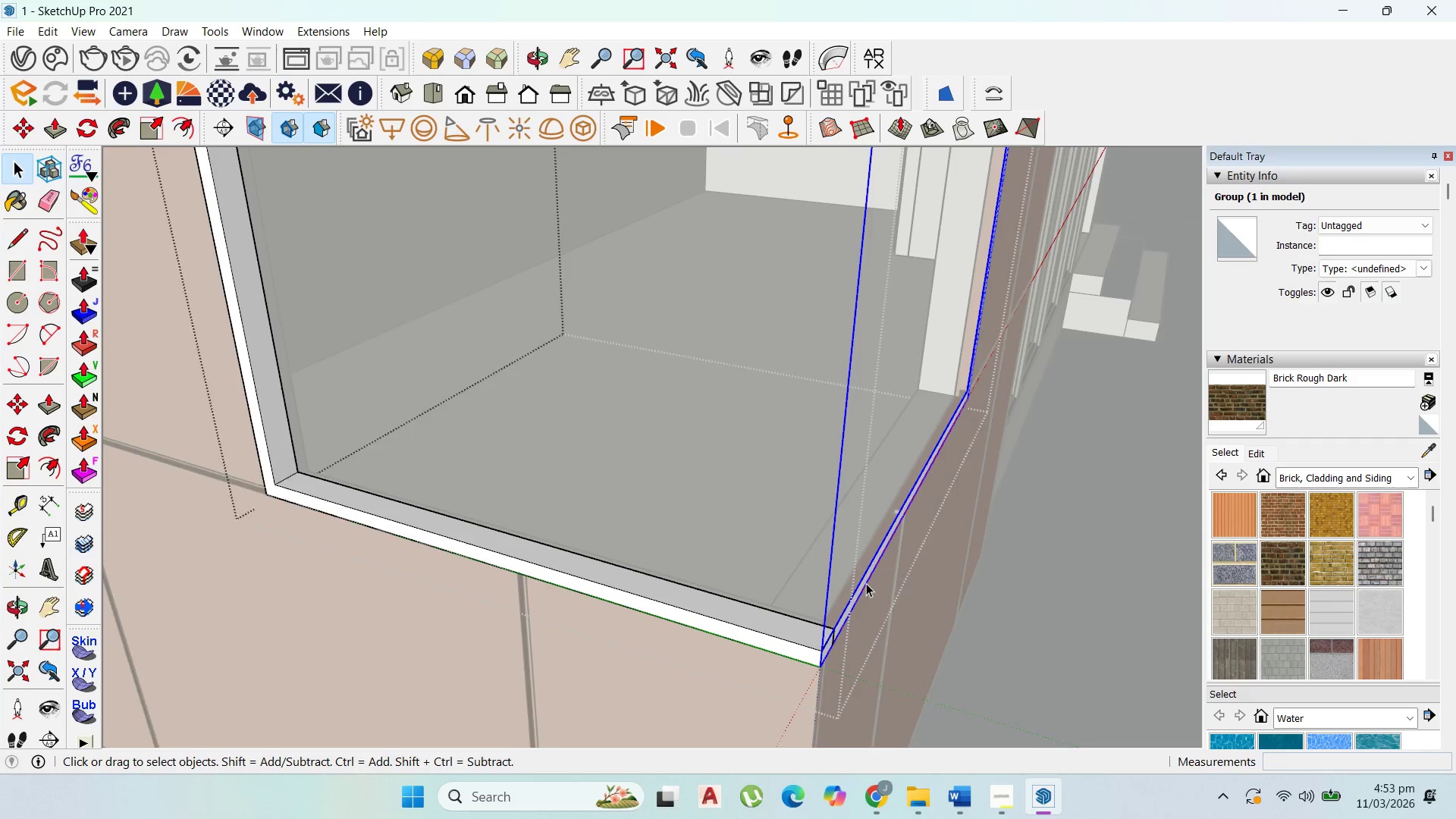 
key(P)
 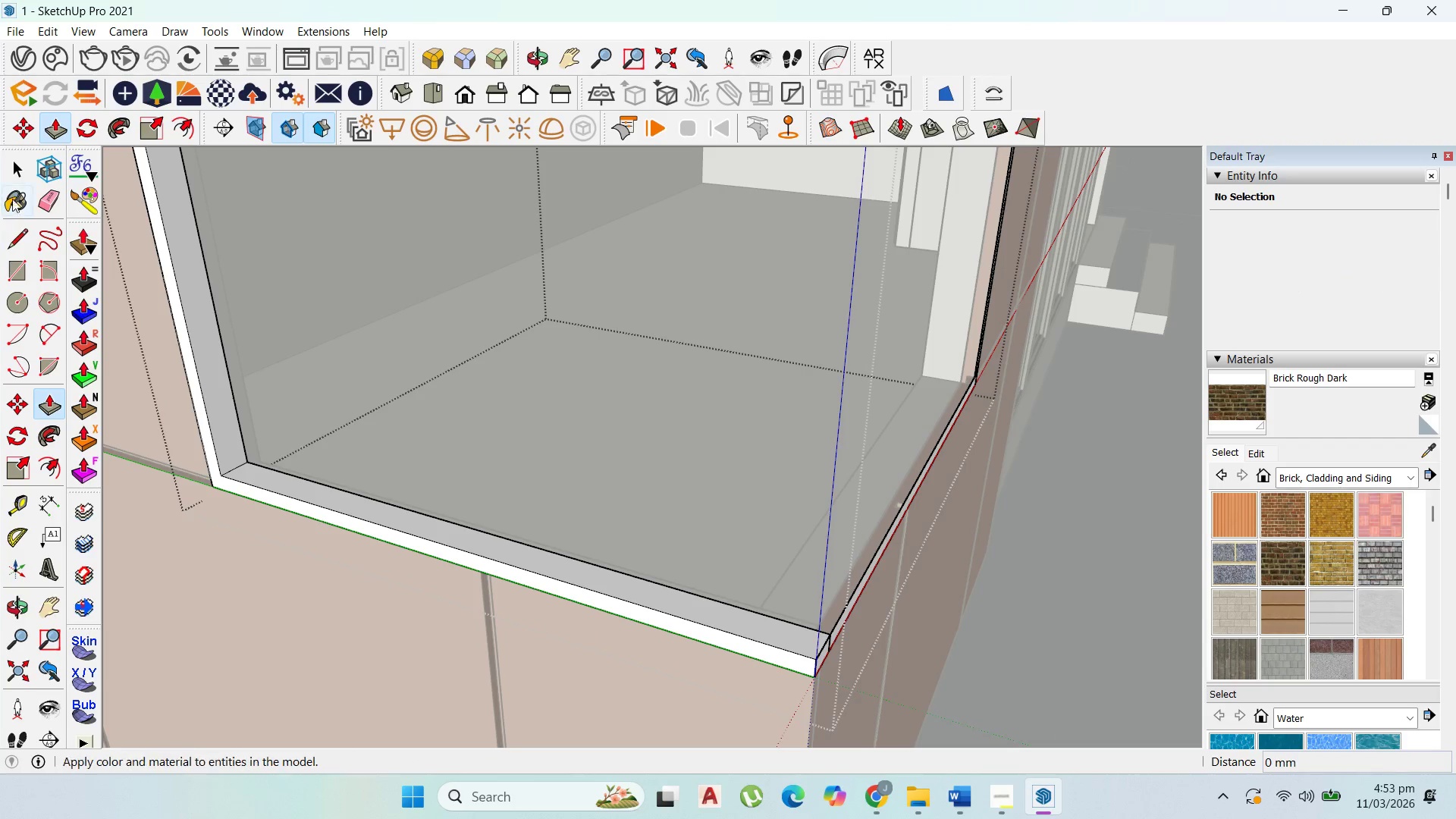 
scroll: coordinate [866, 583], scroll_direction: up, amount: 1.0
 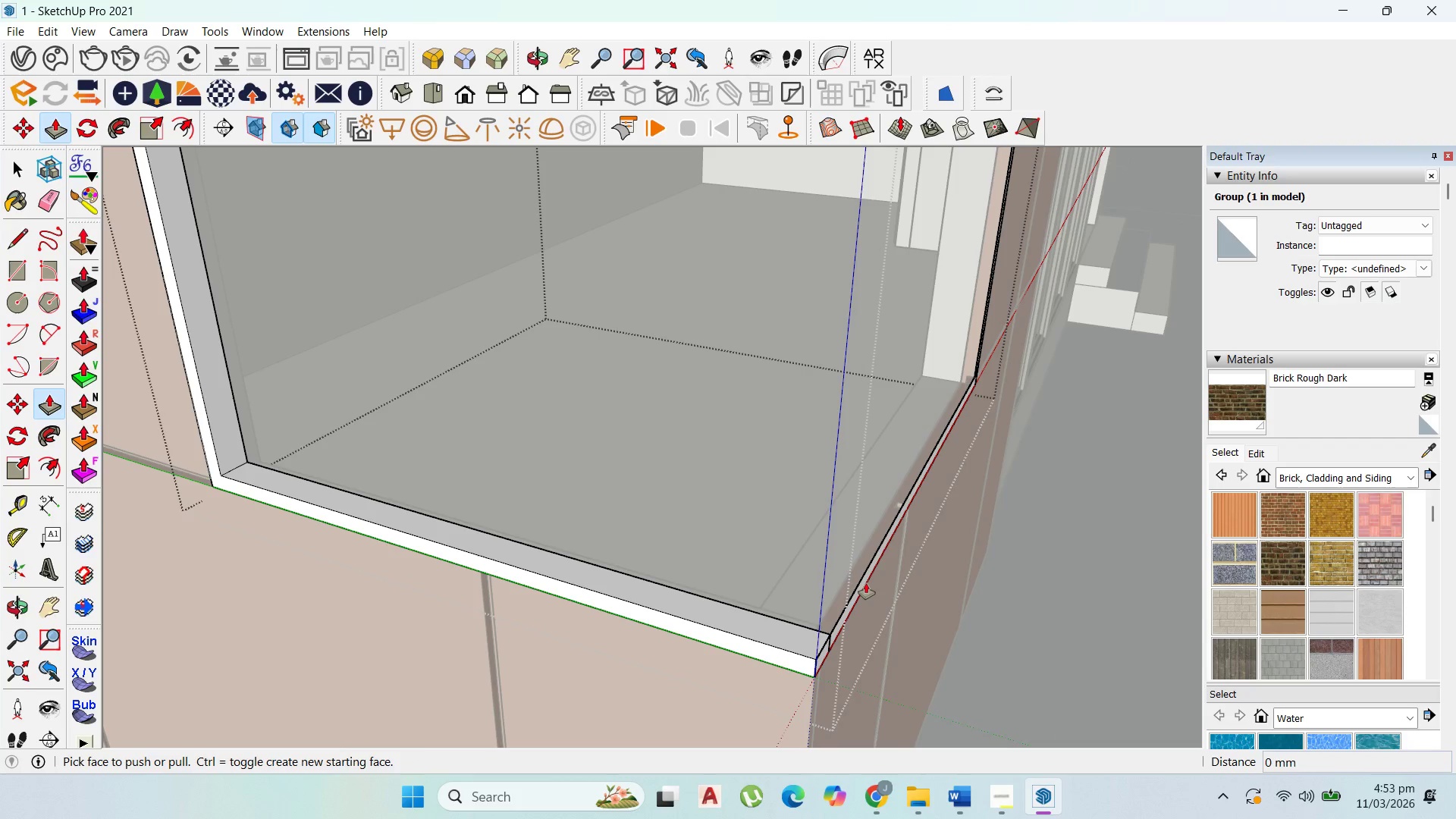 
left_click([20, 167])
 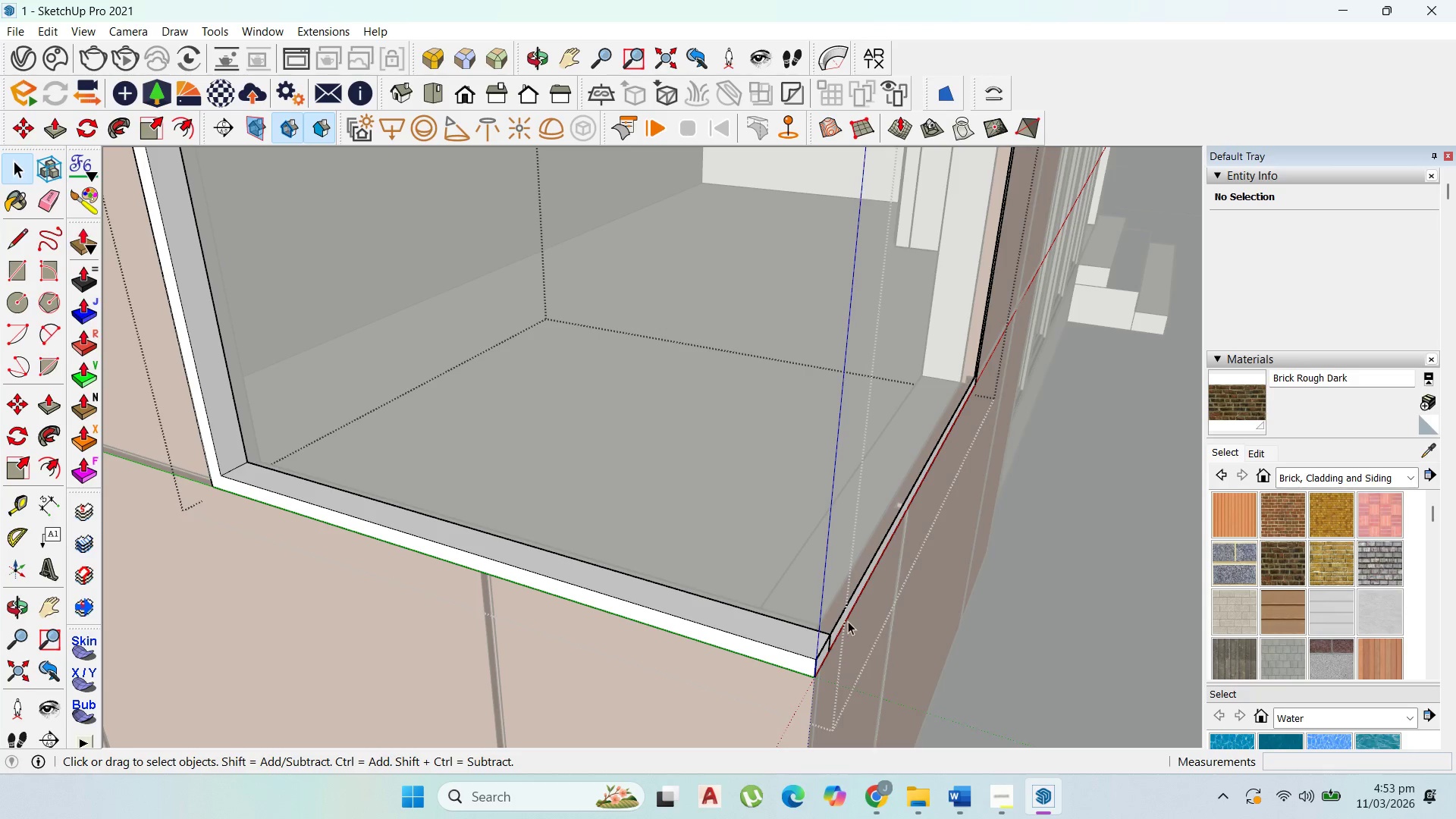 
double_click([845, 616])
 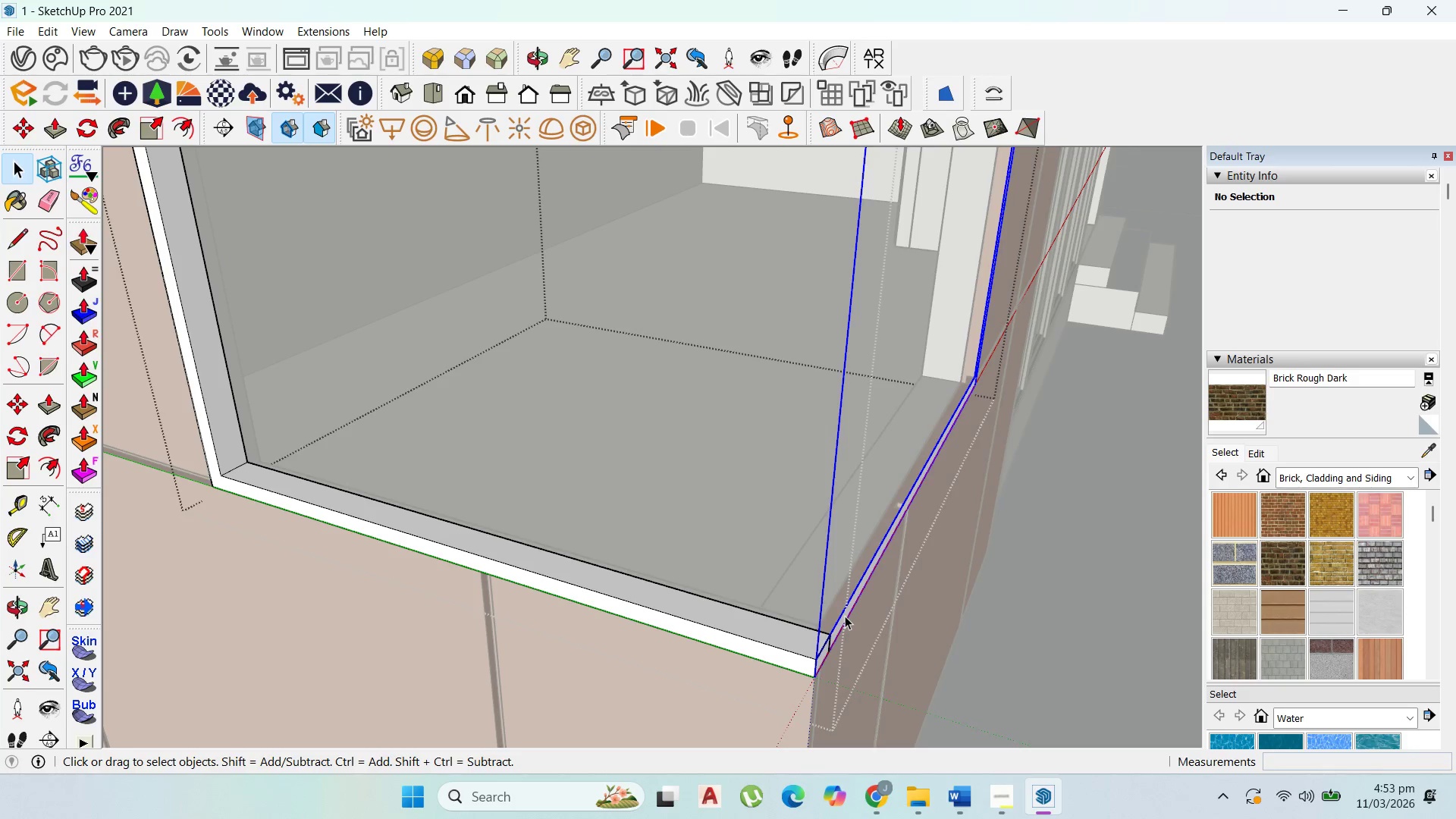 
triple_click([845, 616])
 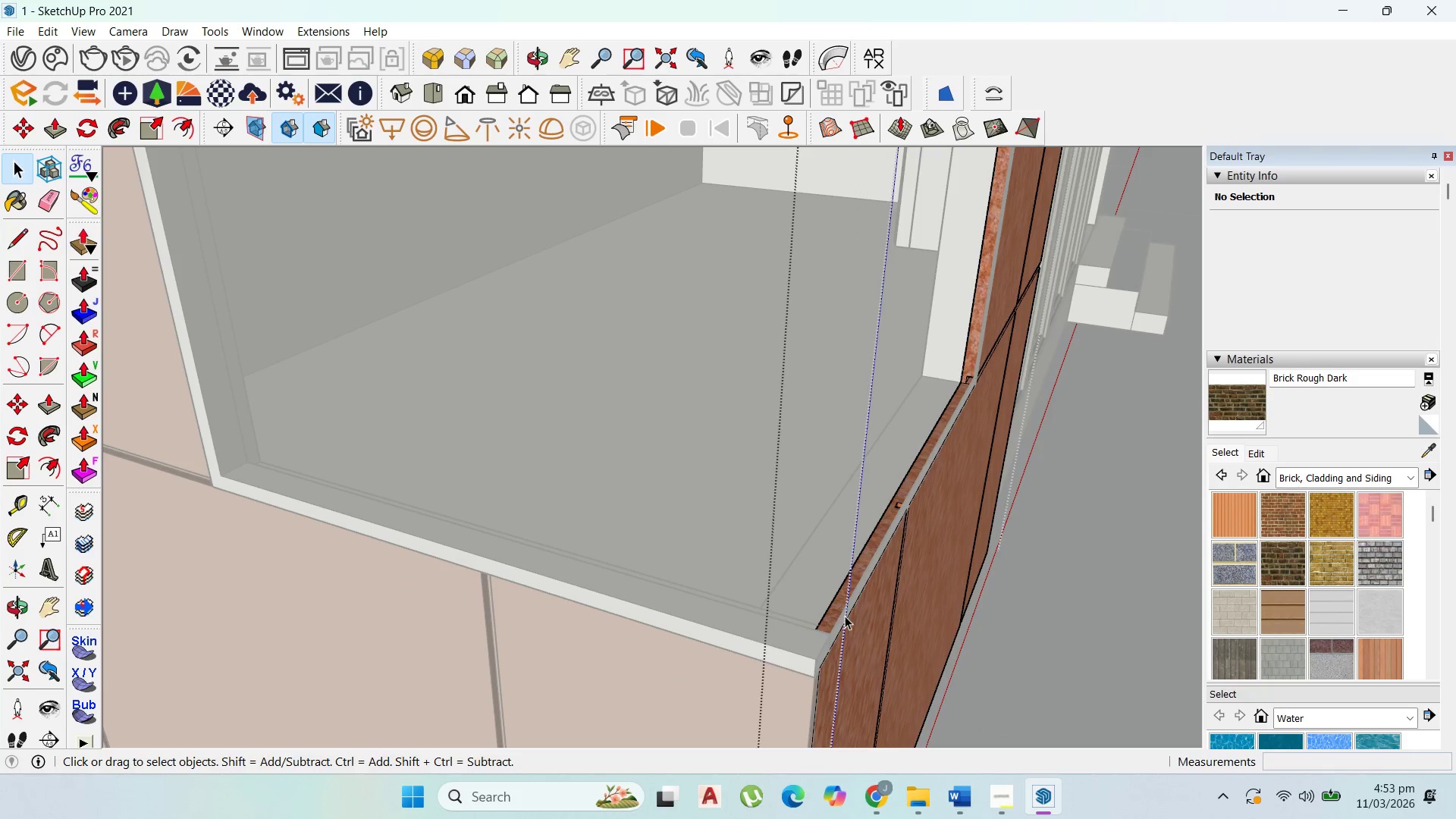 
triple_click([845, 616])
 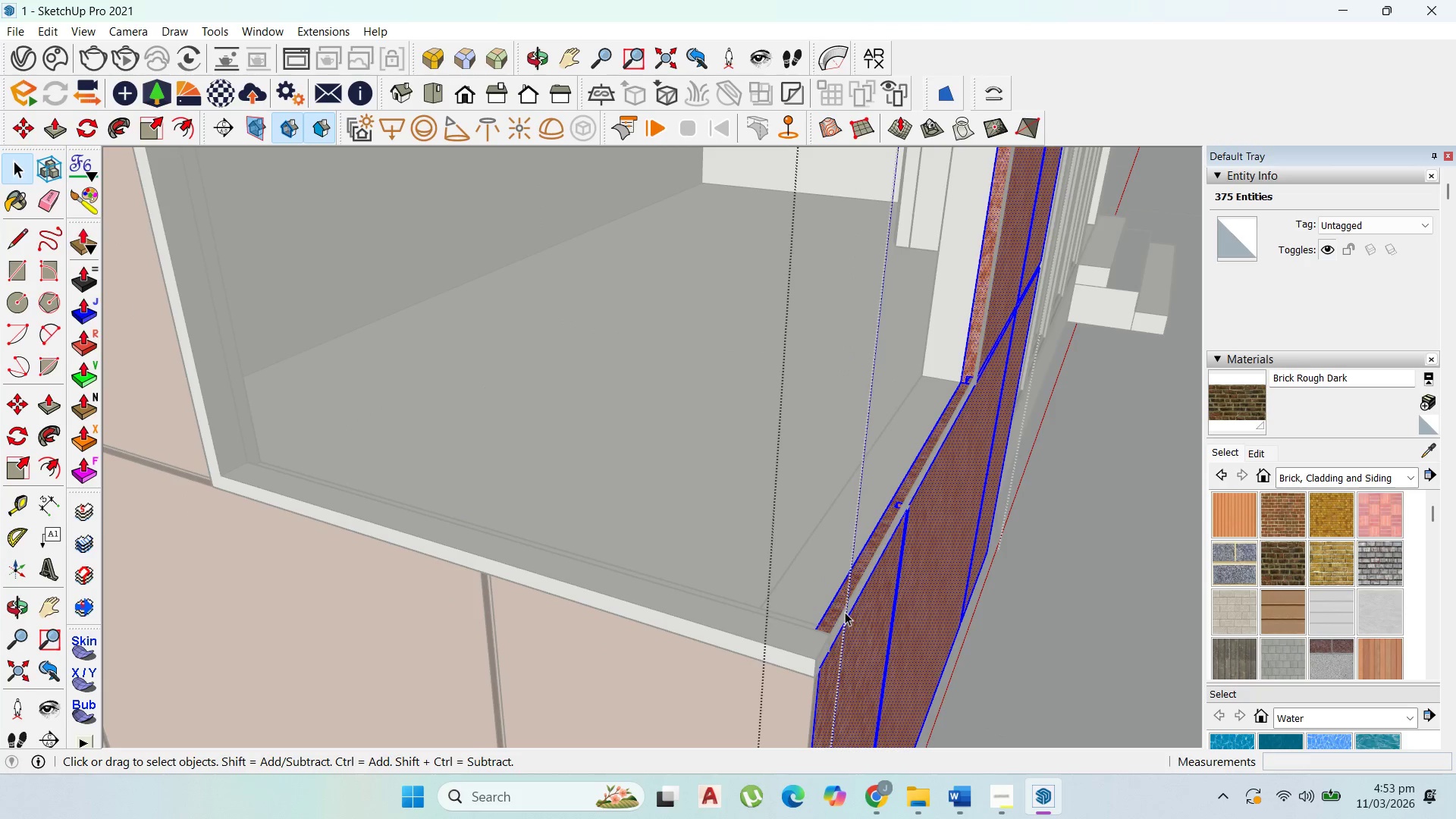 
key(Escape)
 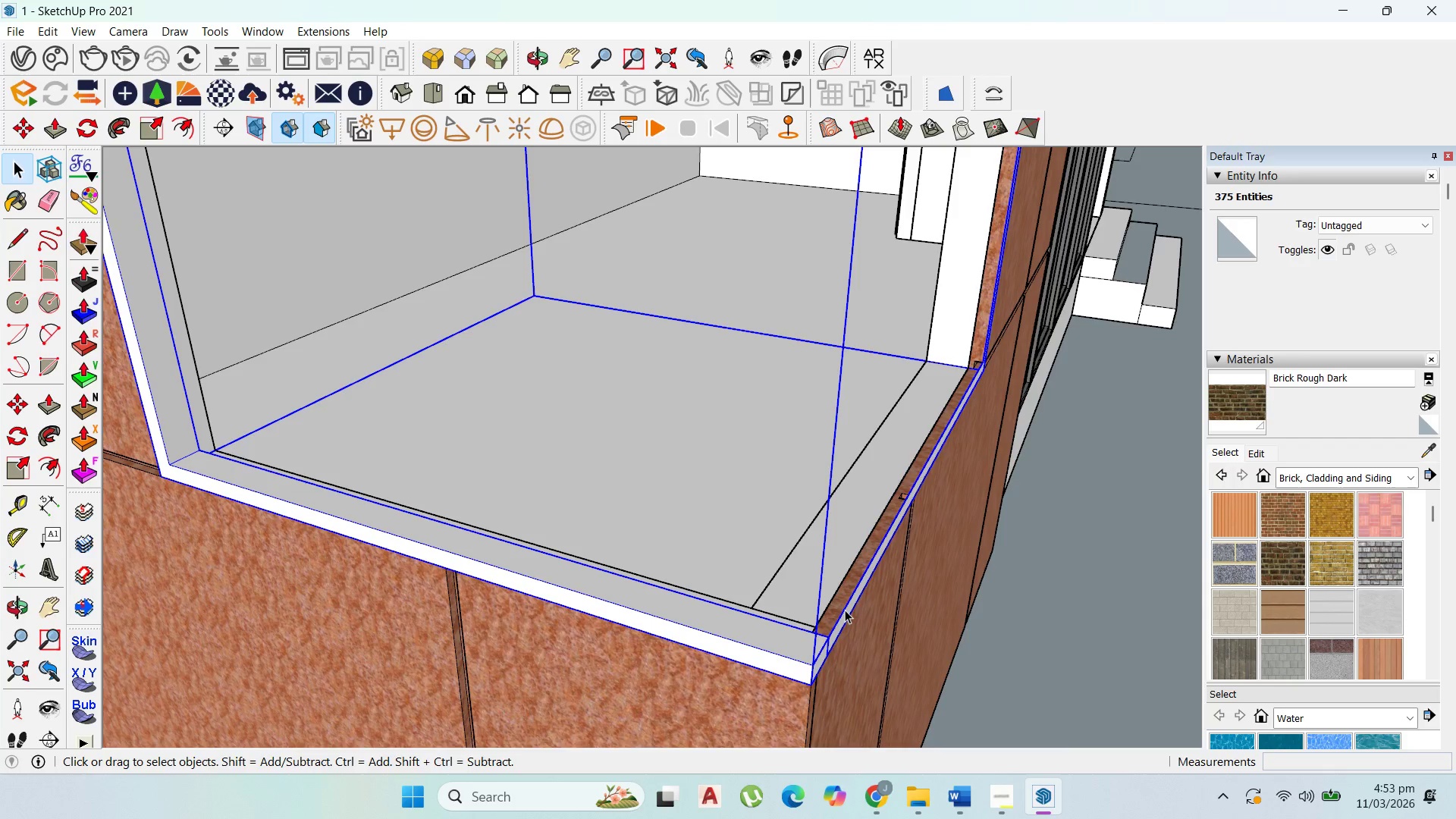 
left_click([845, 610])
 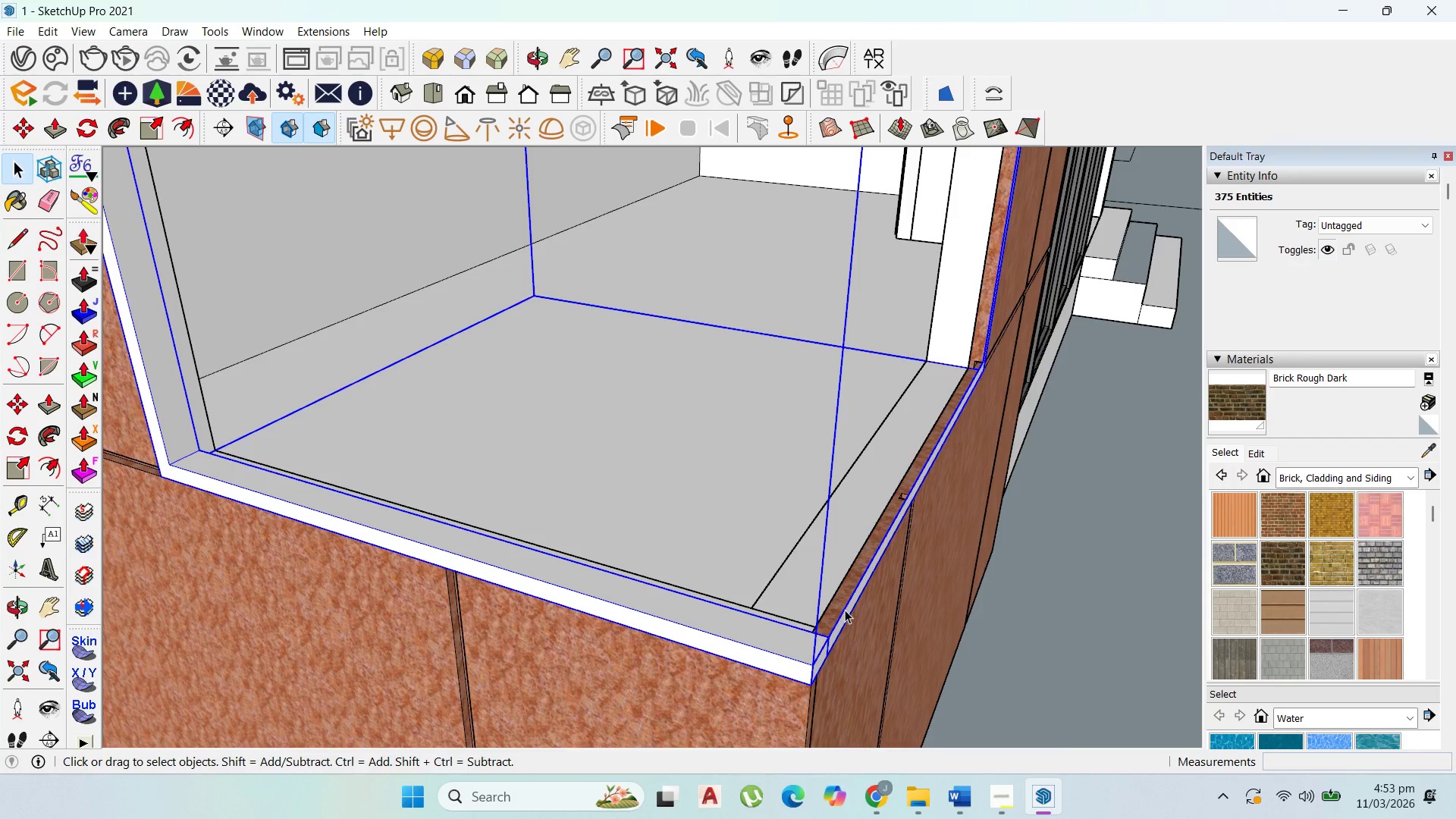 
scroll: coordinate [845, 610], scroll_direction: up, amount: 1.0
 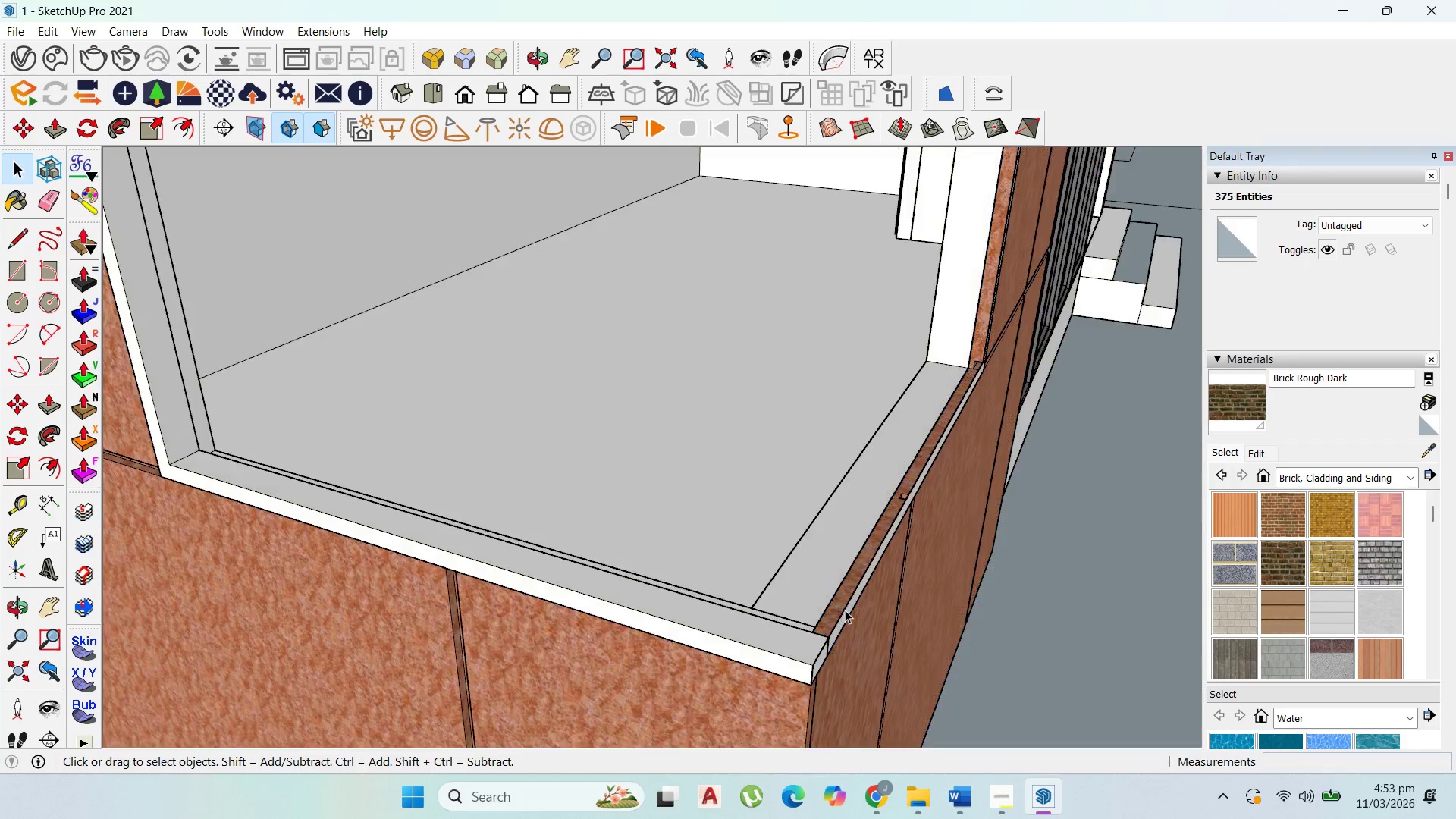 
double_click([845, 610])
 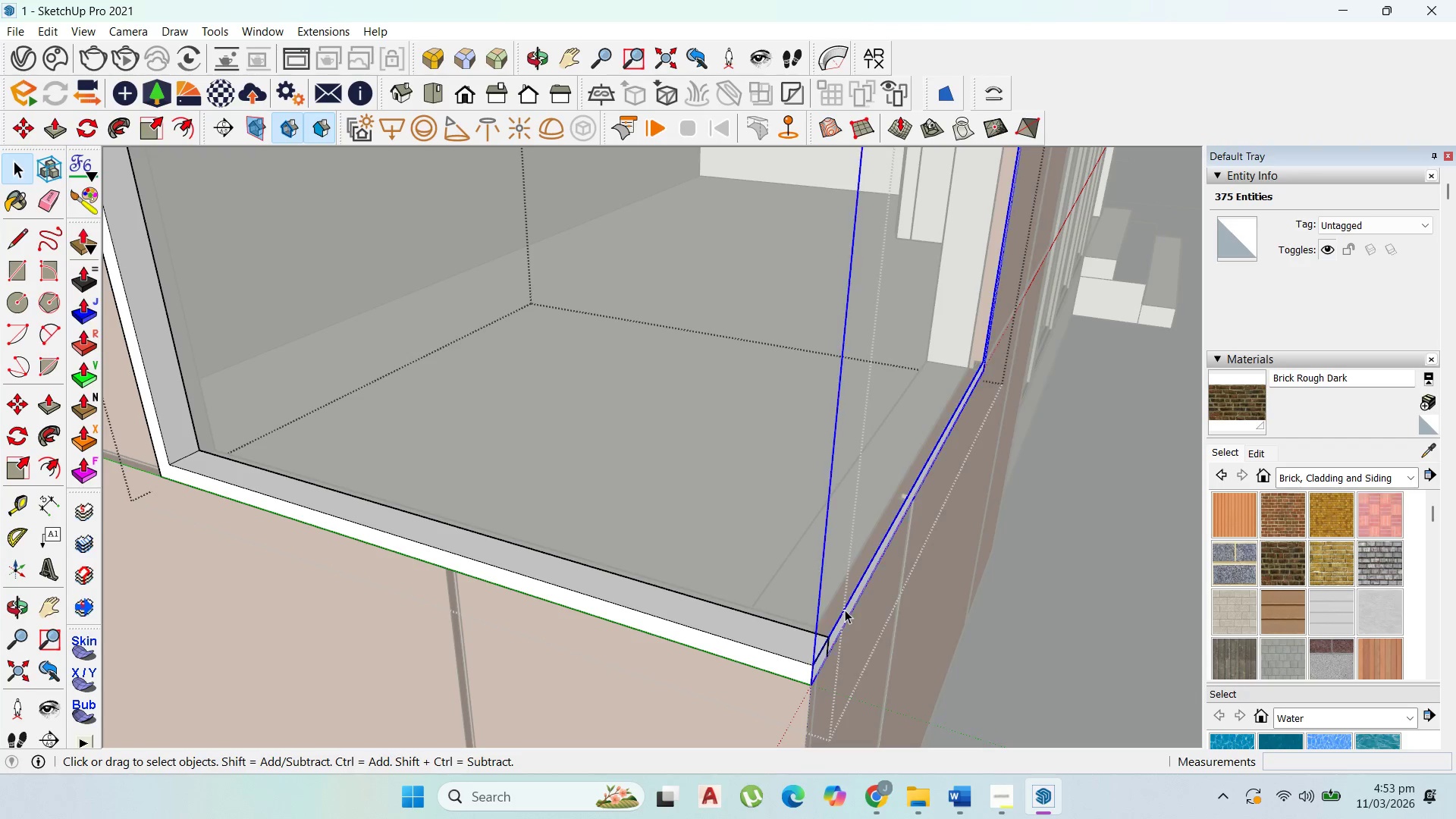 
triple_click([845, 610])
 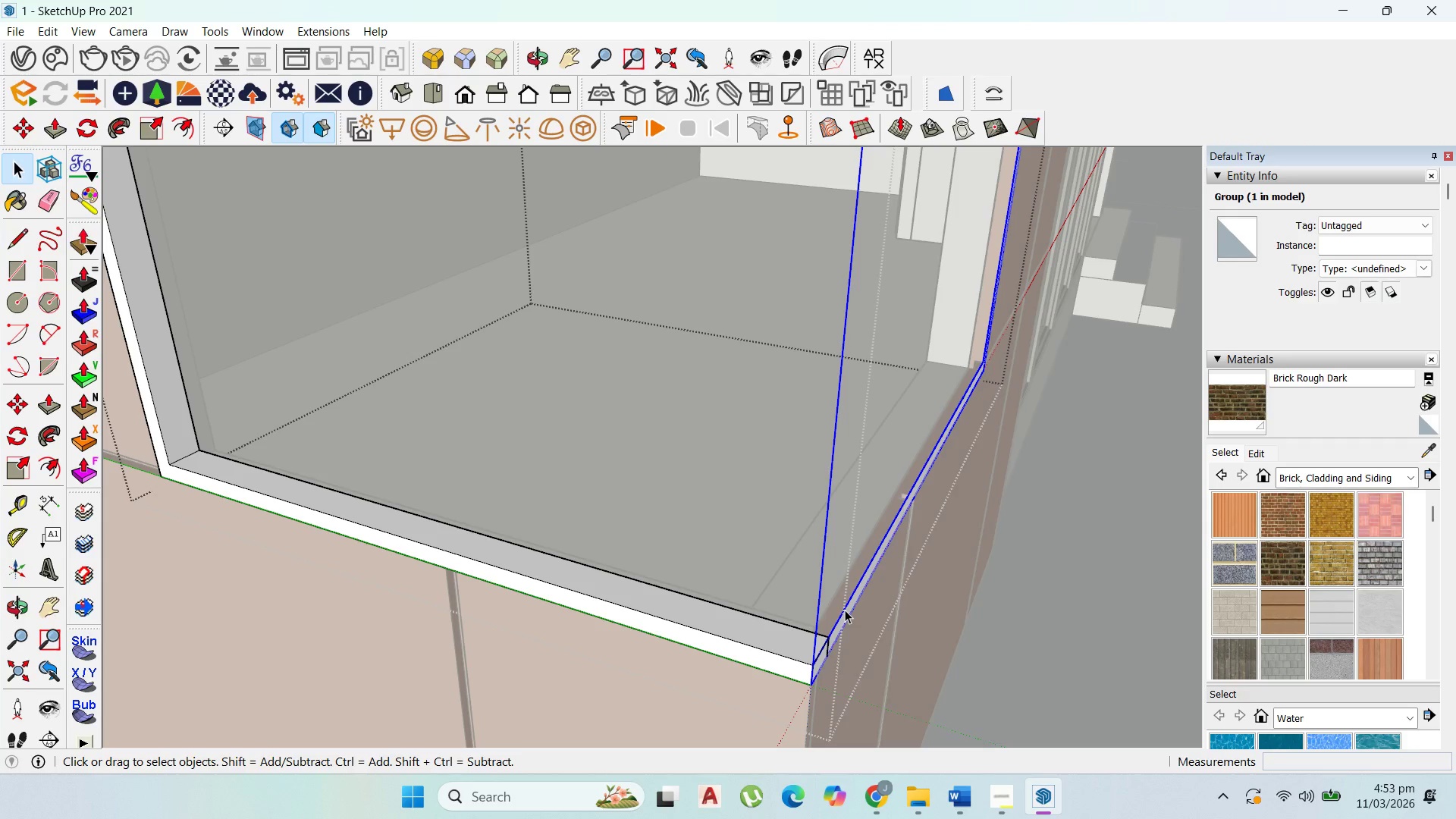 
double_click([845, 610])
 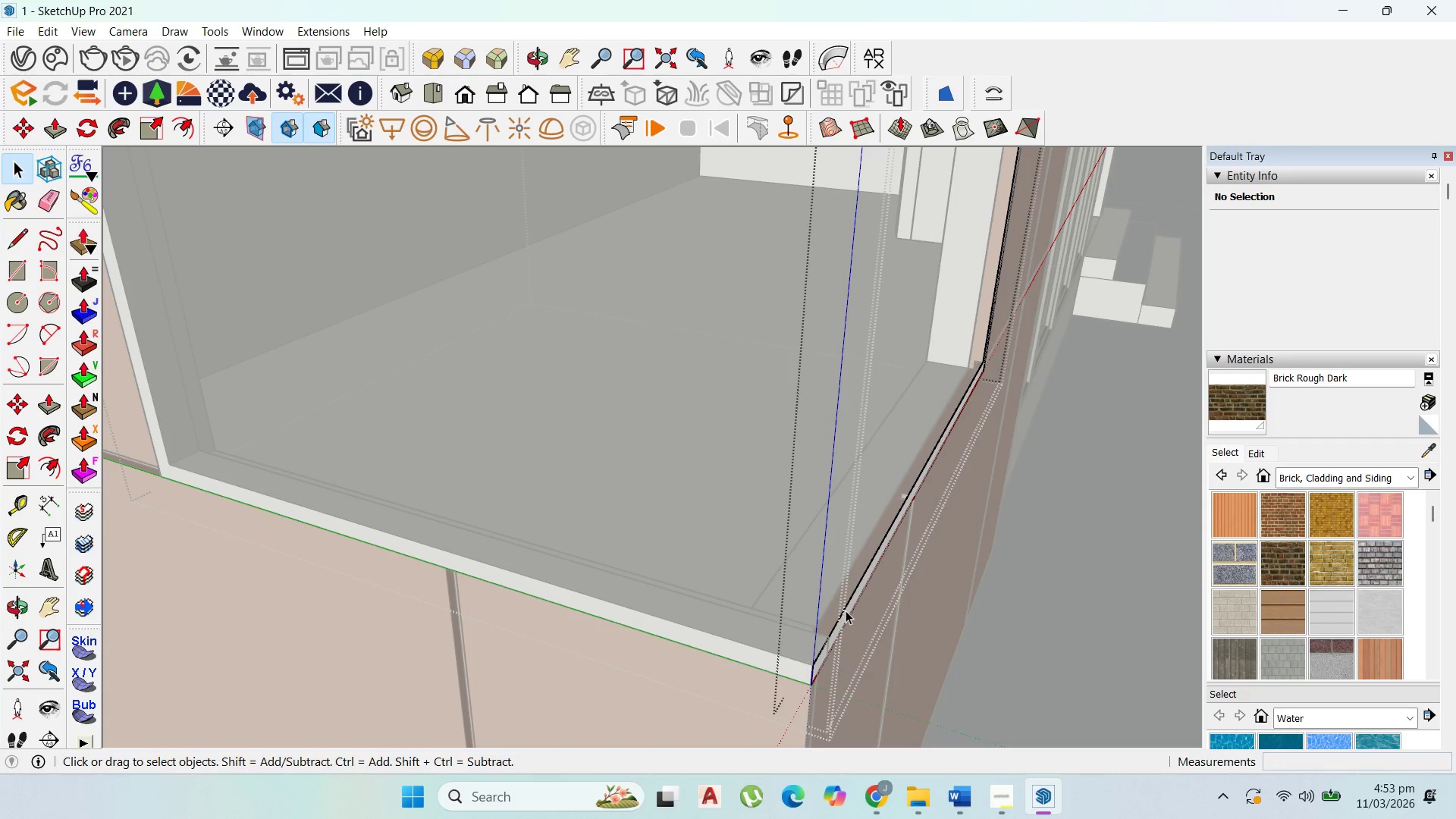 
key(P)
 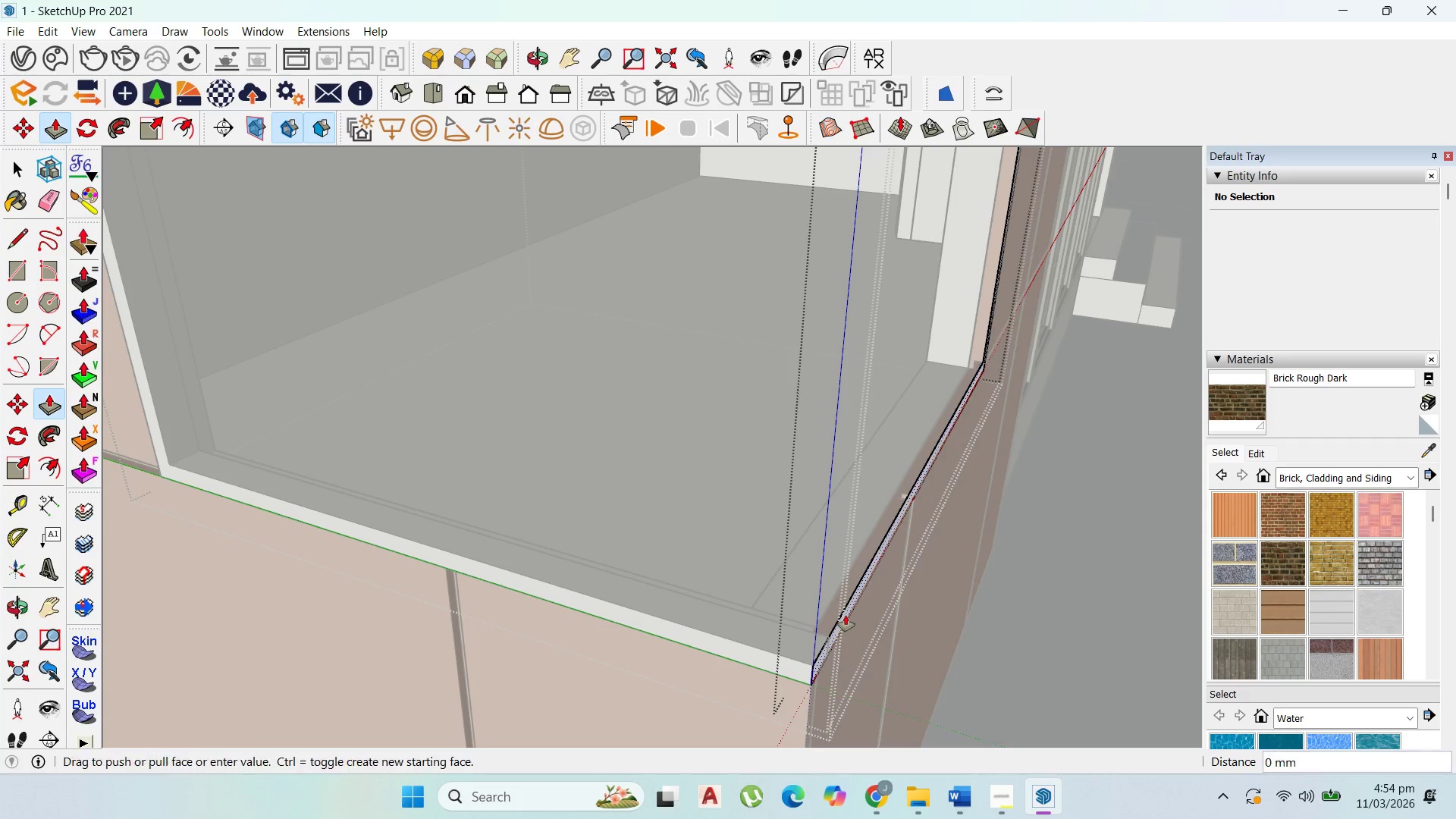 
left_click([846, 615])
 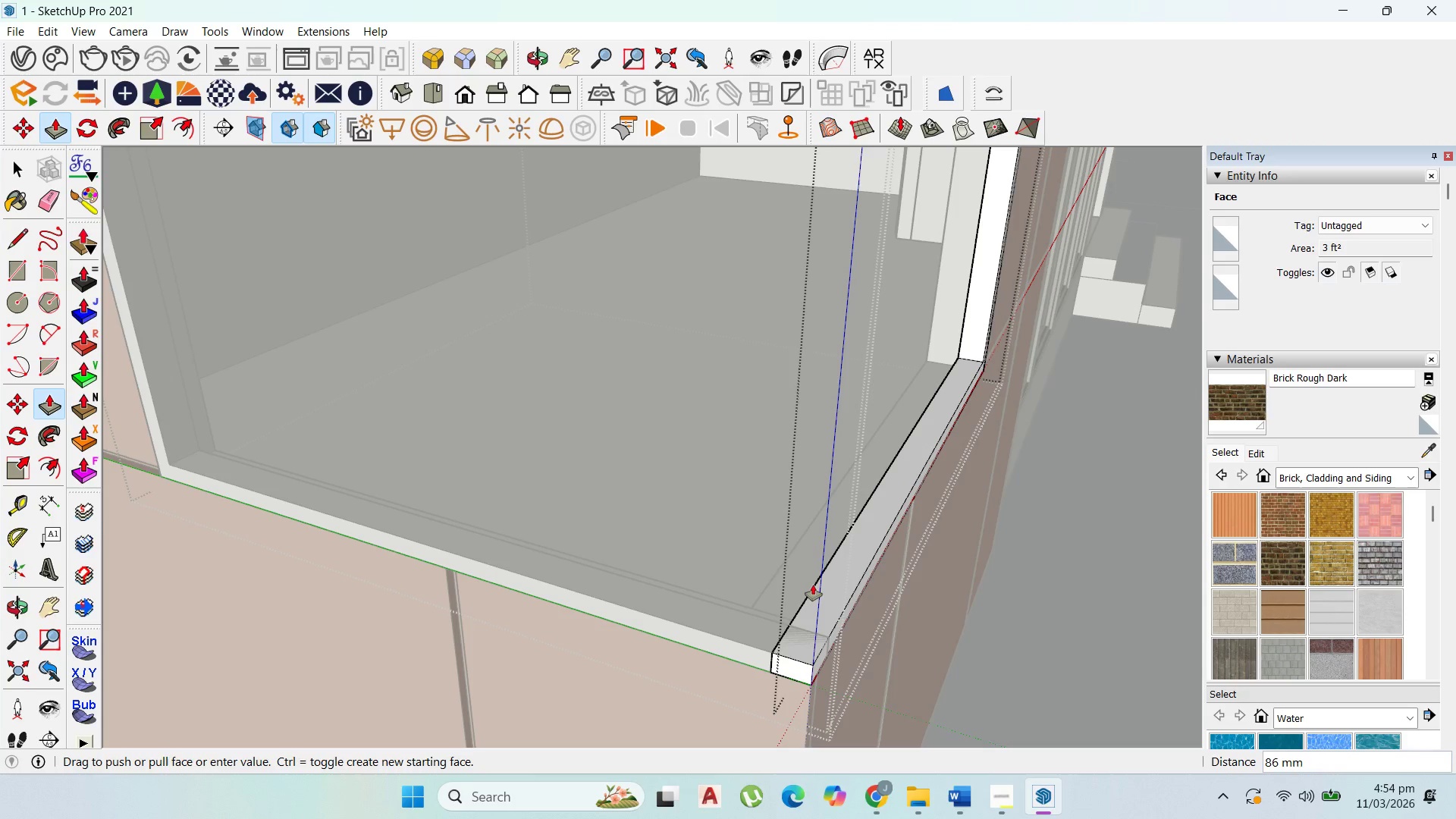 
type(100)
 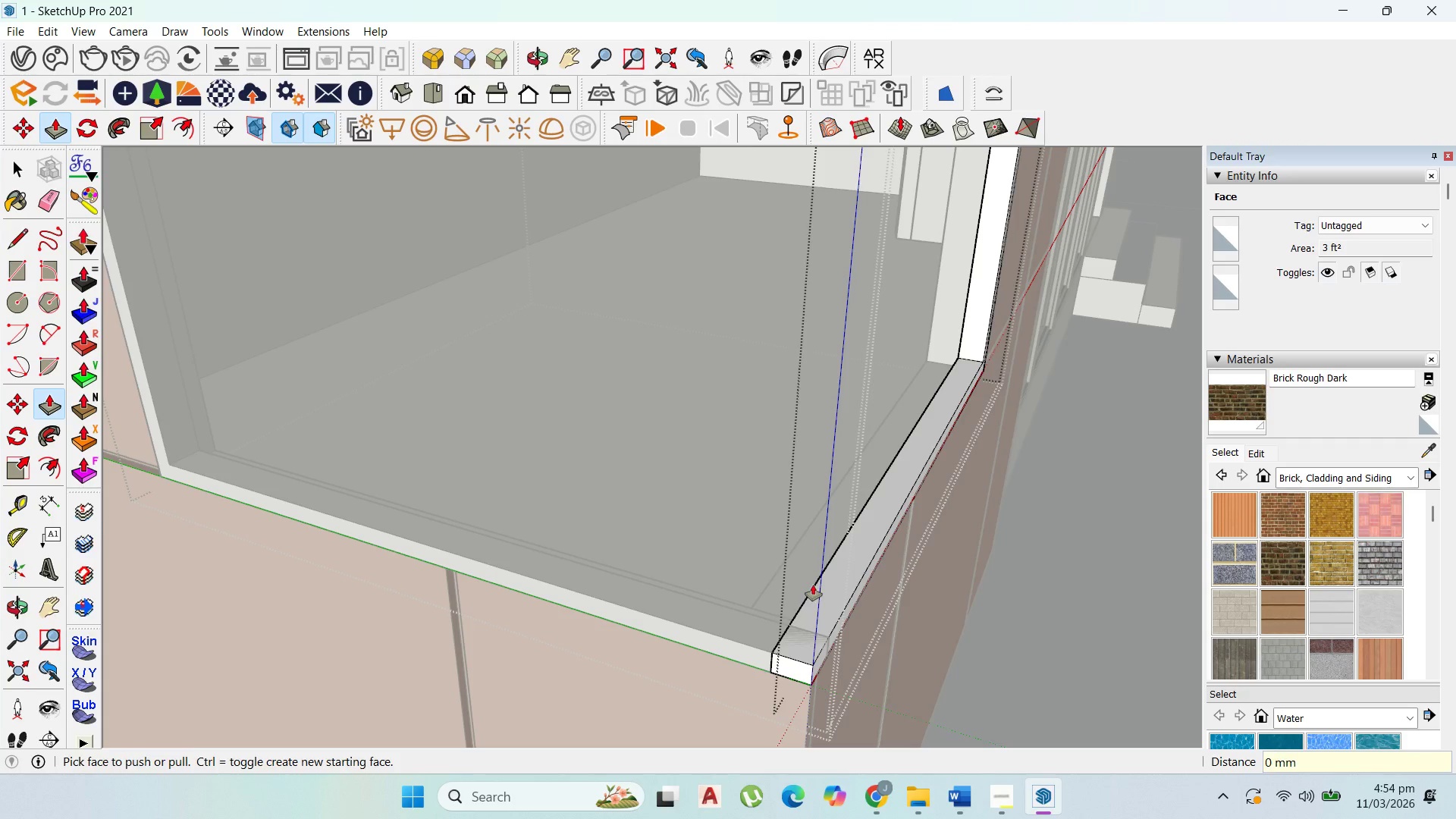 
key(Enter)
 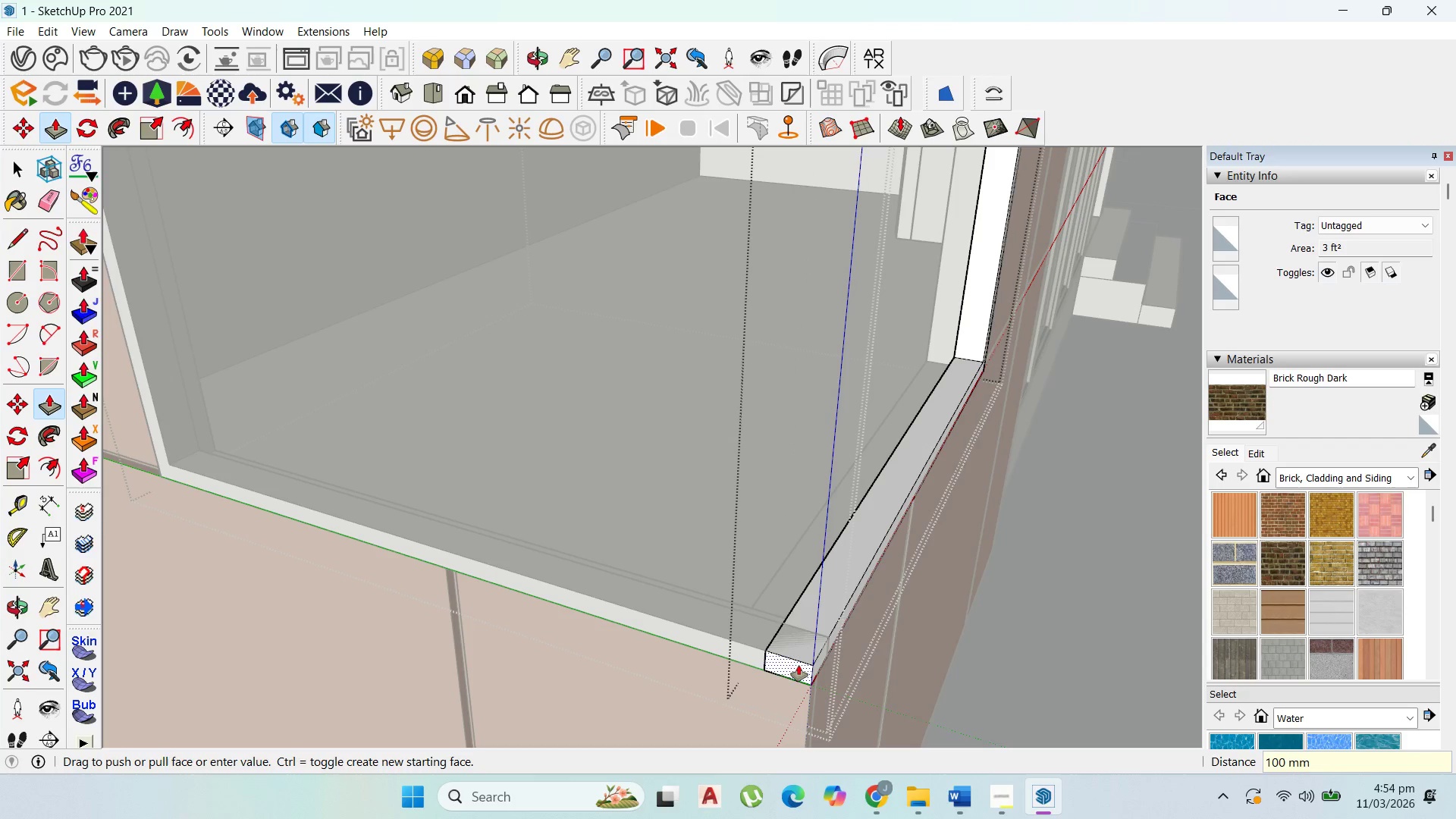 
left_click_drag(start_coordinate=[798, 666], to_coordinate=[799, 627])
 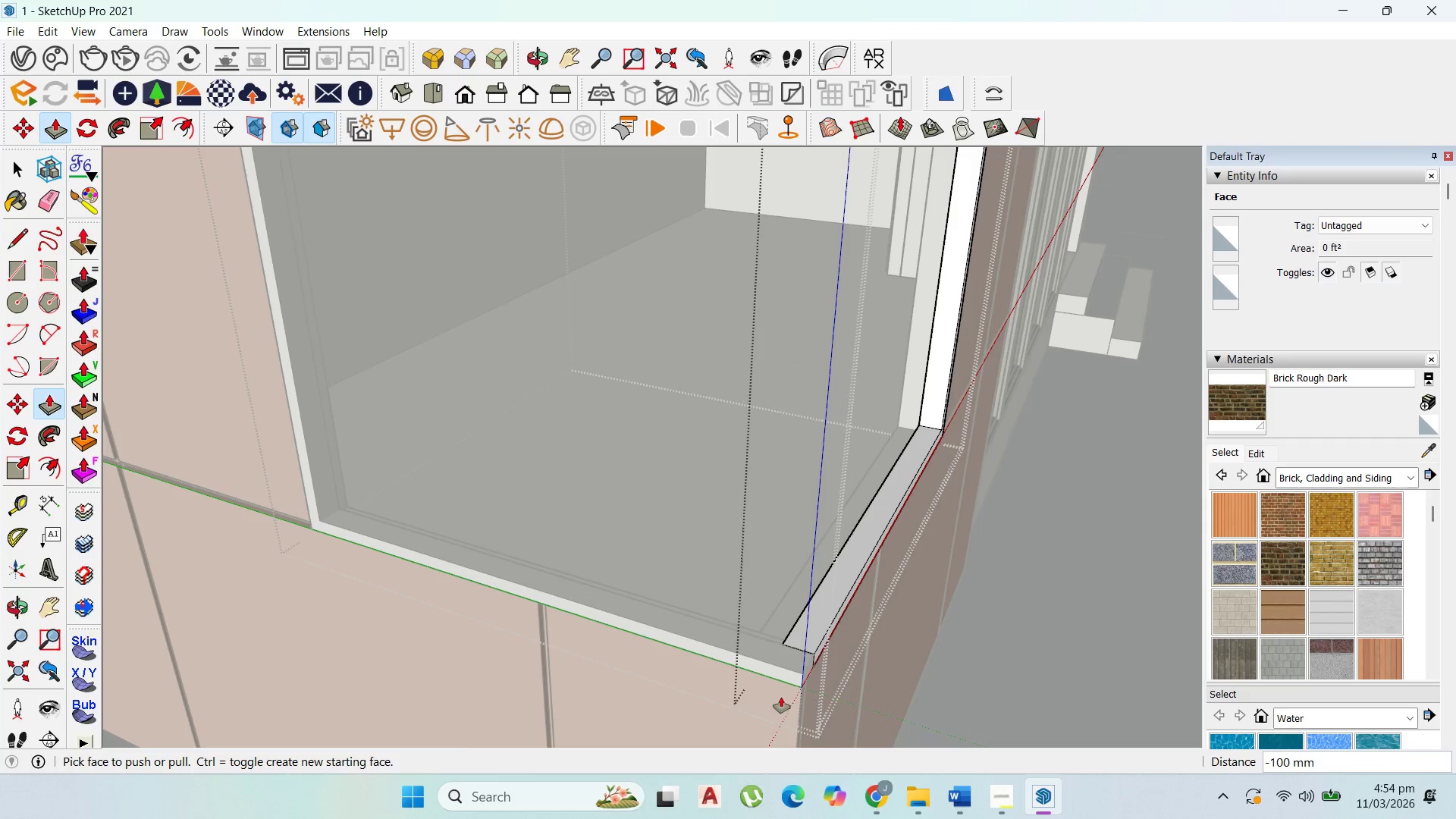 
scroll: coordinate [828, 469], scroll_direction: down, amount: 9.0
 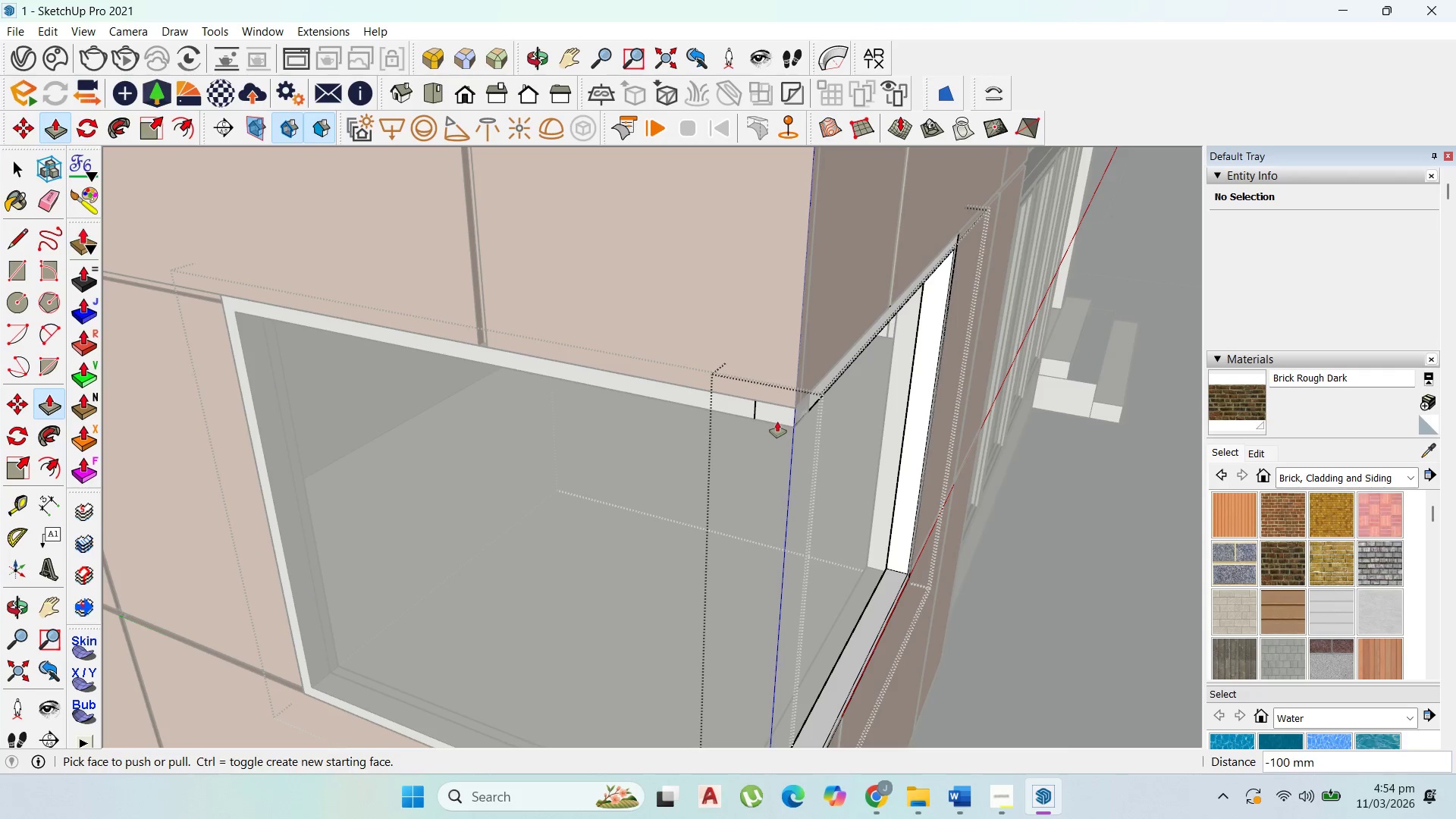 
left_click([777, 422])
 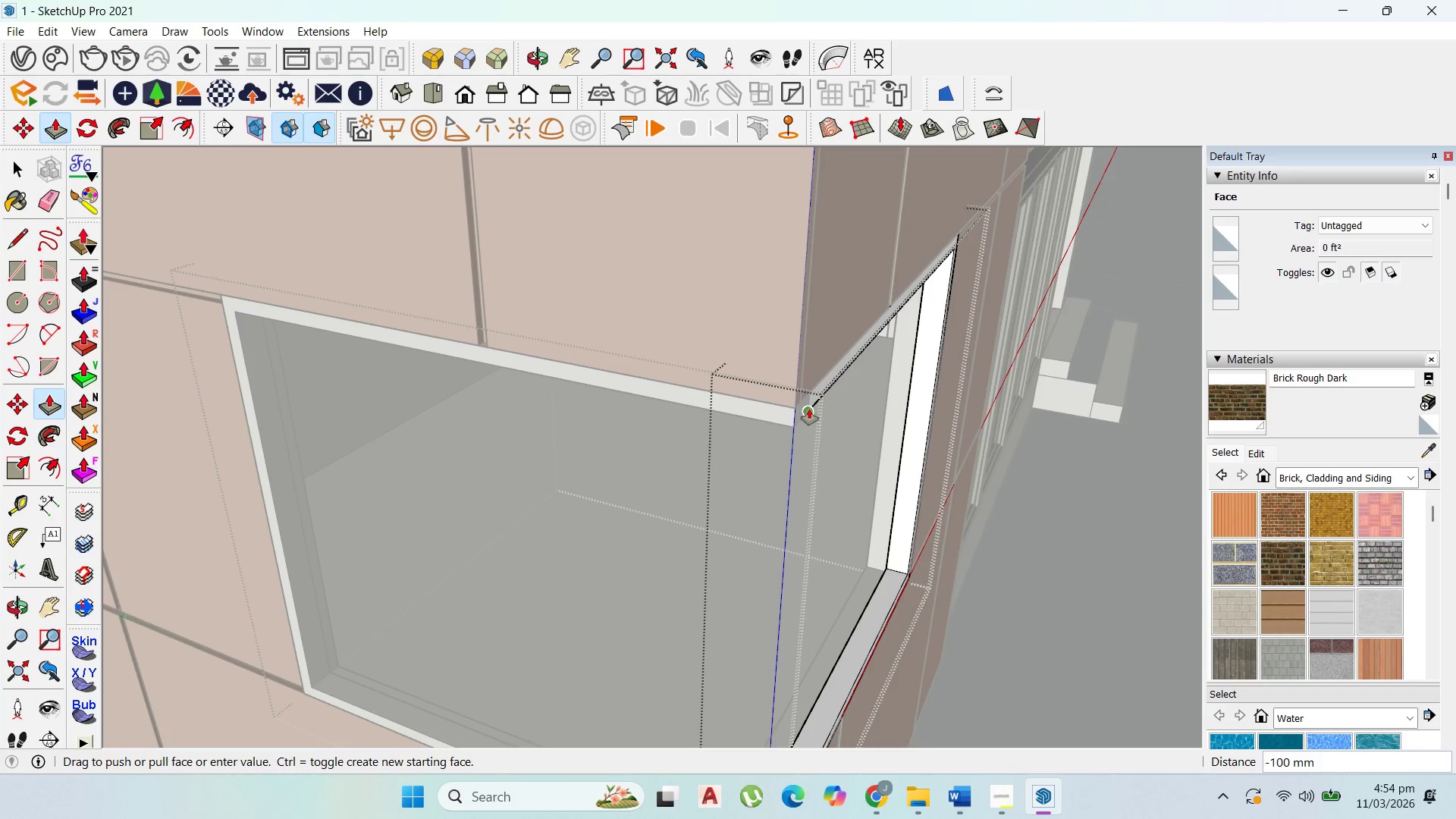 
left_click([809, 409])
 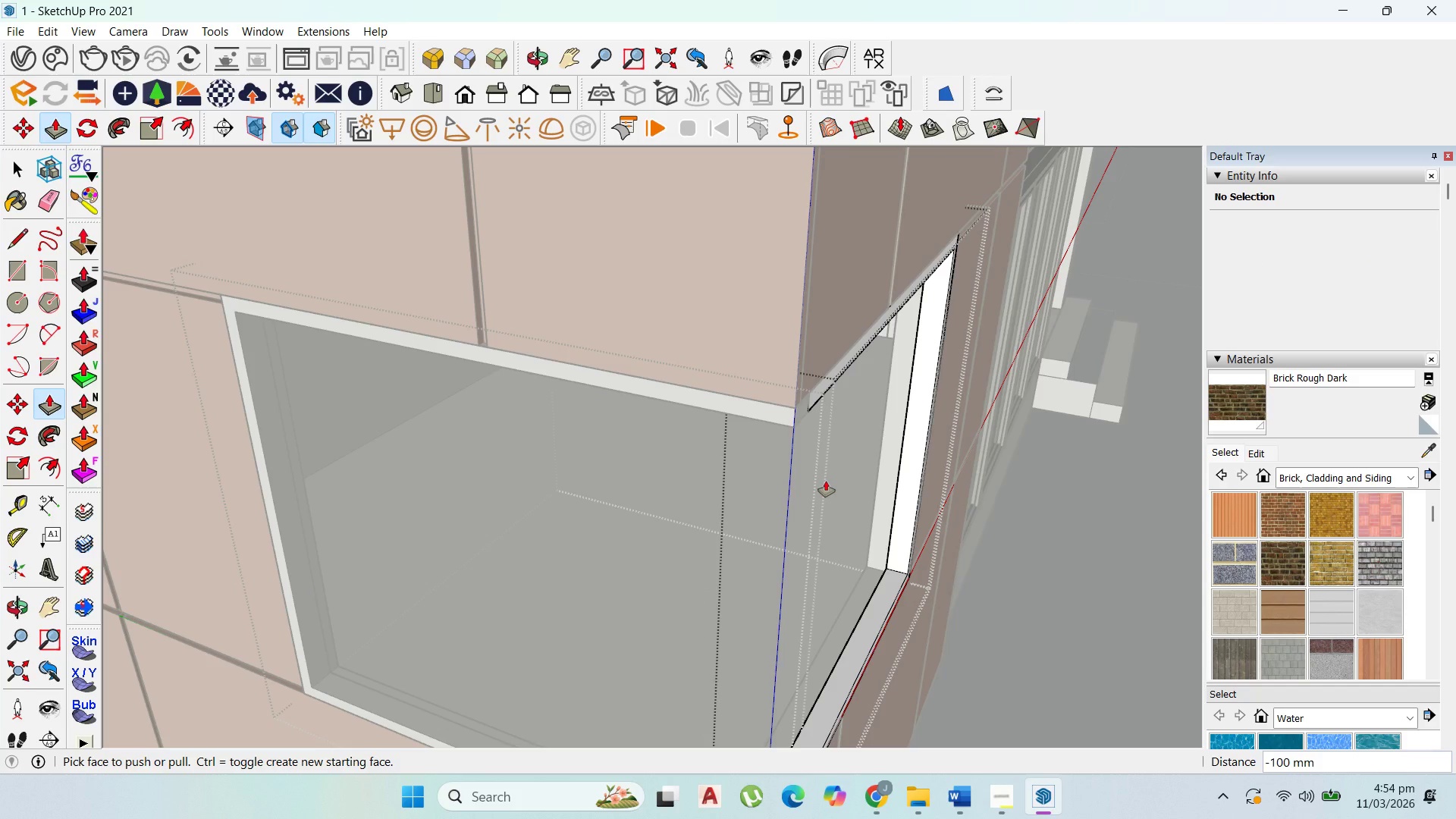 
scroll: coordinate [993, 605], scroll_direction: up, amount: 2.0
 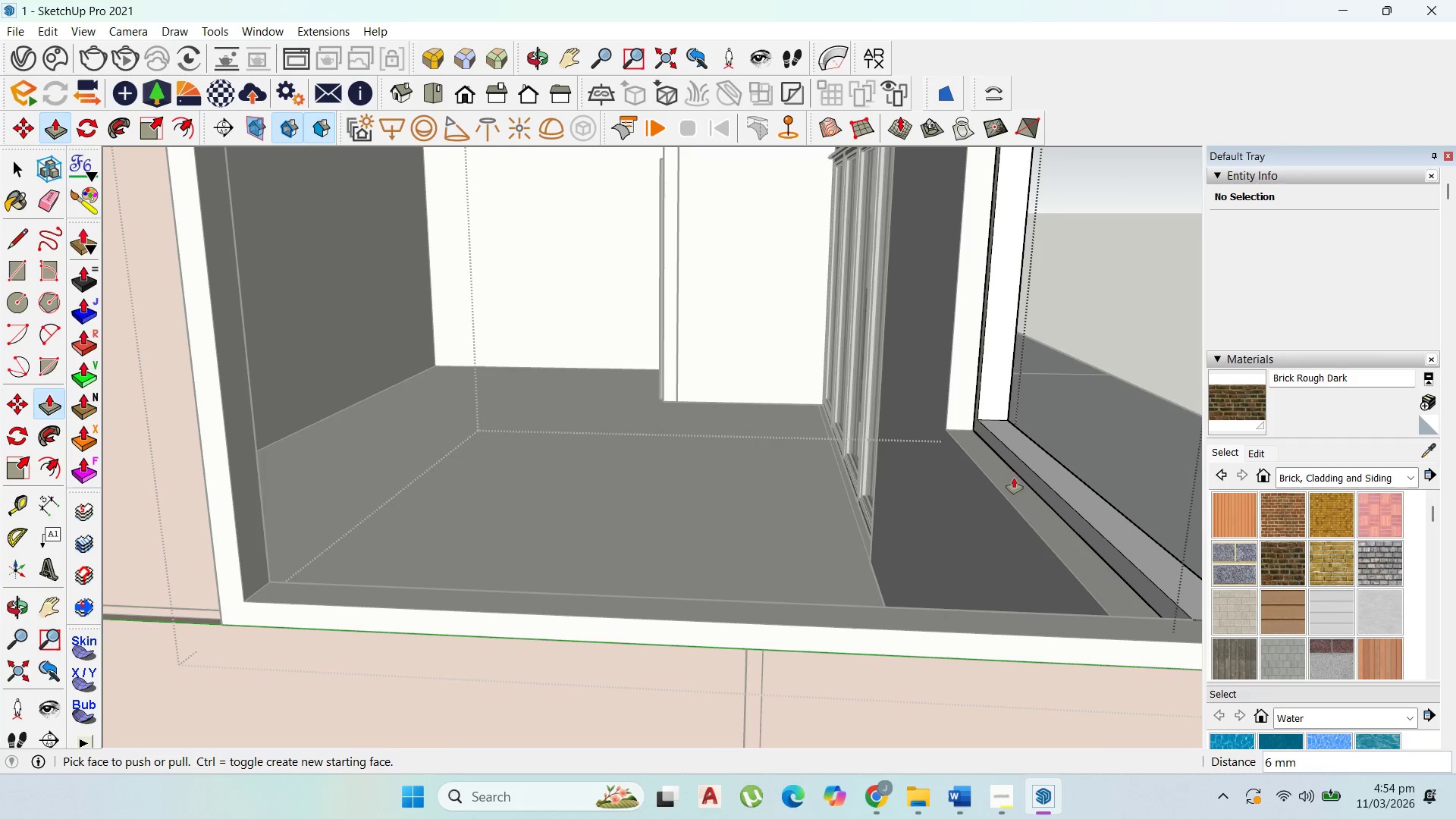 
key(Control+Z)
 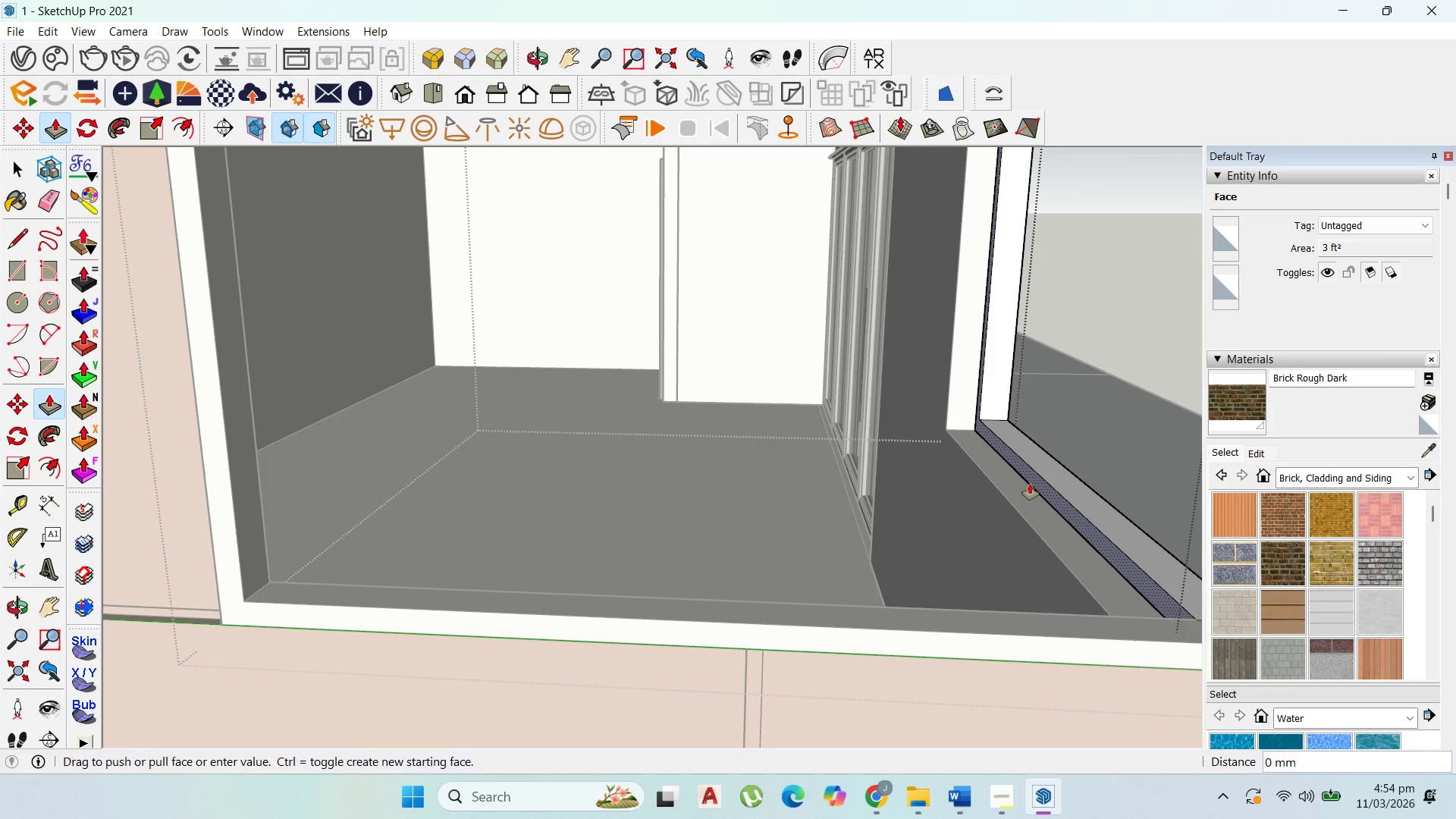 
left_click_drag(start_coordinate=[1030, 484], to_coordinate=[1020, 483])
 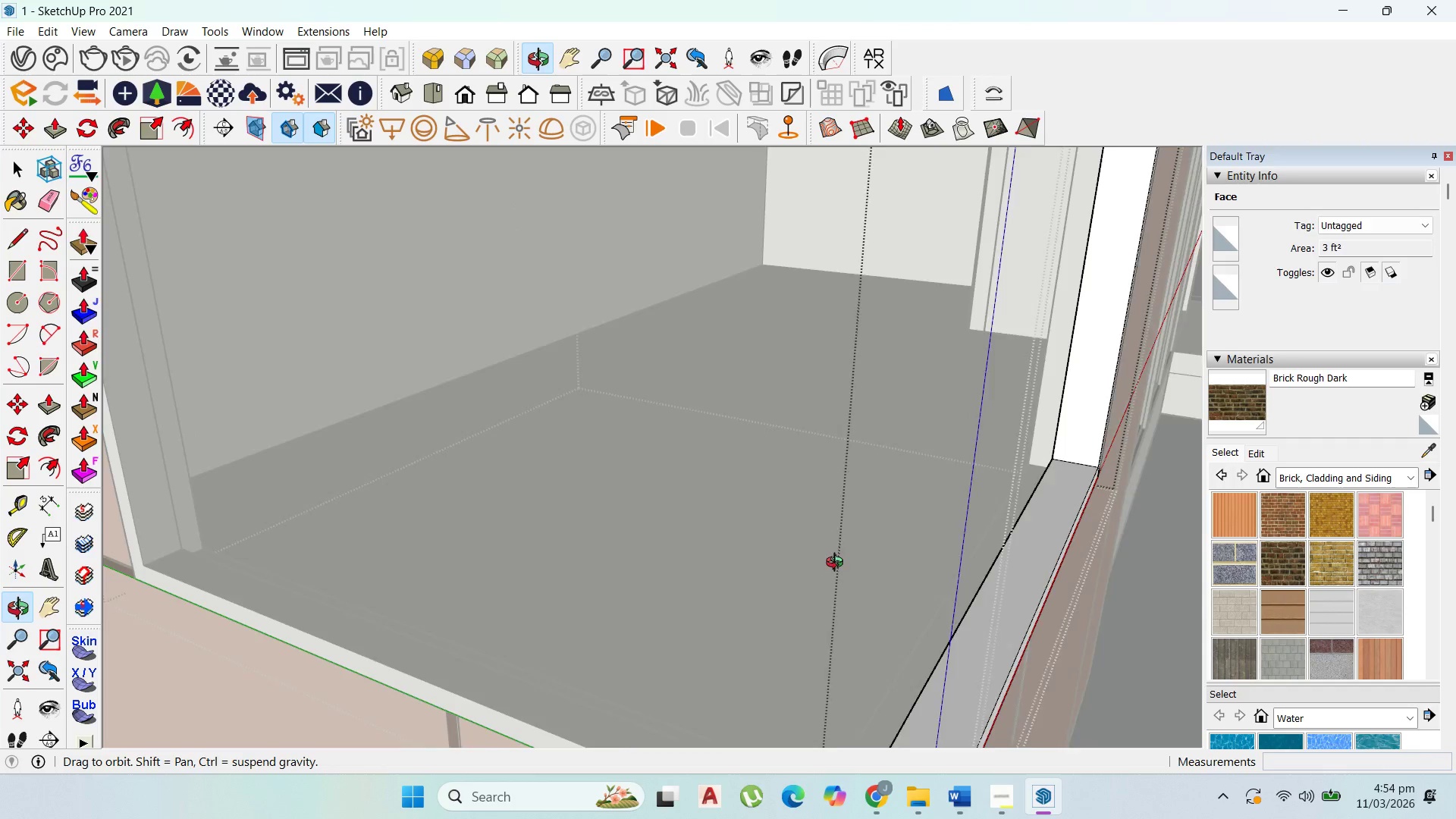 
type(30)
 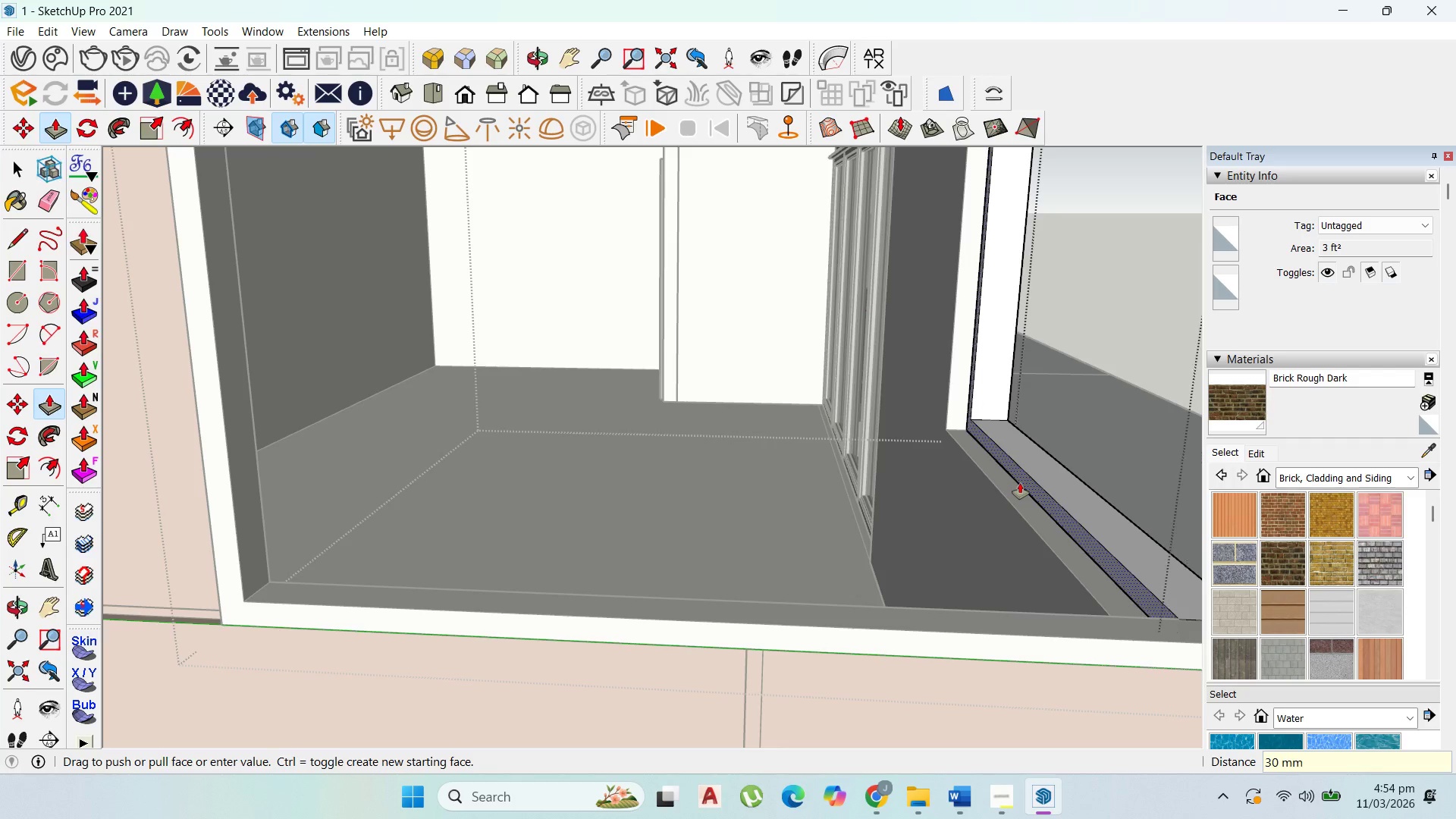 
key(Enter)
 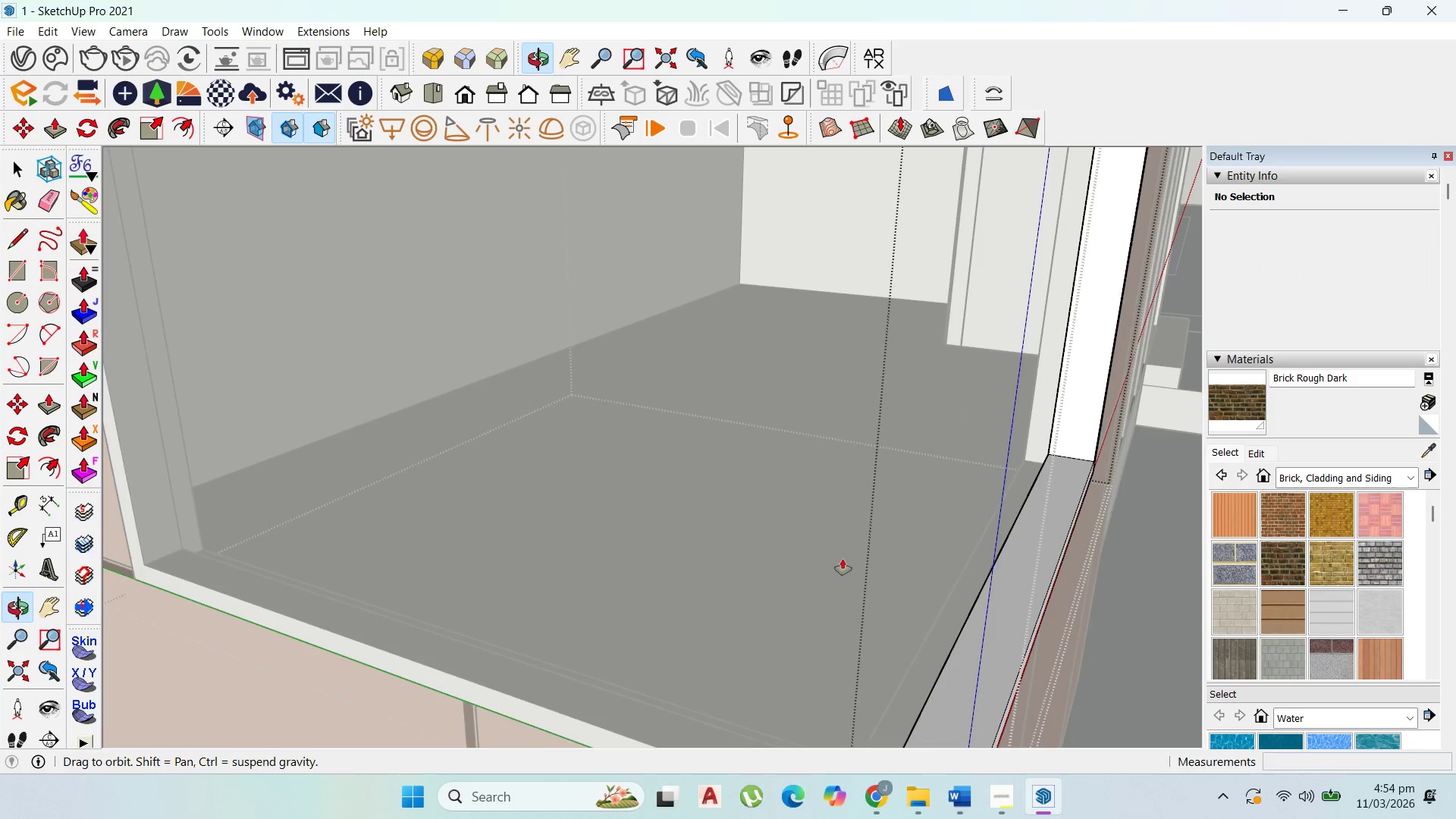 
scroll: coordinate [890, 527], scroll_direction: down, amount: 4.0
 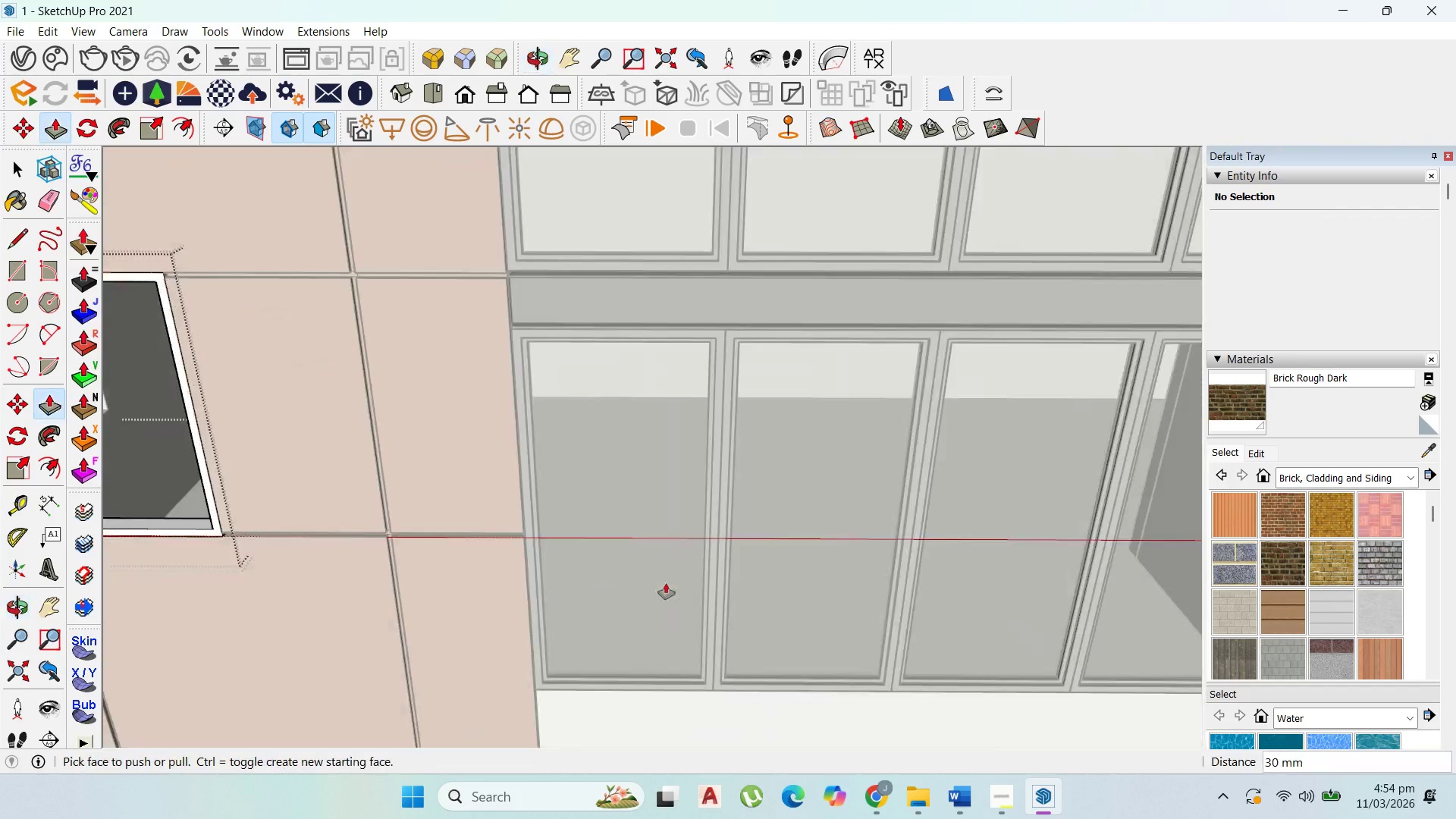 
scroll: coordinate [255, 491], scroll_direction: up, amount: 3.0
 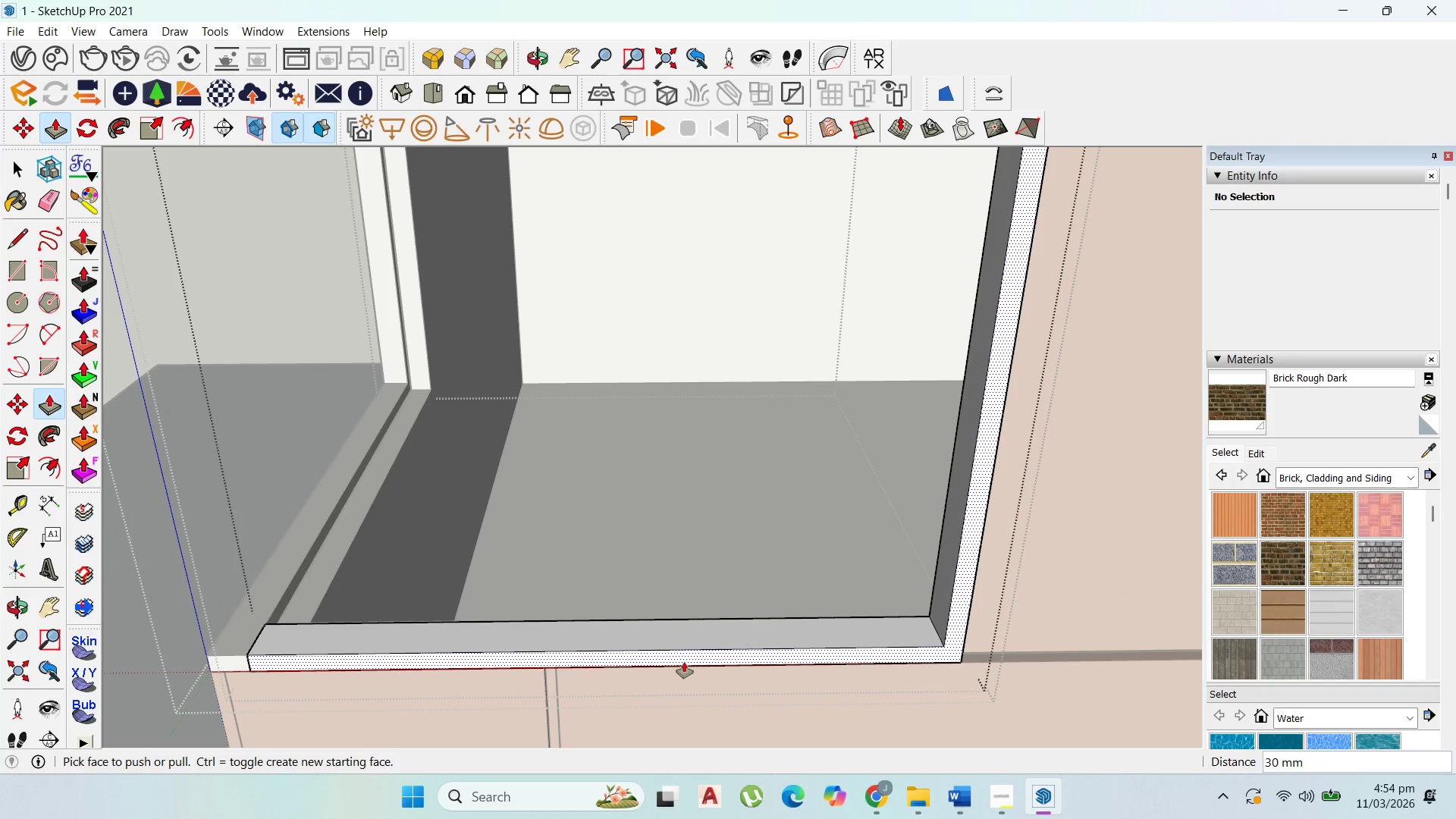 
left_click([689, 657])
 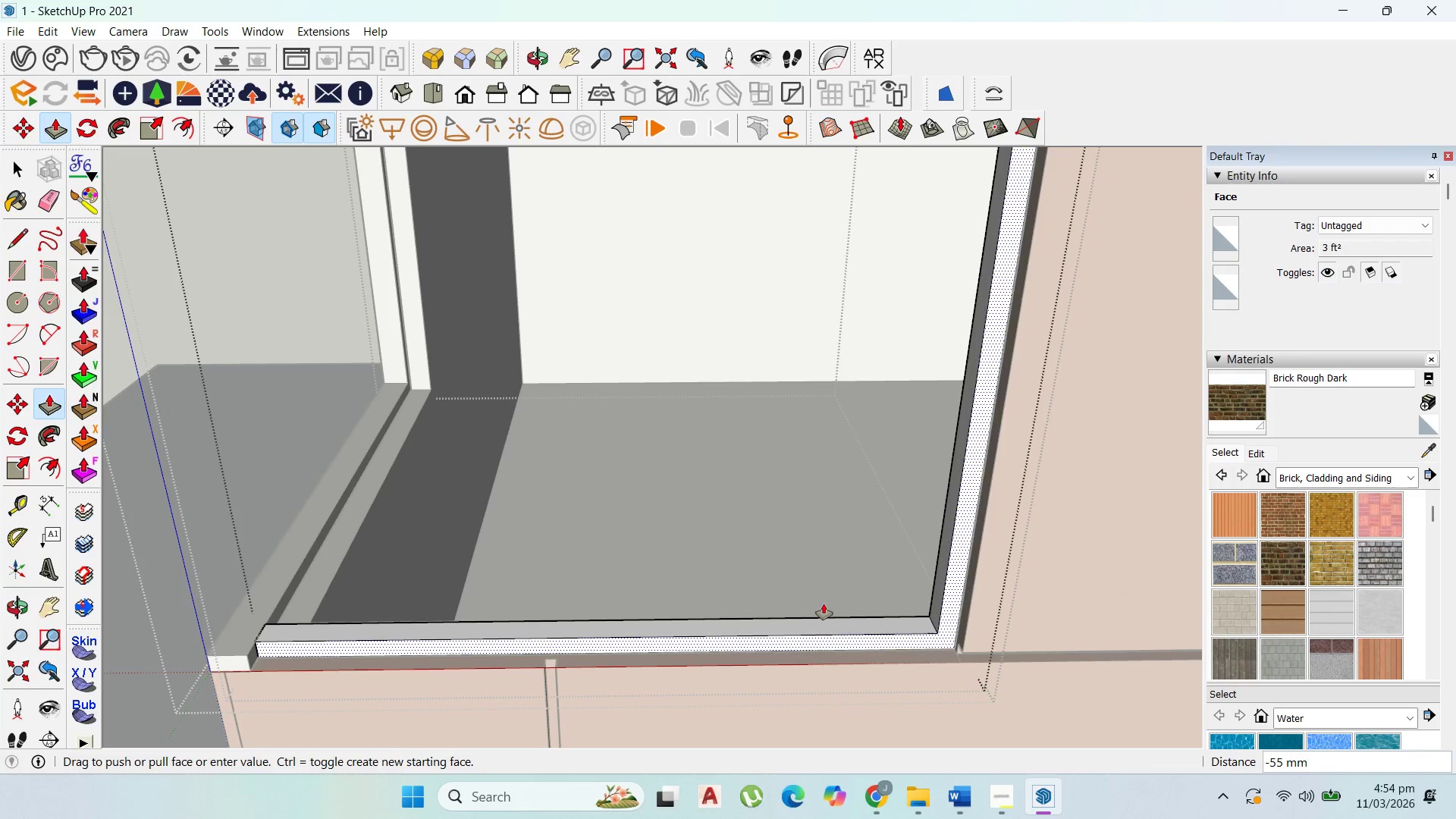 
left_click([824, 604])
 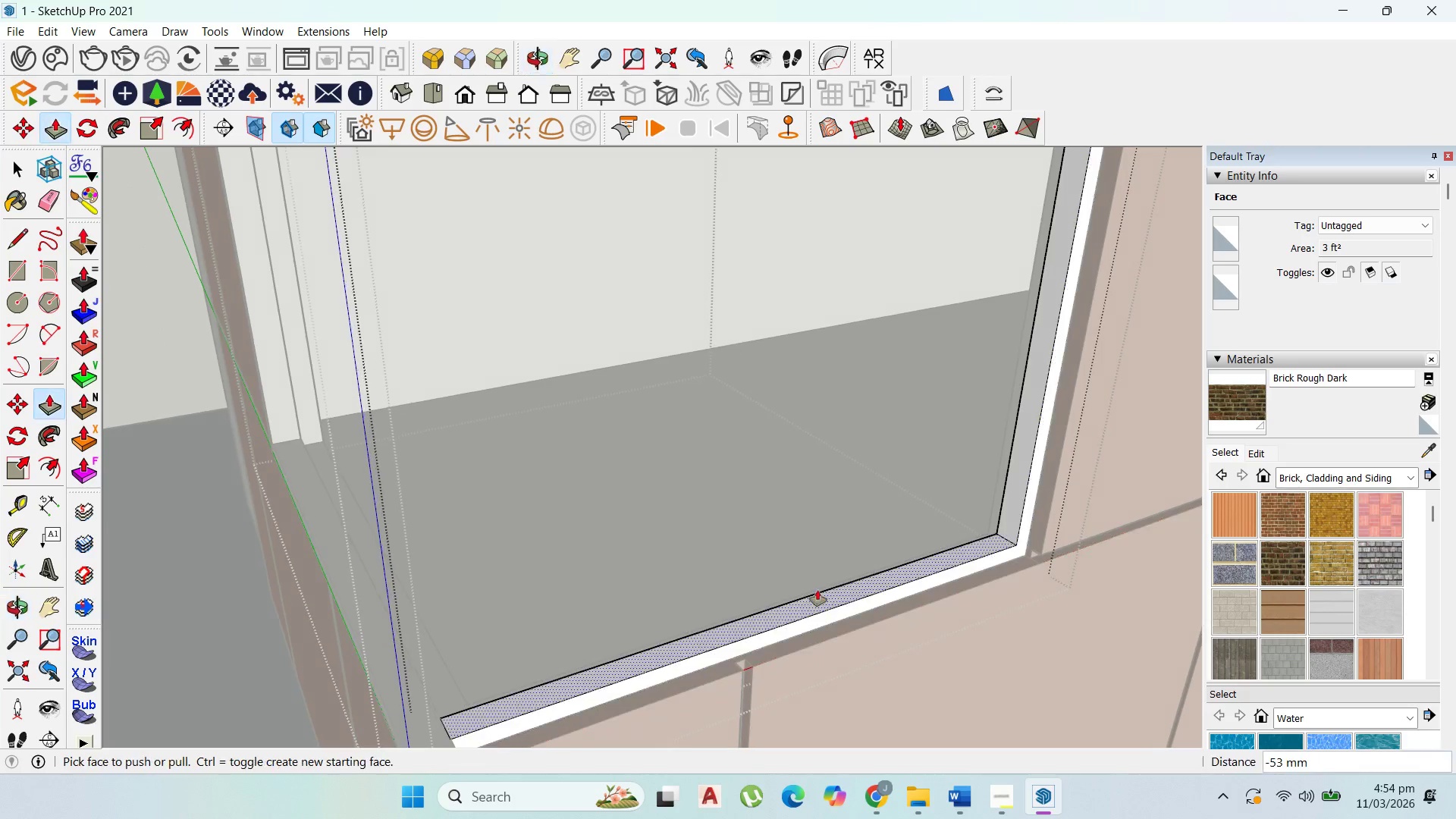 
scroll: coordinate [751, 451], scroll_direction: down, amount: 4.0
 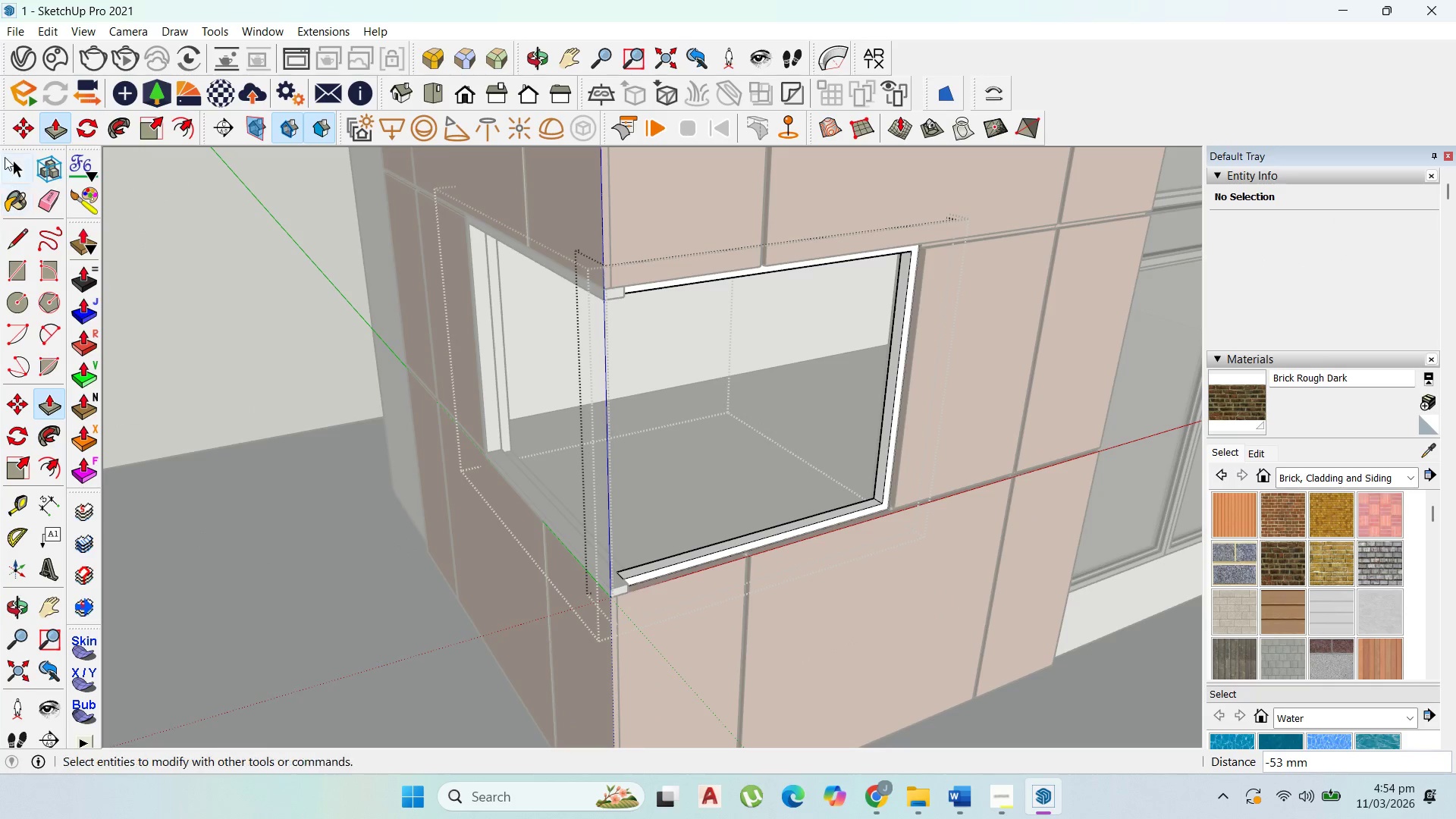 
left_click_drag(start_coordinate=[9, 157], to_coordinate=[13, 158])
 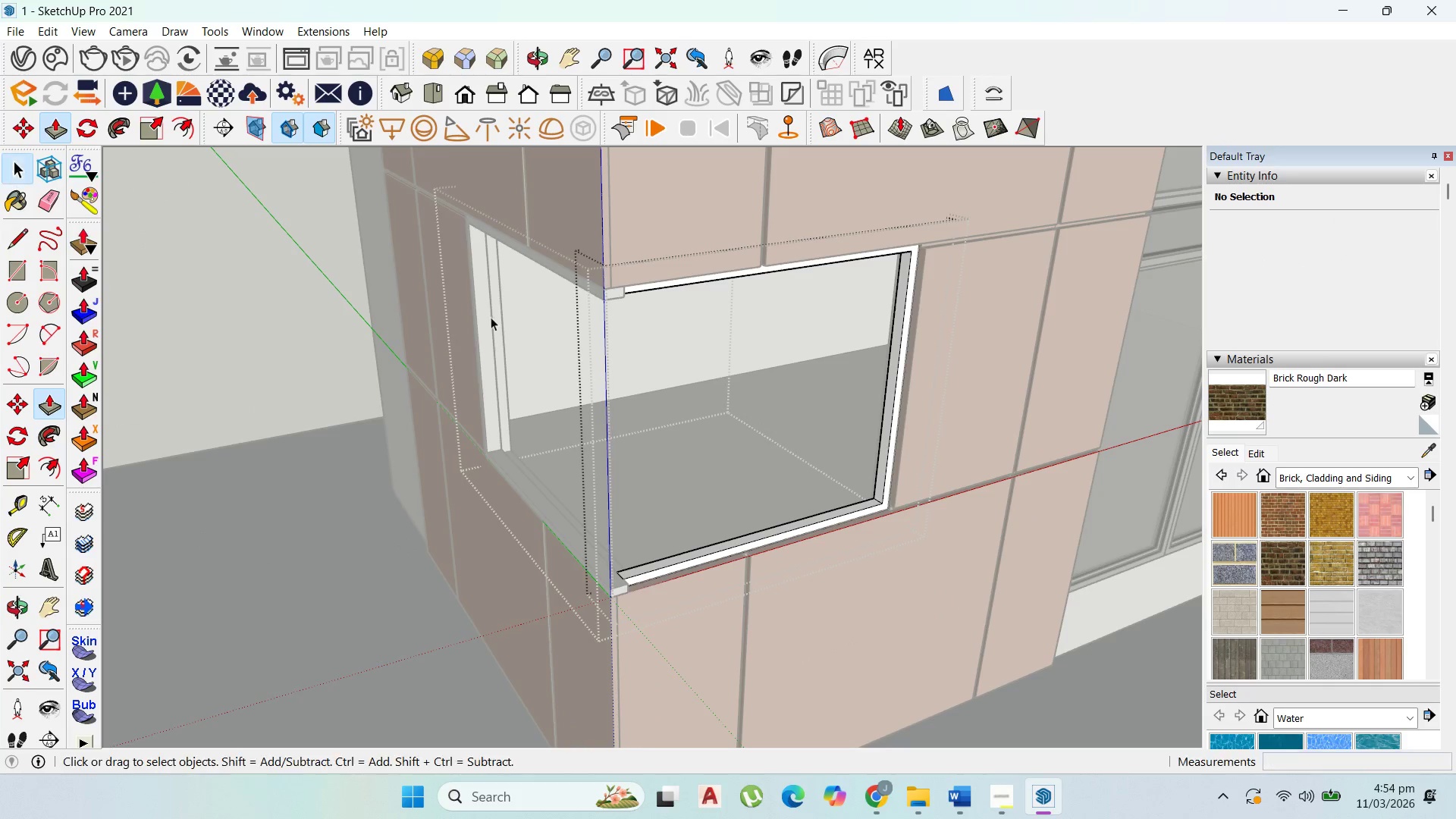 
key(Escape)
 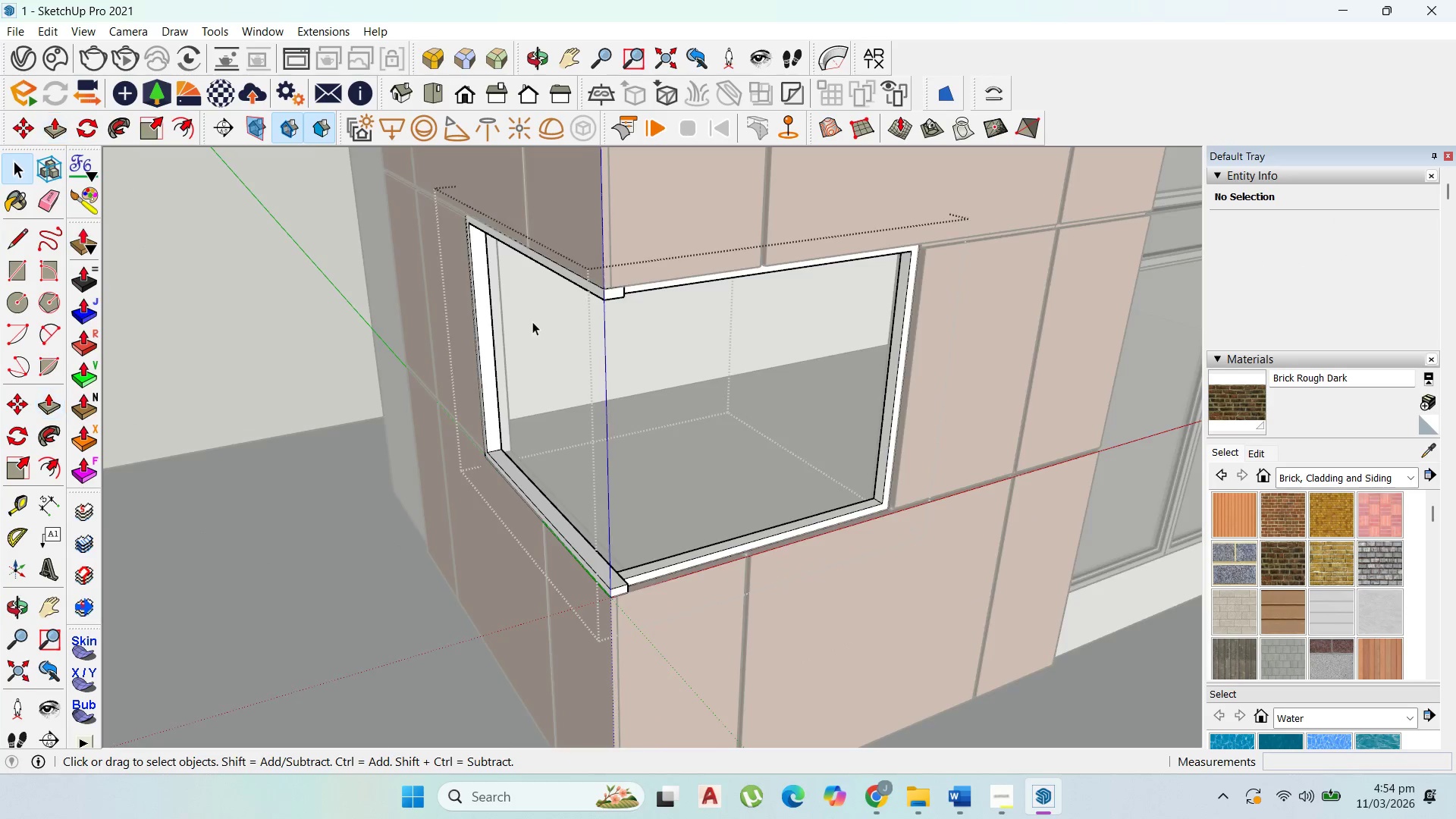 
key(Escape)
 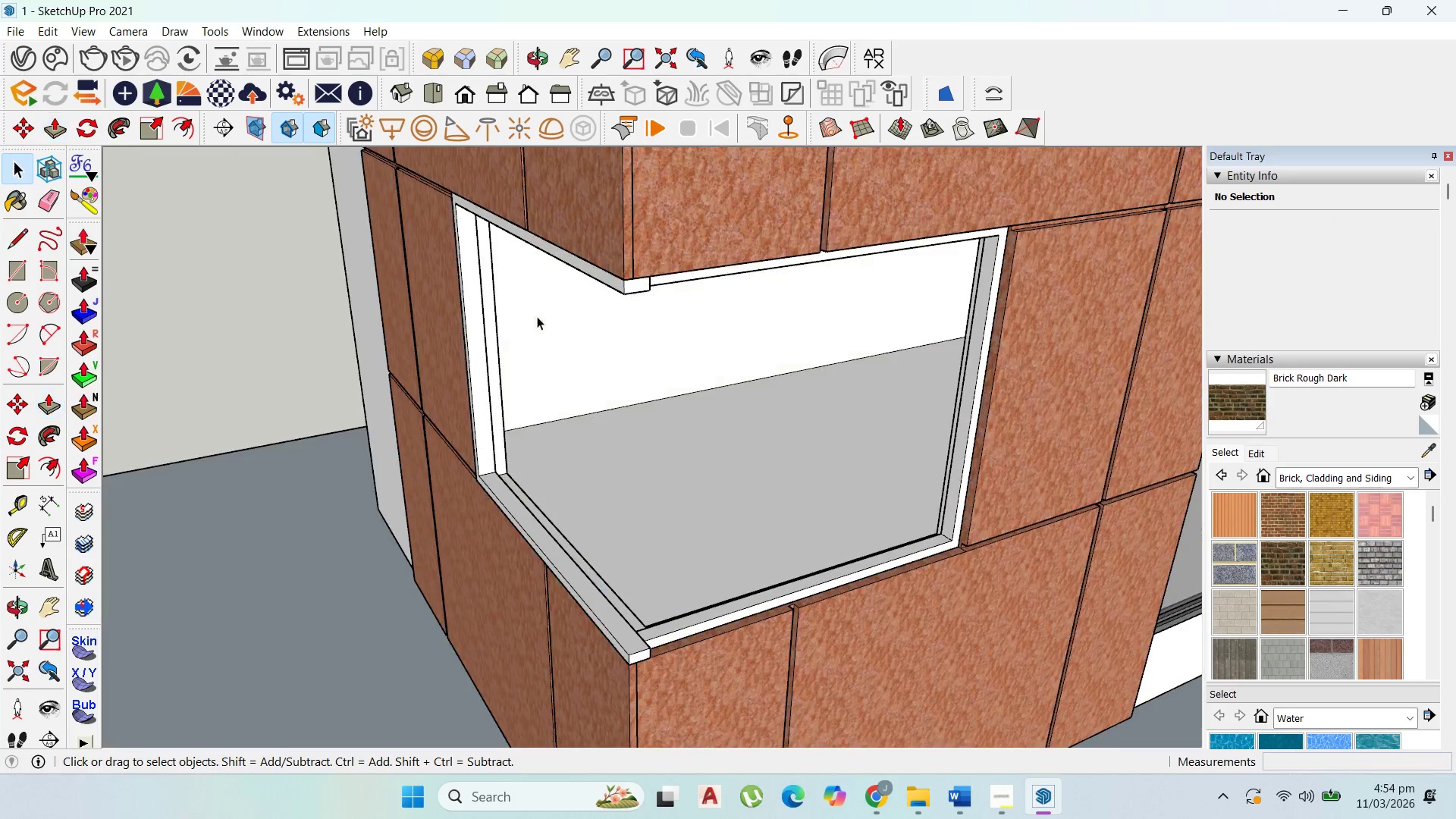 
scroll: coordinate [535, 320], scroll_direction: up, amount: 1.0
 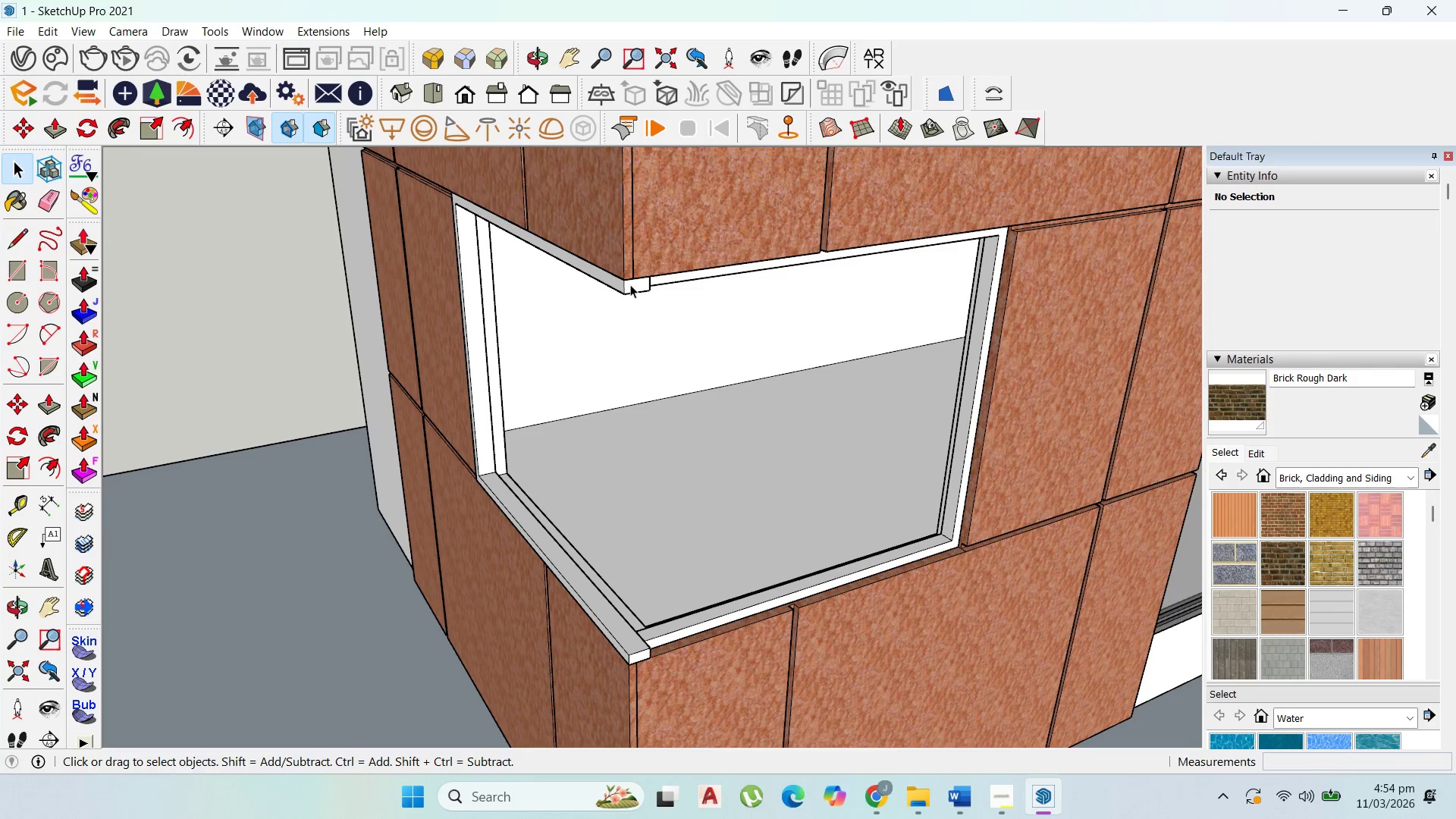 
left_click([631, 284])
 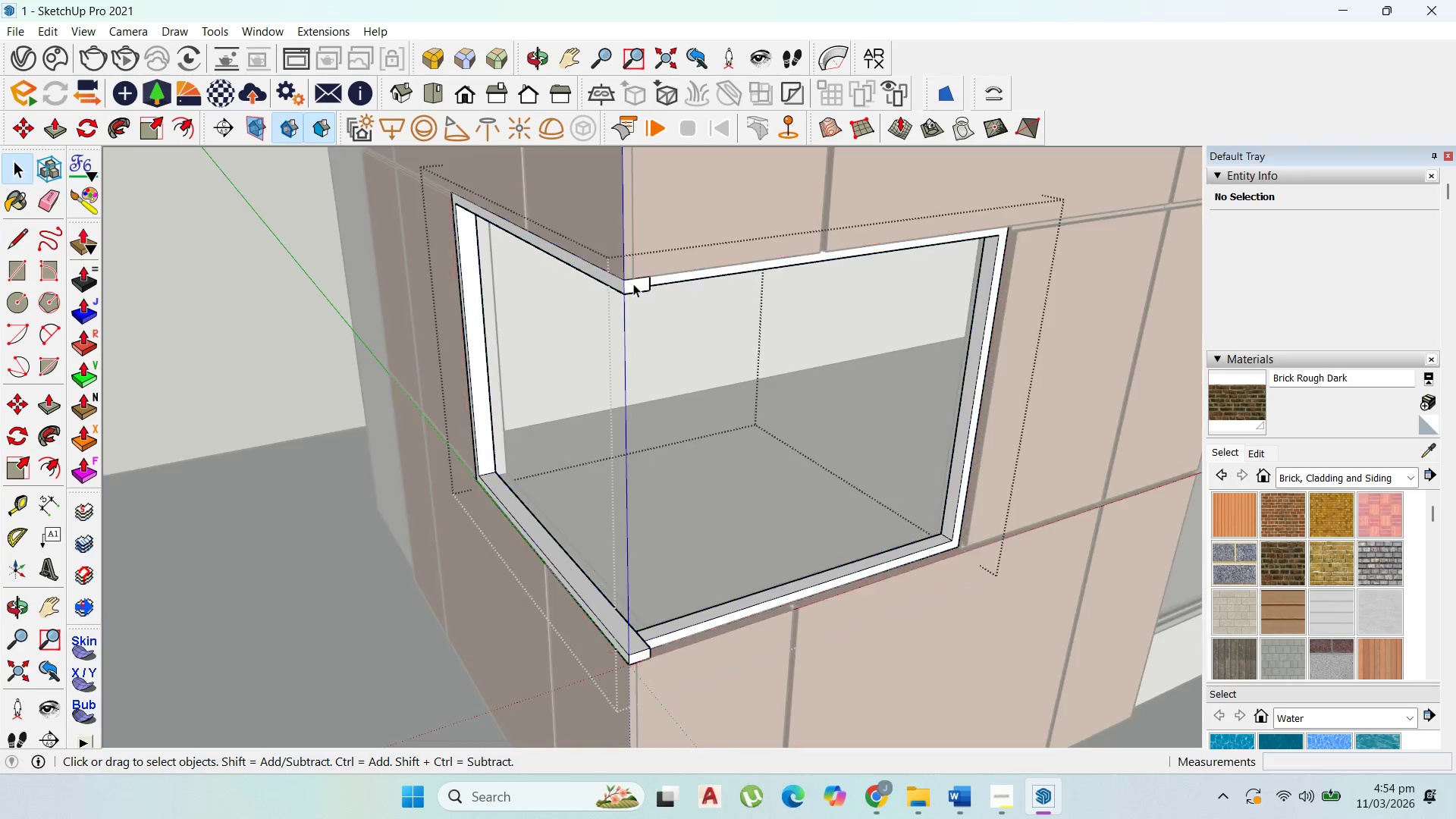 
triple_click([633, 284])
 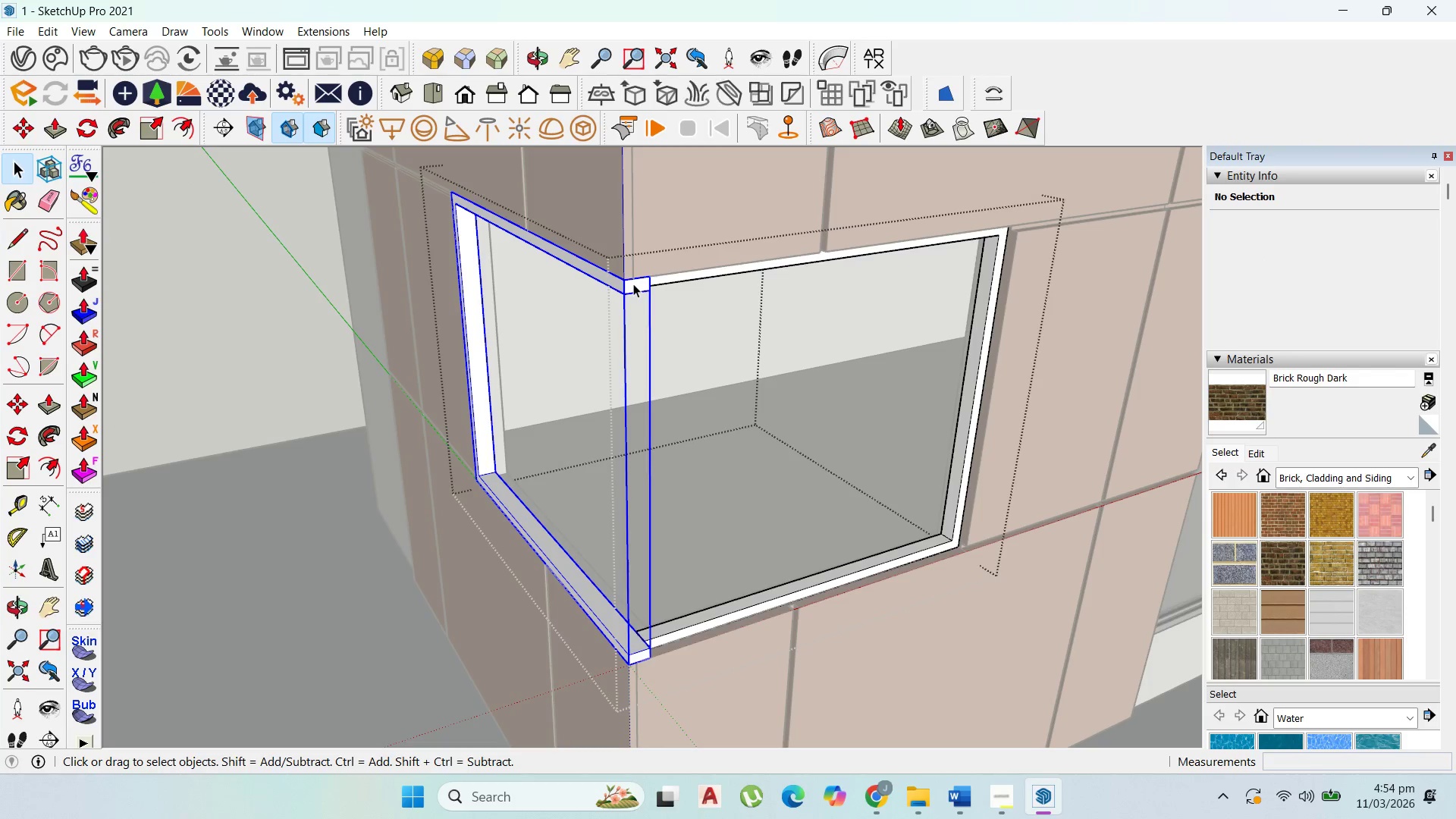 
triple_click([633, 284])
 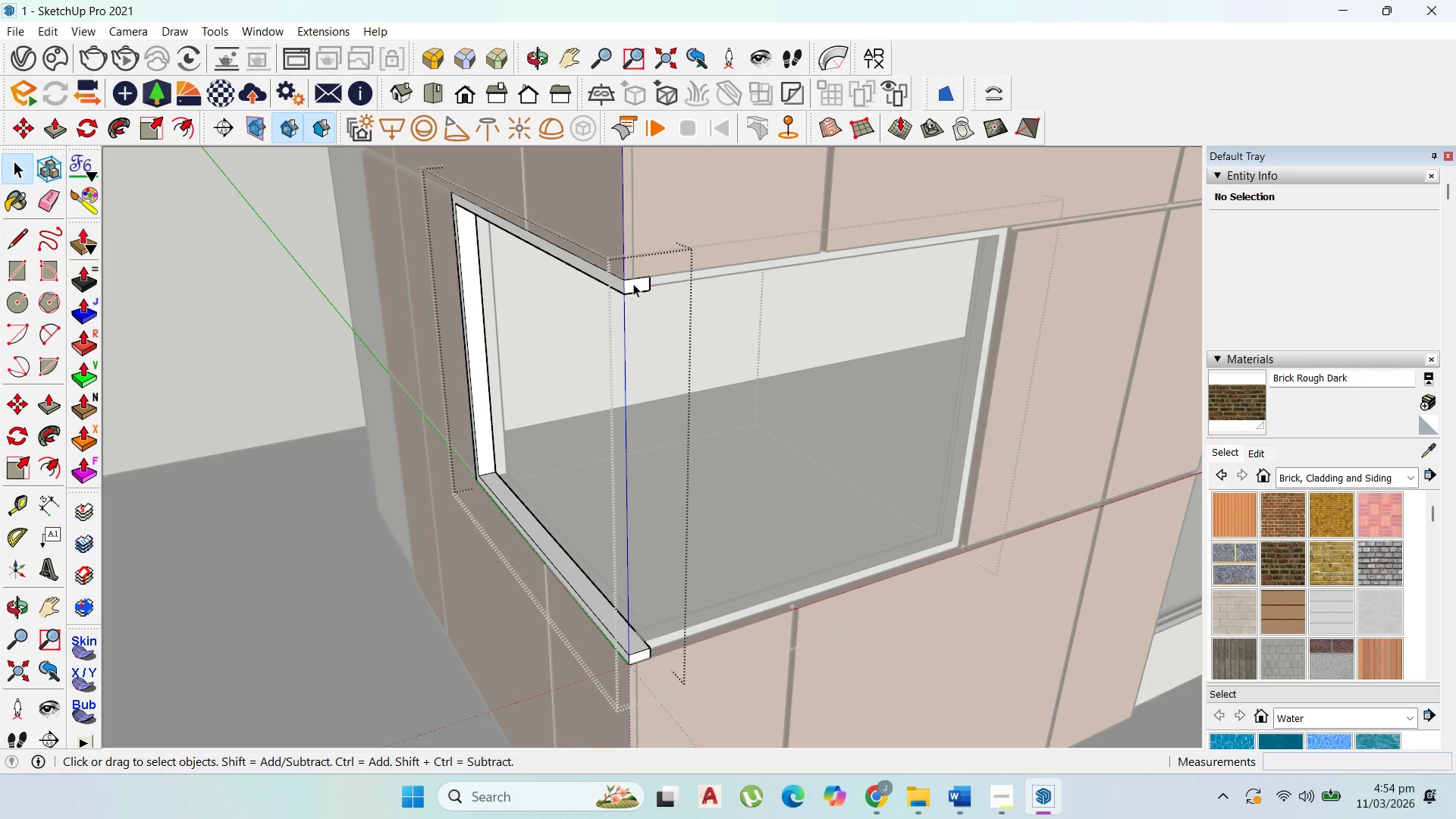 
triple_click([633, 284])
 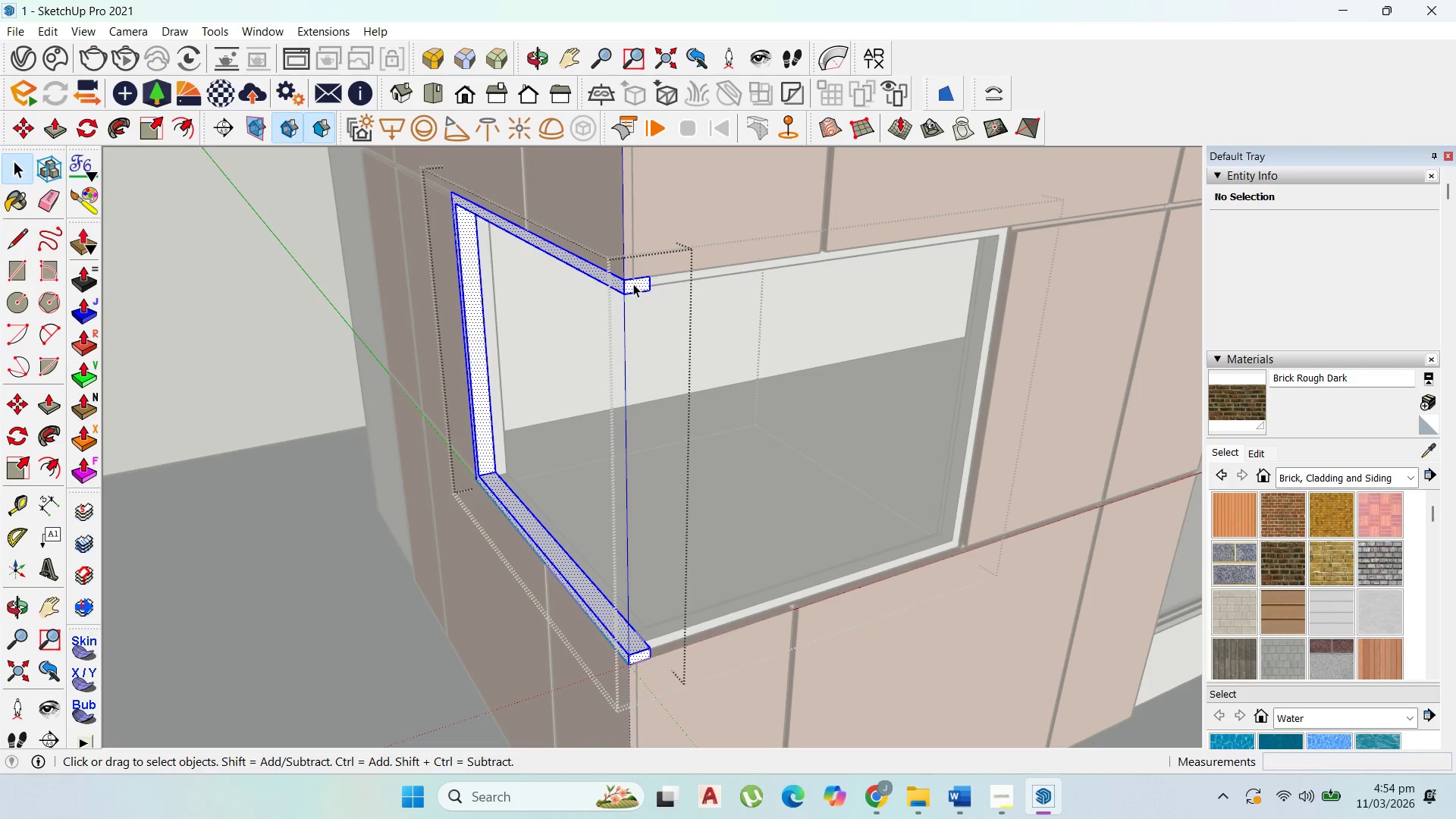 
triple_click([633, 284])
 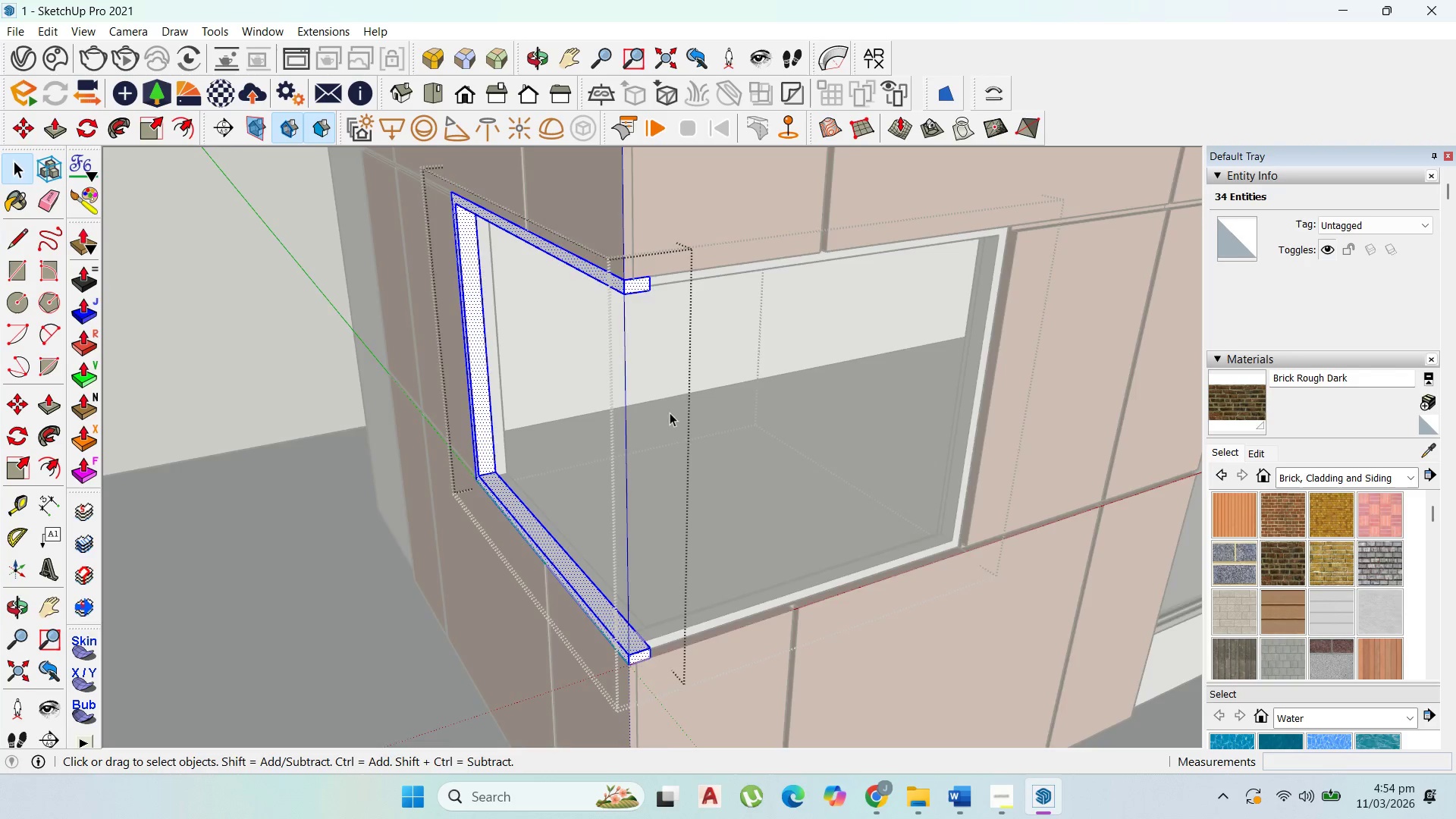 
key(P)
 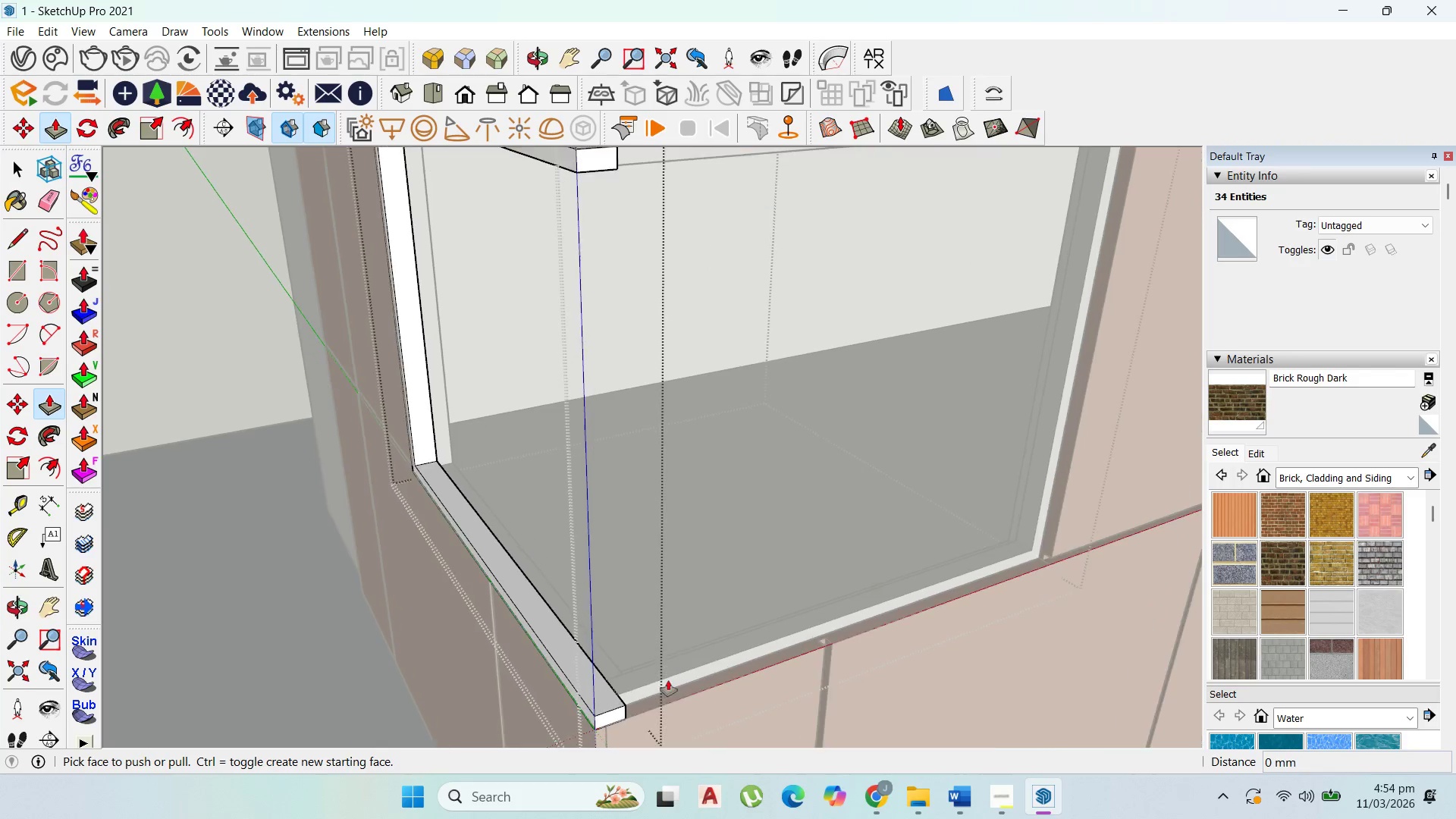 
scroll: coordinate [674, 668], scroll_direction: up, amount: 2.0
 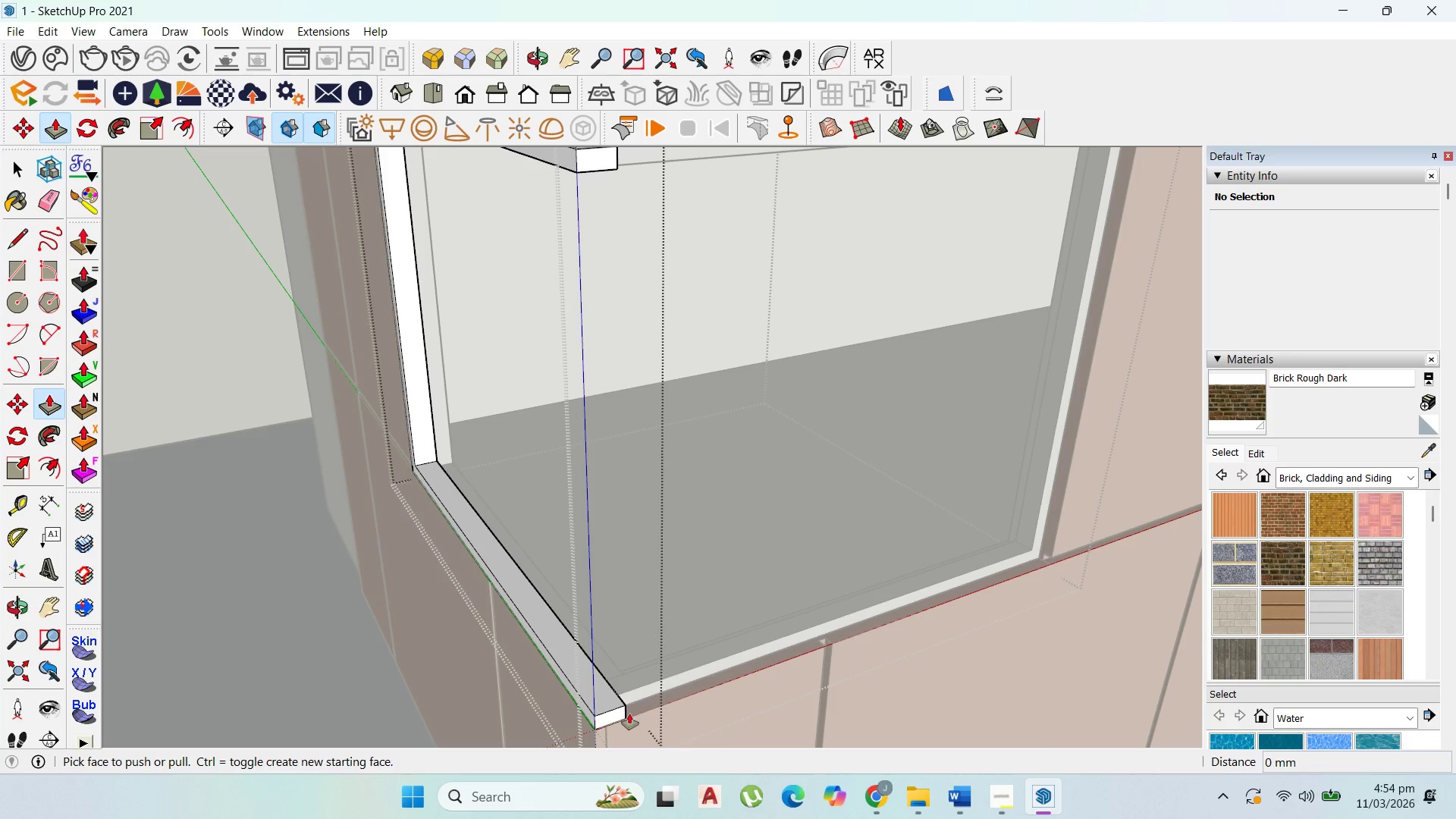 
left_click_drag(start_coordinate=[626, 714], to_coordinate=[639, 697])
 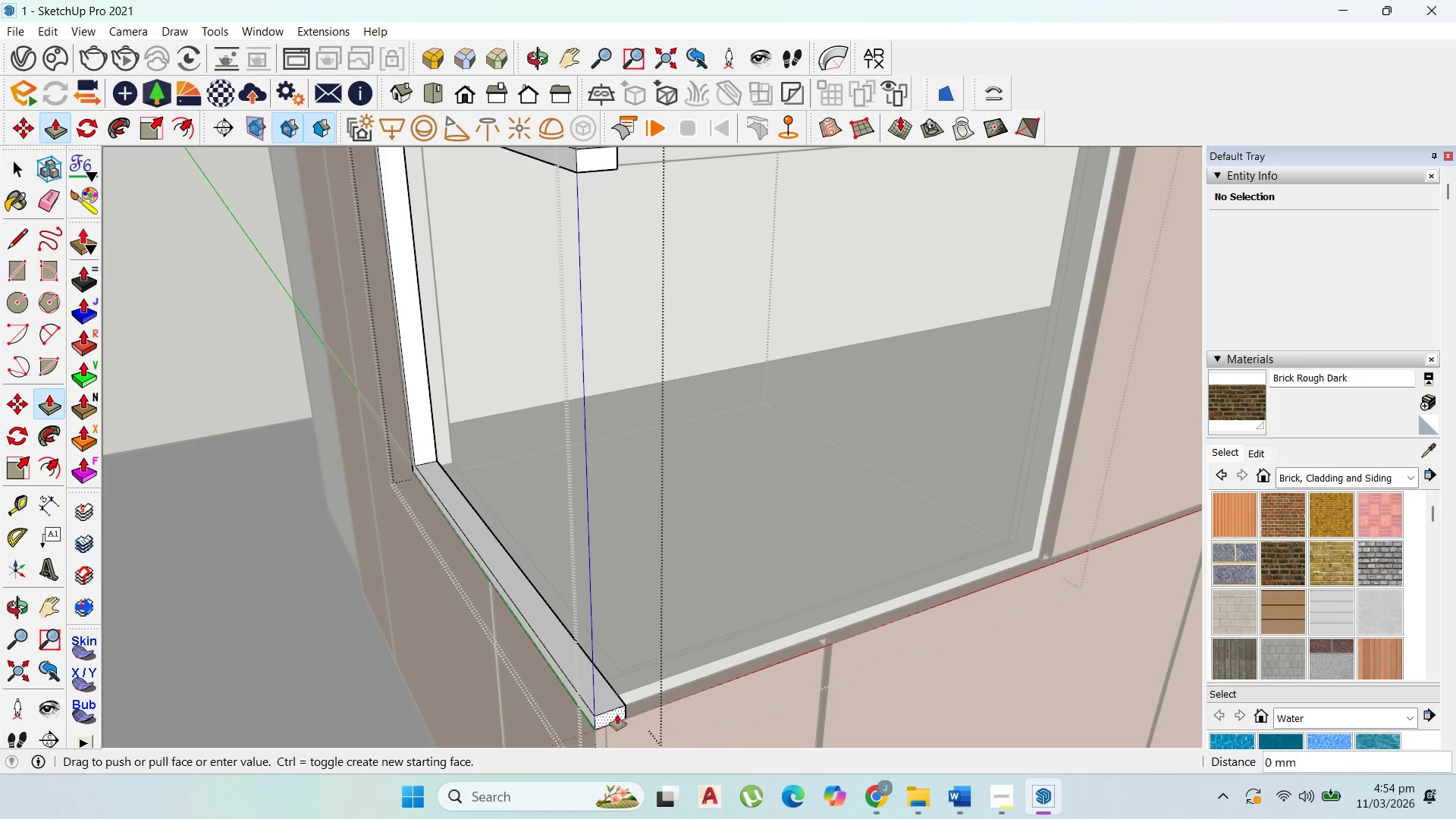 
left_click_drag(start_coordinate=[617, 715], to_coordinate=[645, 690])
 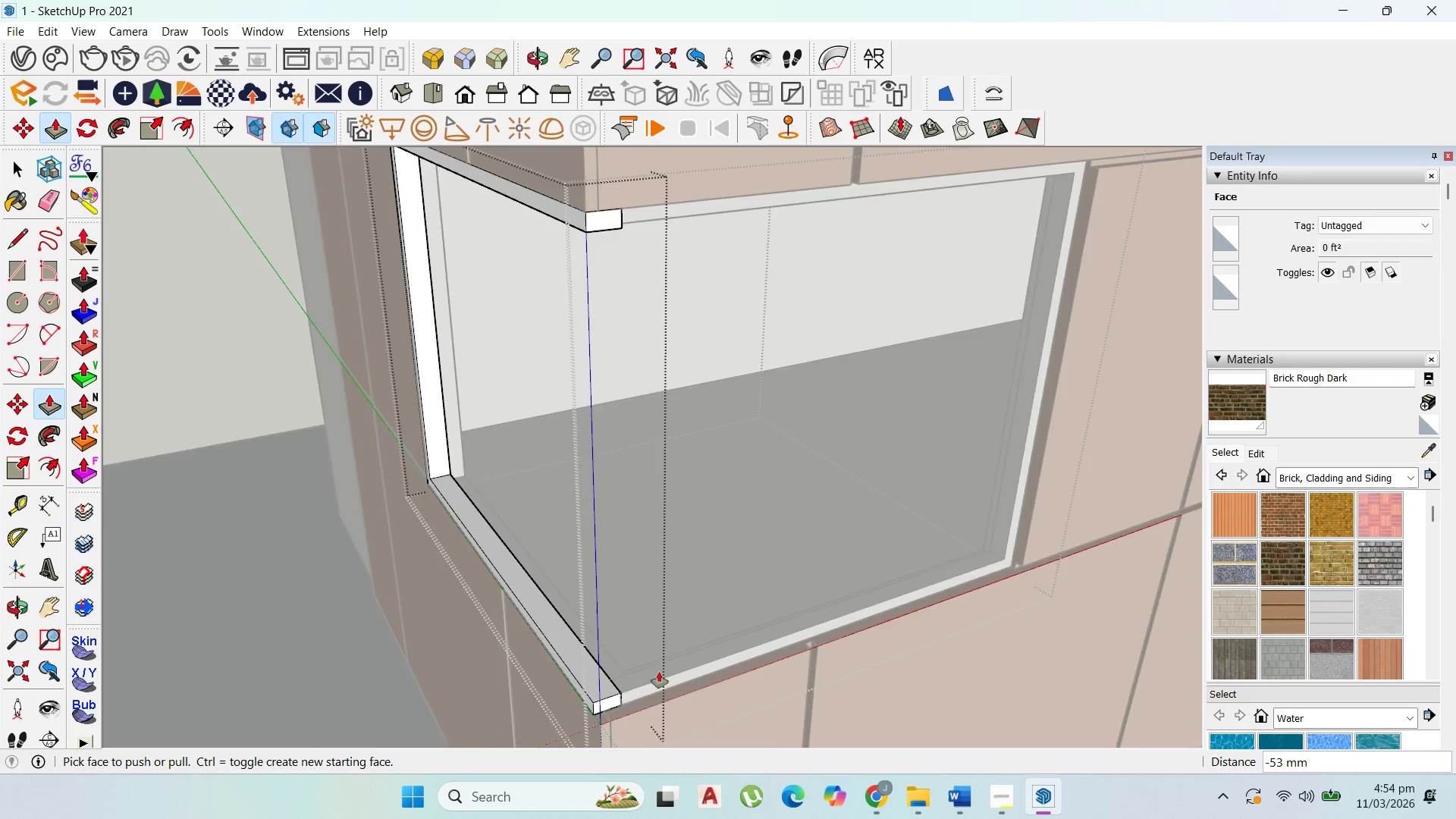 
scroll: coordinate [597, 326], scroll_direction: down, amount: 2.0
 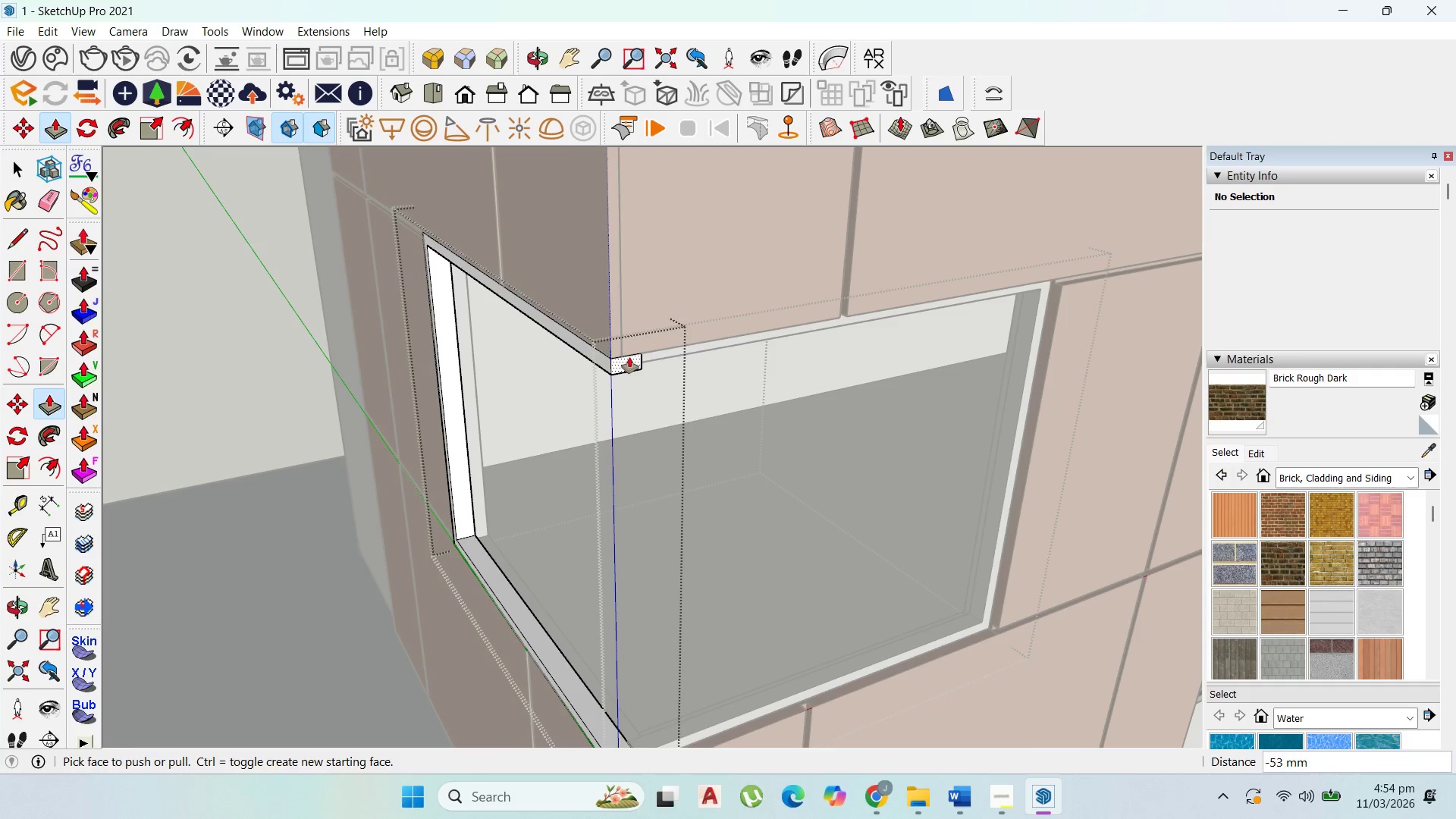 
left_click([630, 357])
 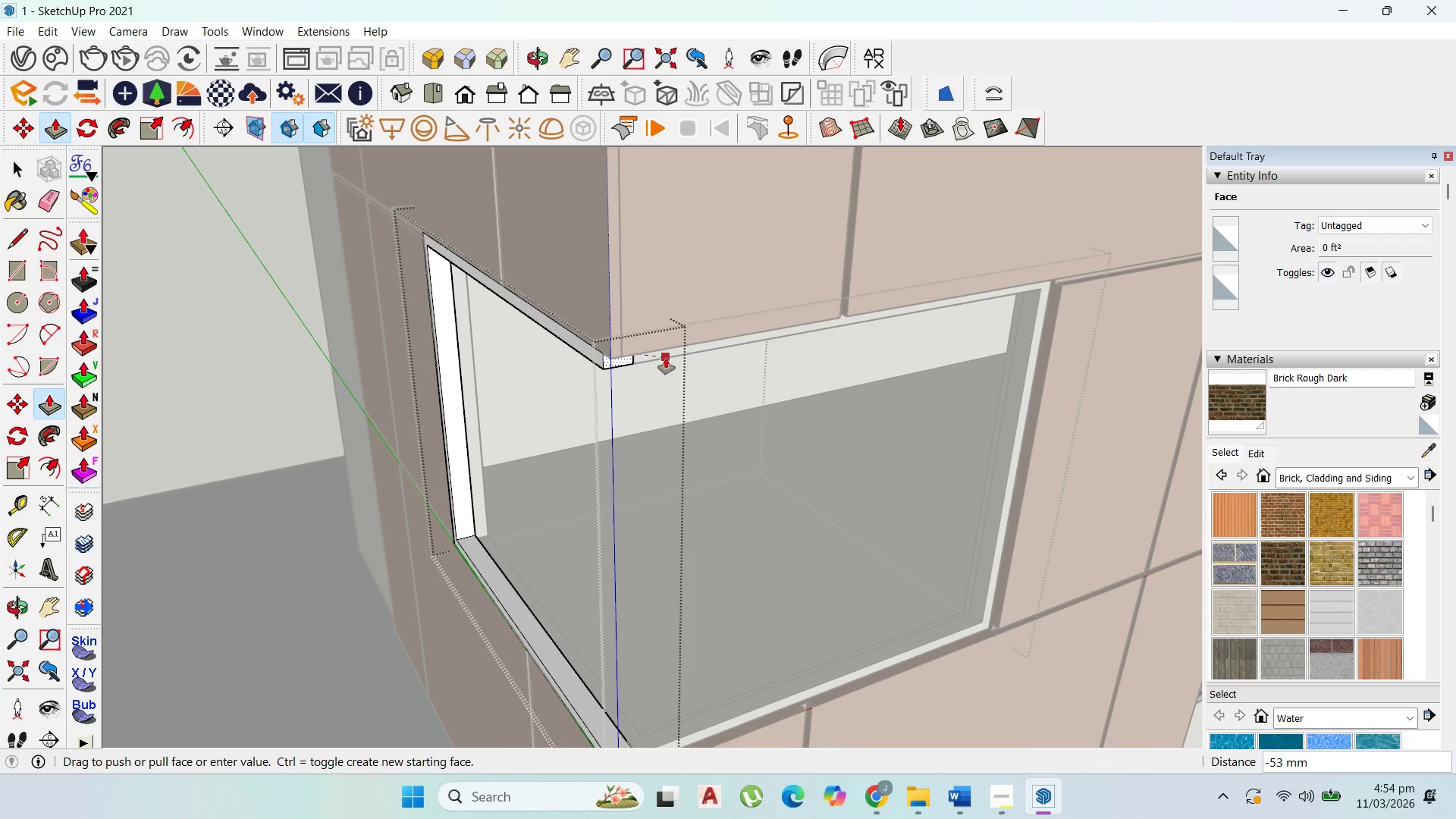 
left_click([666, 358])
 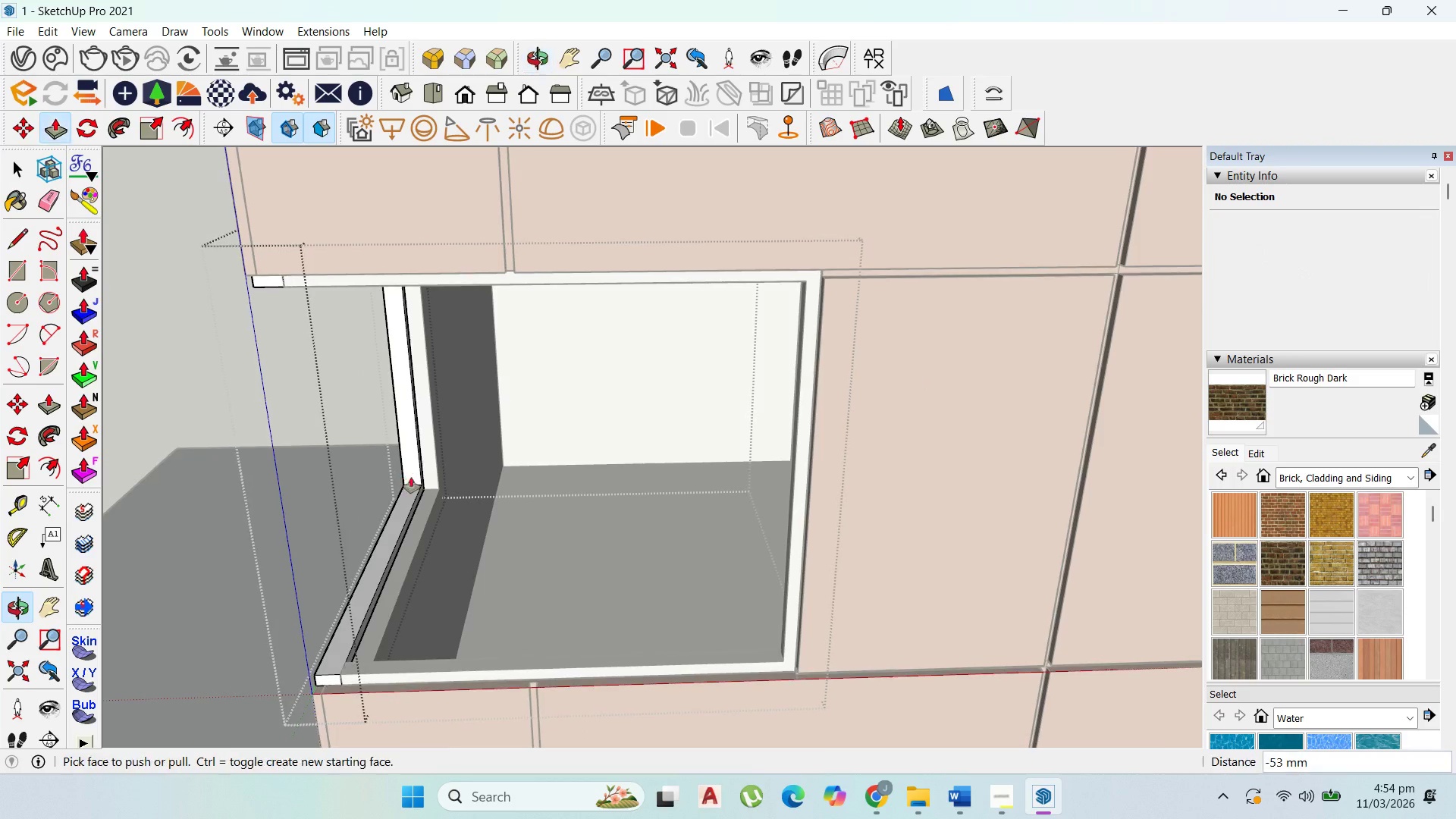 
left_click_drag(start_coordinate=[388, 566], to_coordinate=[402, 568])
 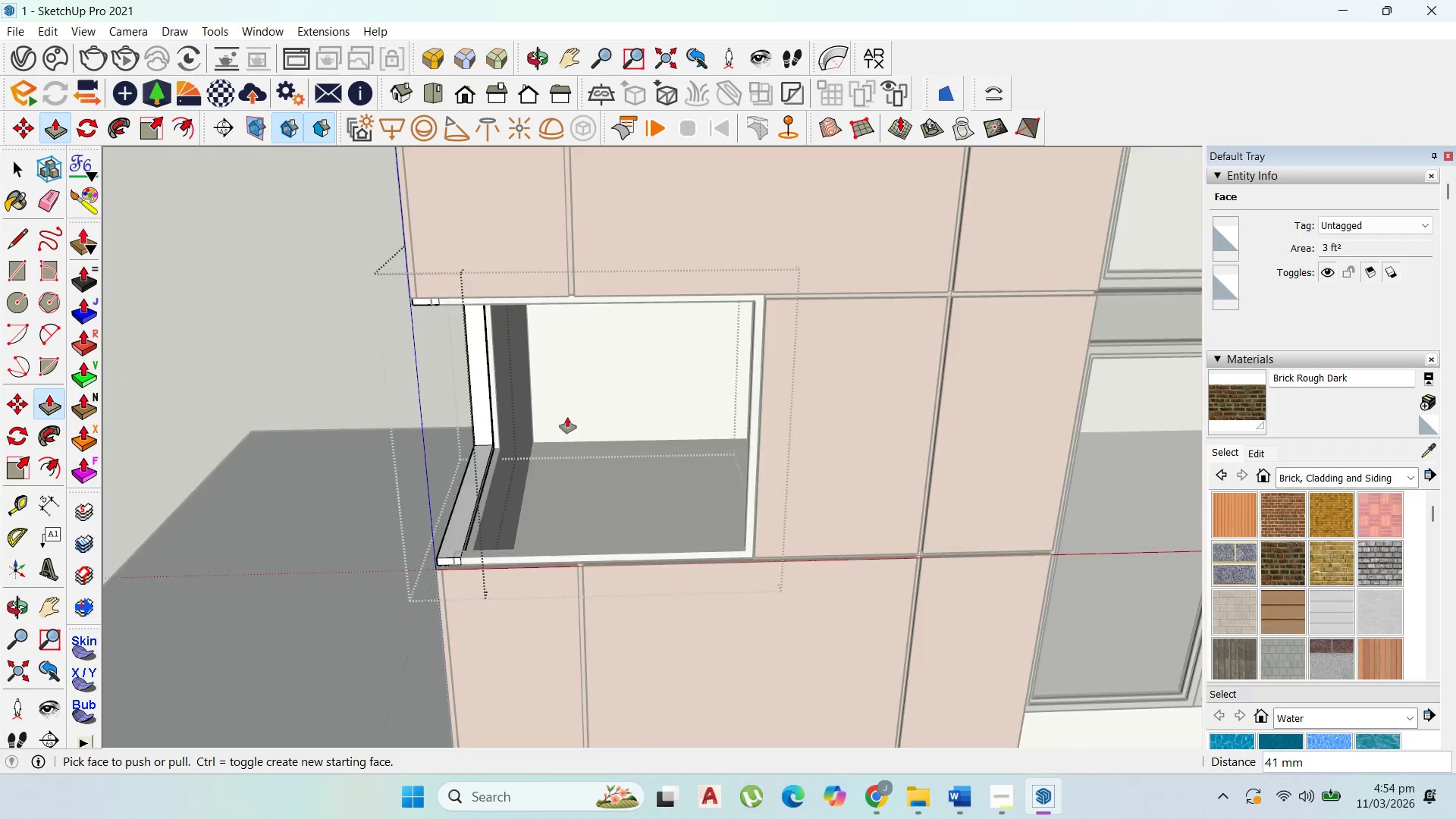 
scroll: coordinate [391, 565], scroll_direction: up, amount: 5.0
 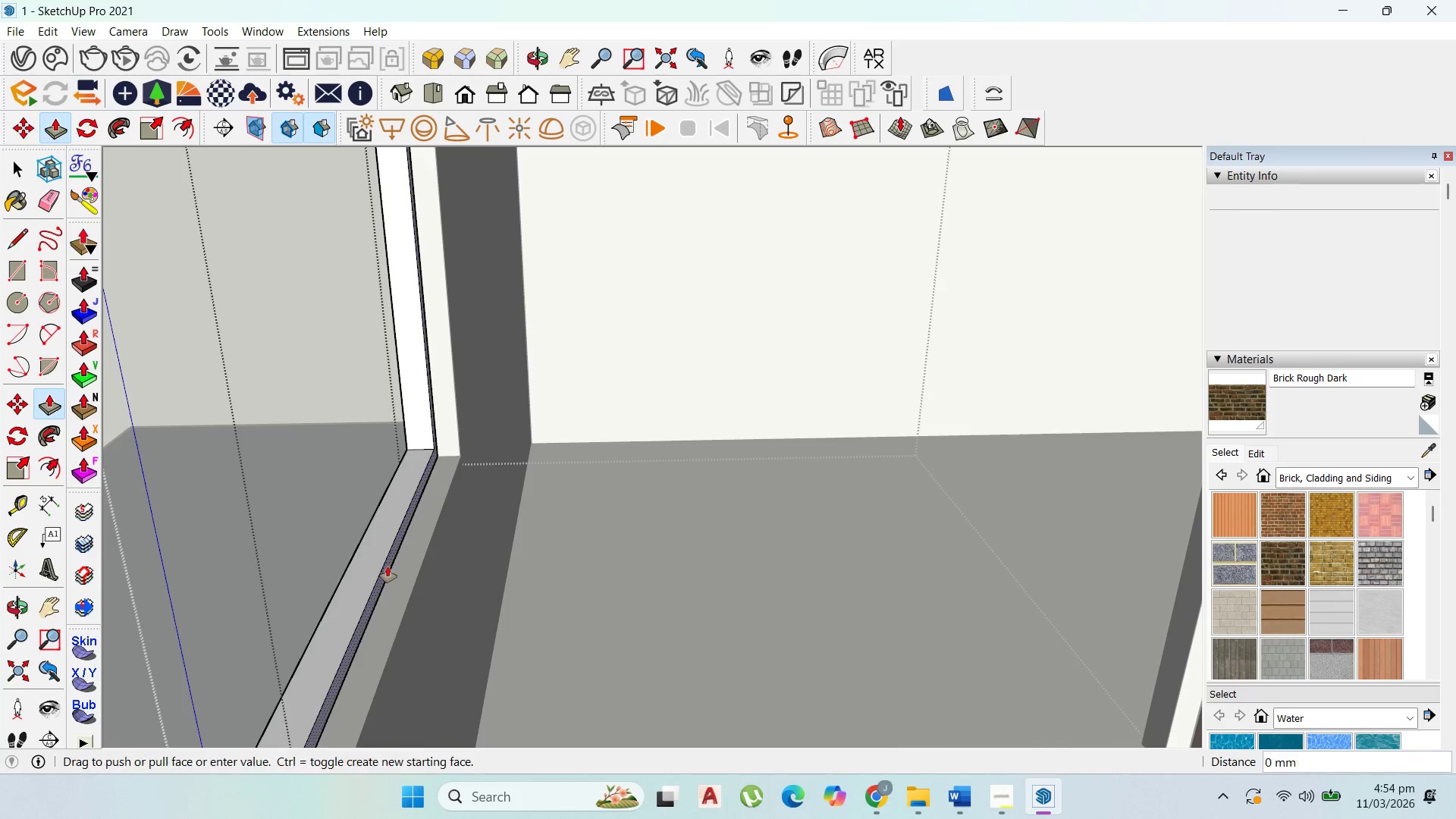 
scroll: coordinate [491, 557], scroll_direction: down, amount: 2.0
 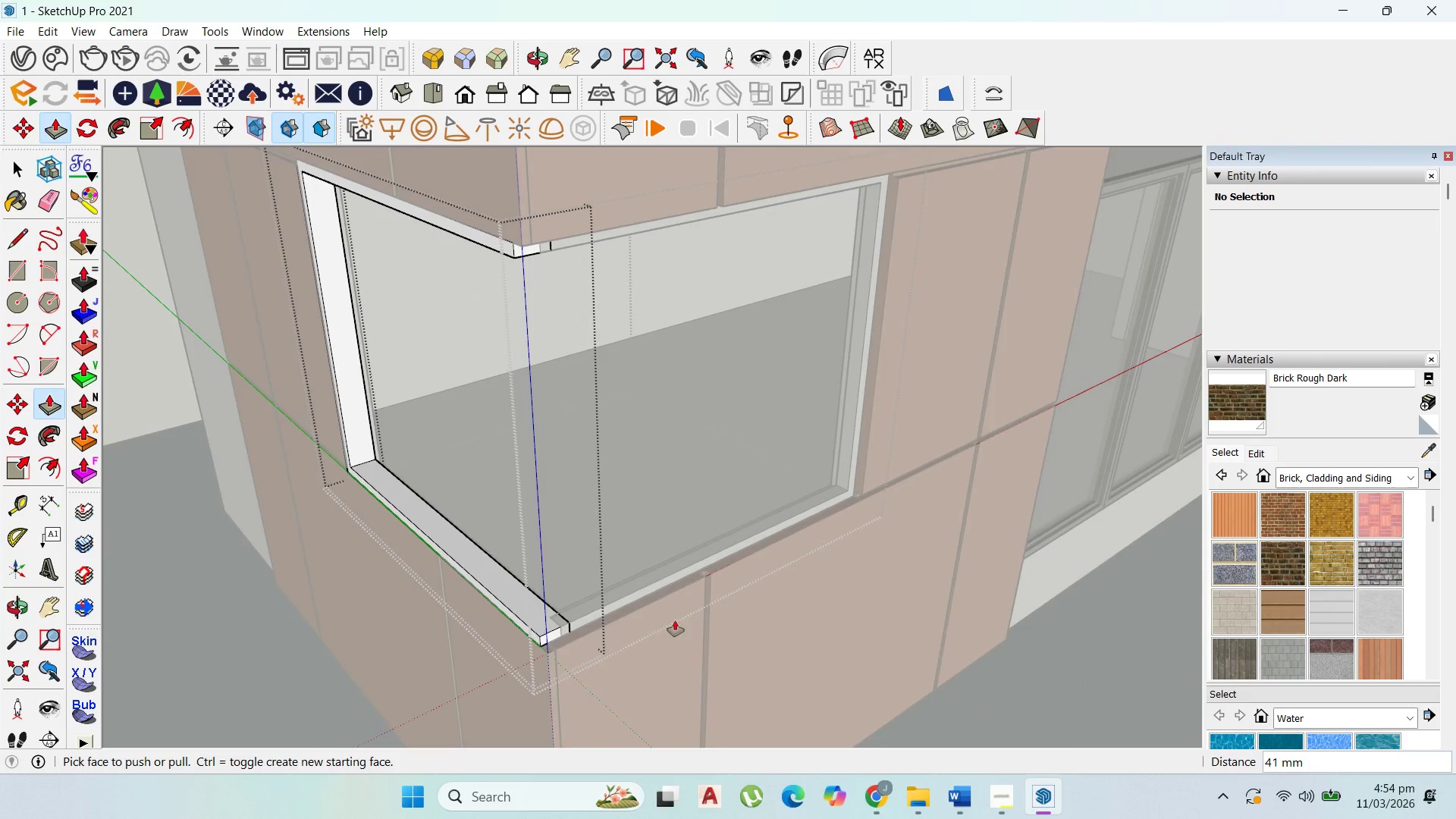 
scroll: coordinate [567, 651], scroll_direction: up, amount: 3.0
 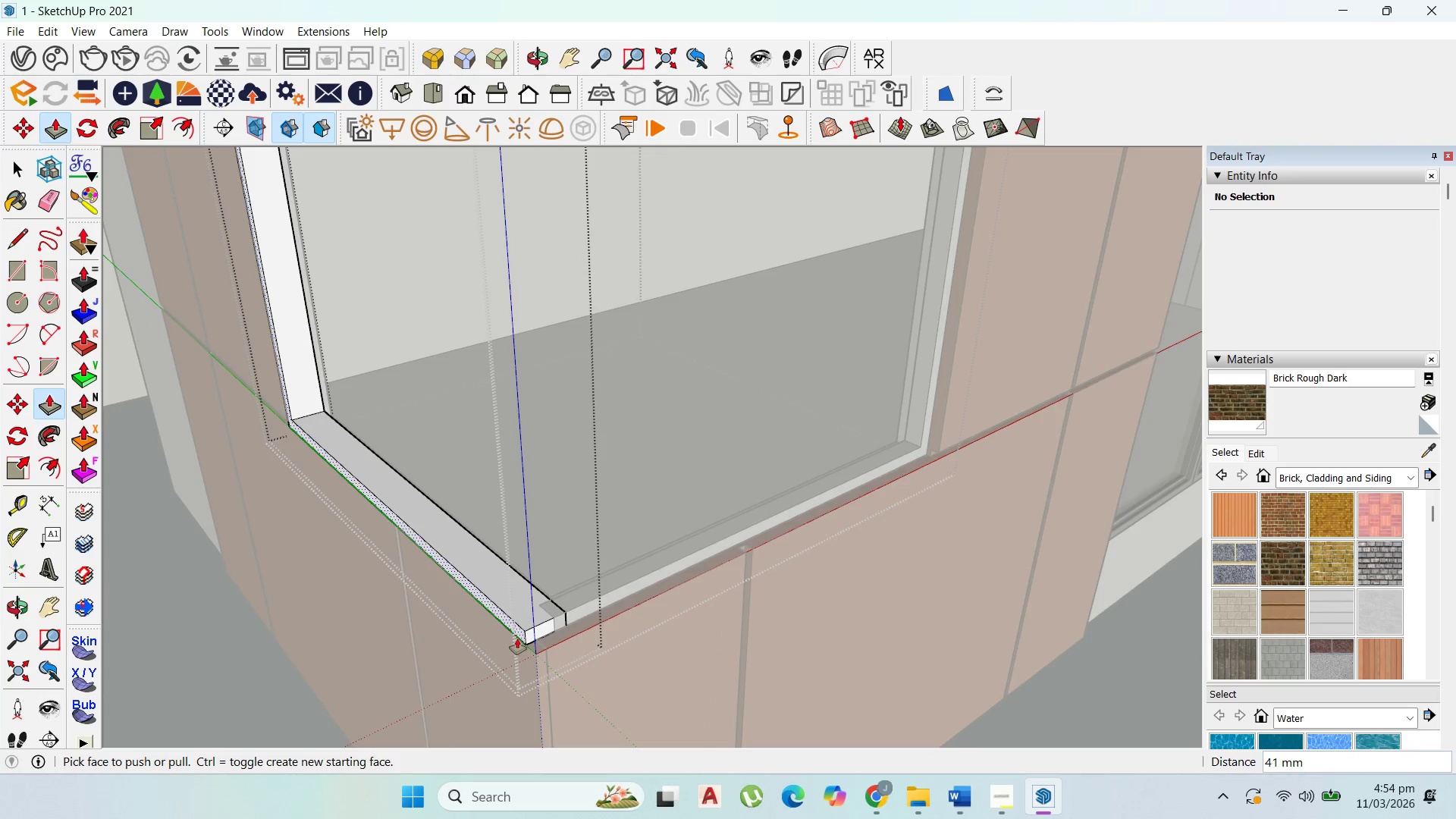 
left_click_drag(start_coordinate=[516, 639], to_coordinate=[531, 632])
 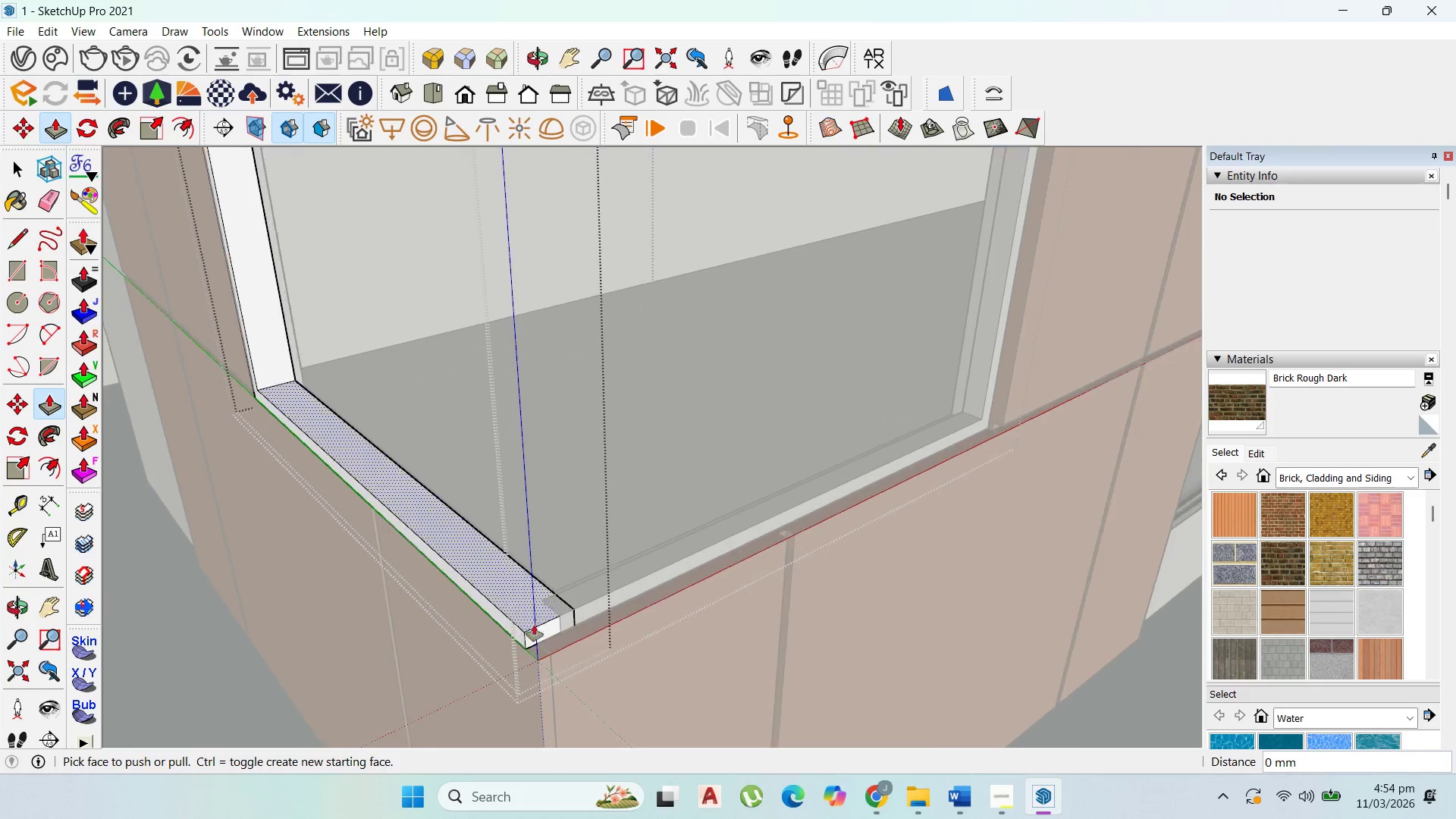 
left_click_drag(start_coordinate=[543, 630], to_coordinate=[571, 609])
 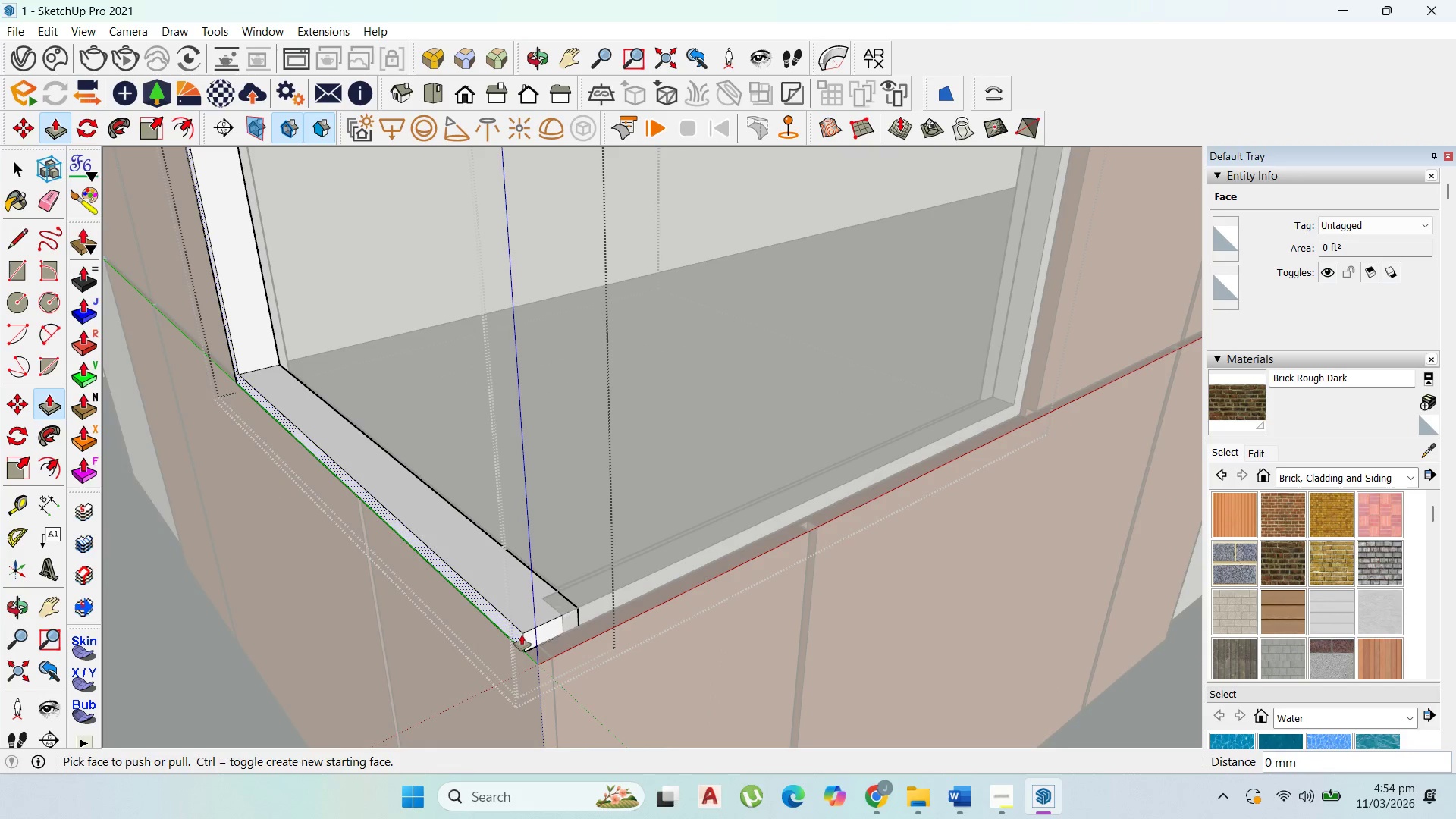 
scroll: coordinate [536, 623], scroll_direction: up, amount: 3.0
 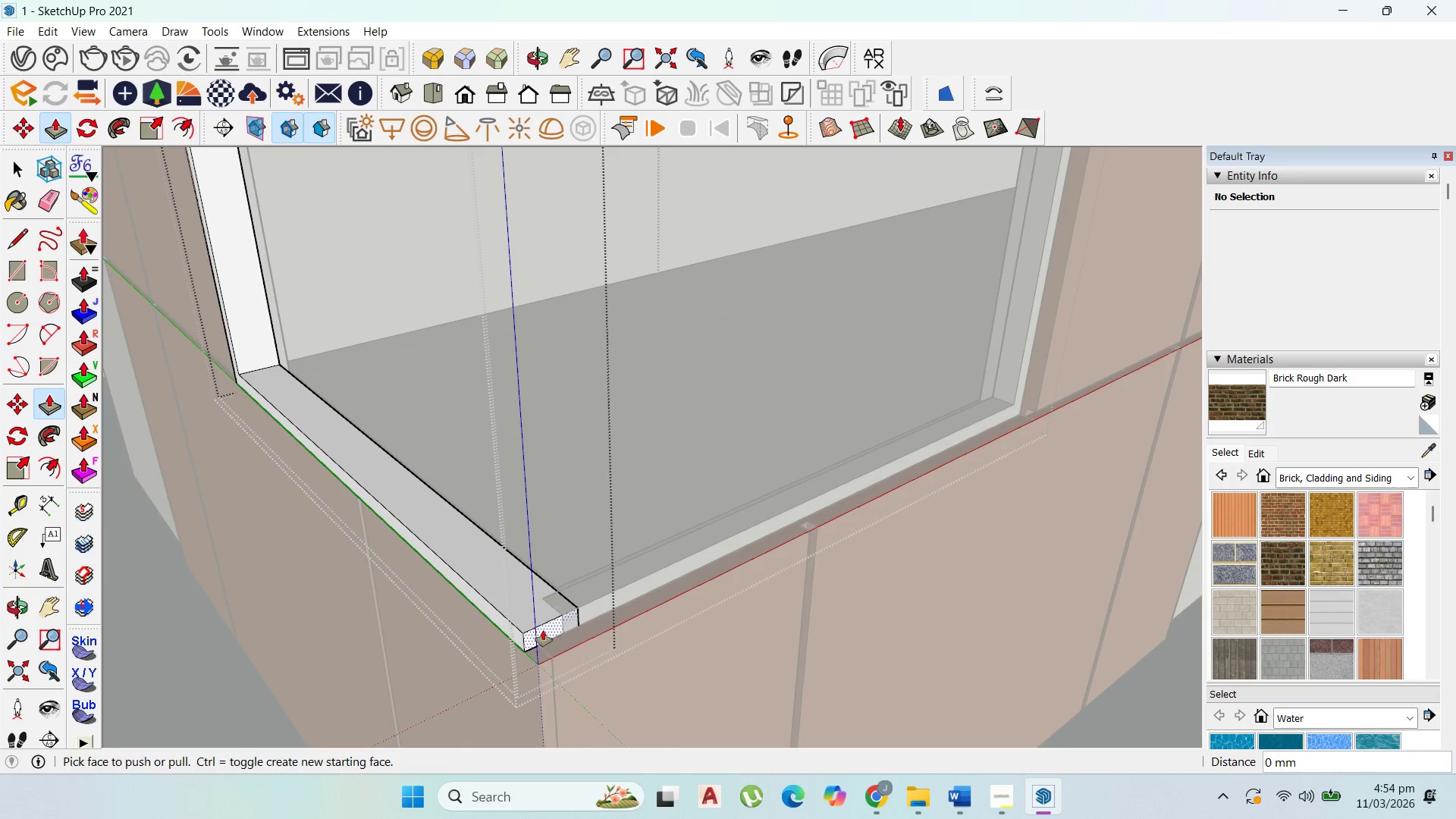 
left_click_drag(start_coordinate=[522, 635], to_coordinate=[547, 636])
 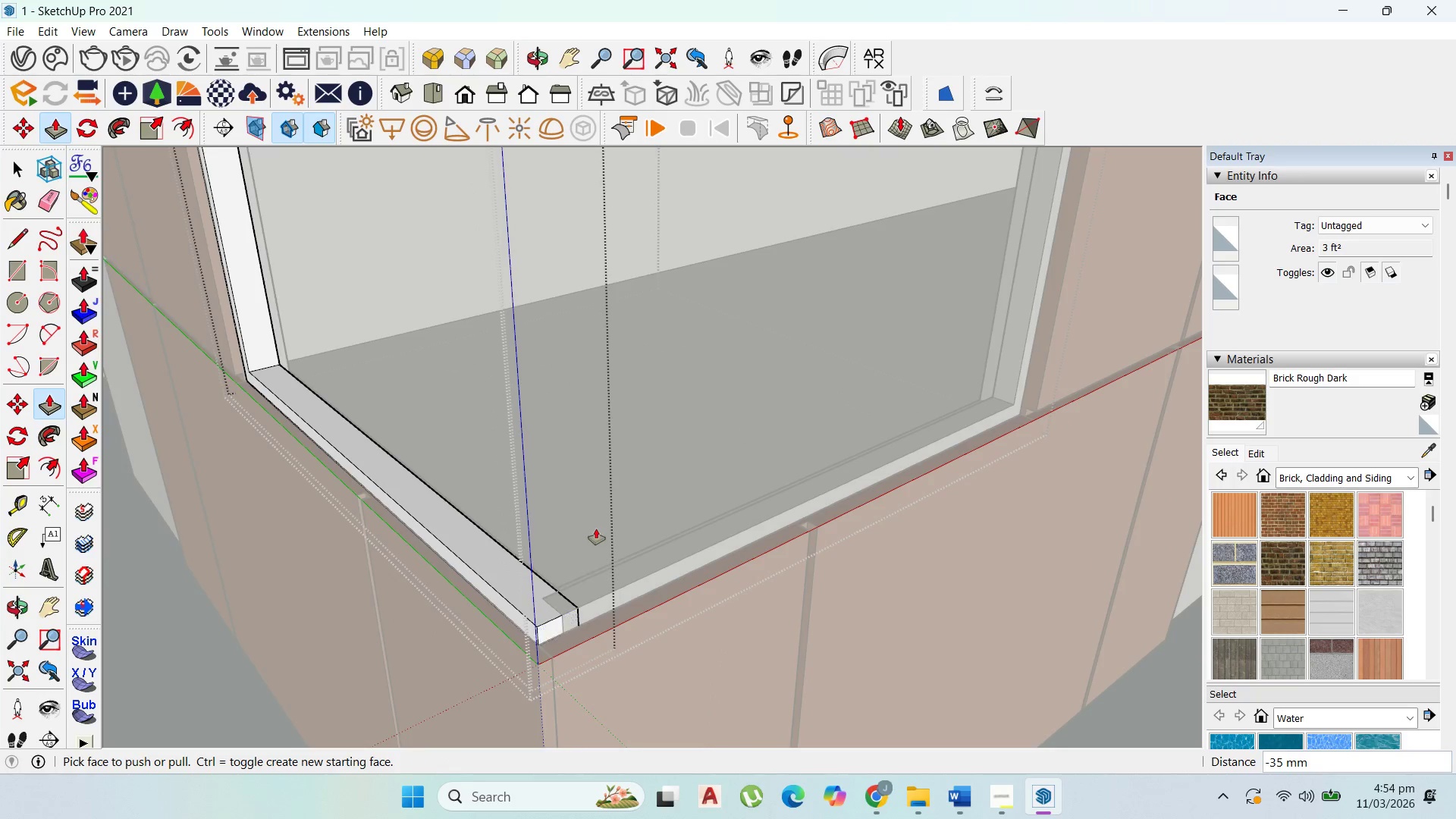 
scroll: coordinate [595, 558], scroll_direction: down, amount: 11.0
 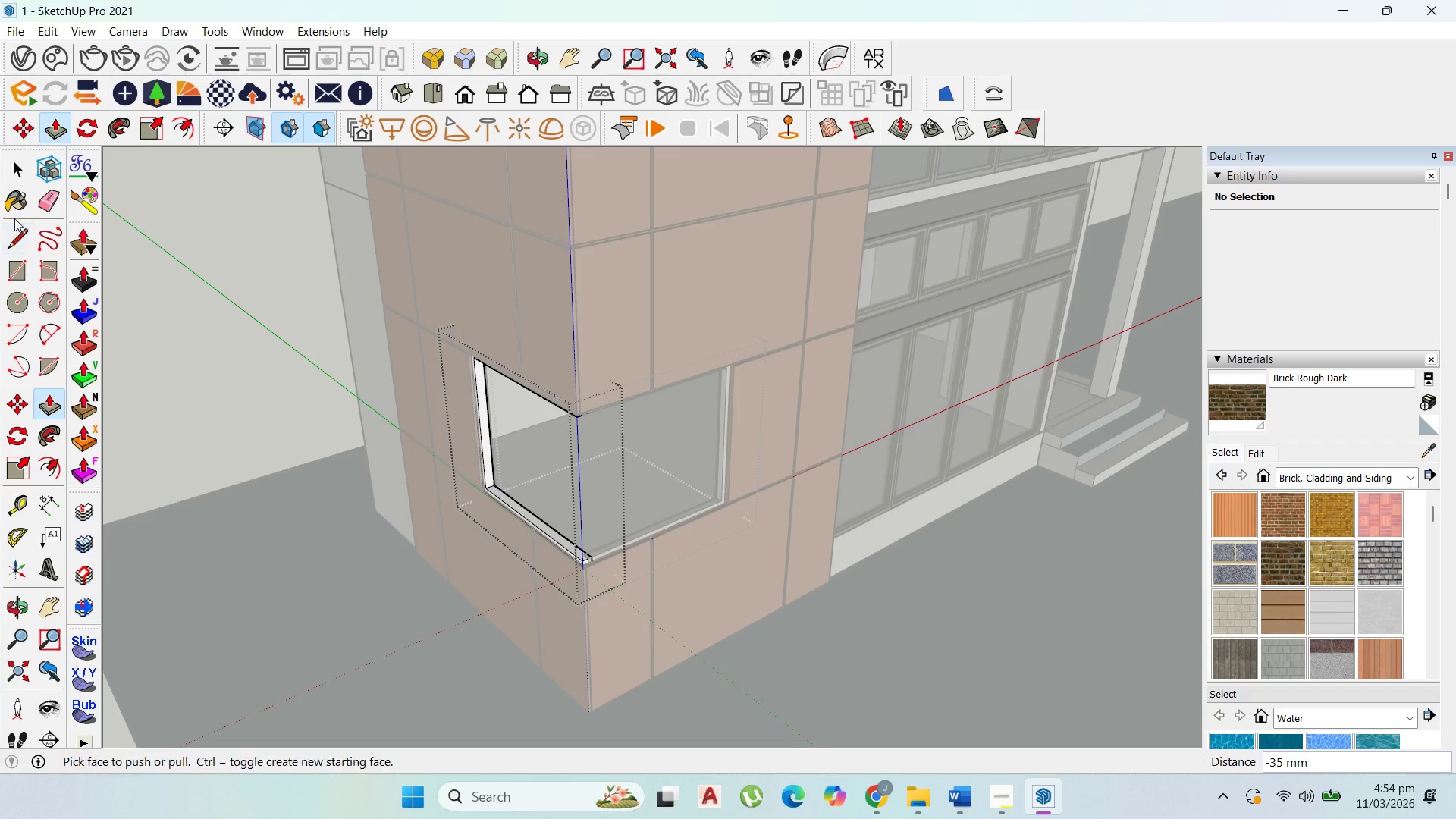 
left_click([16, 176])
 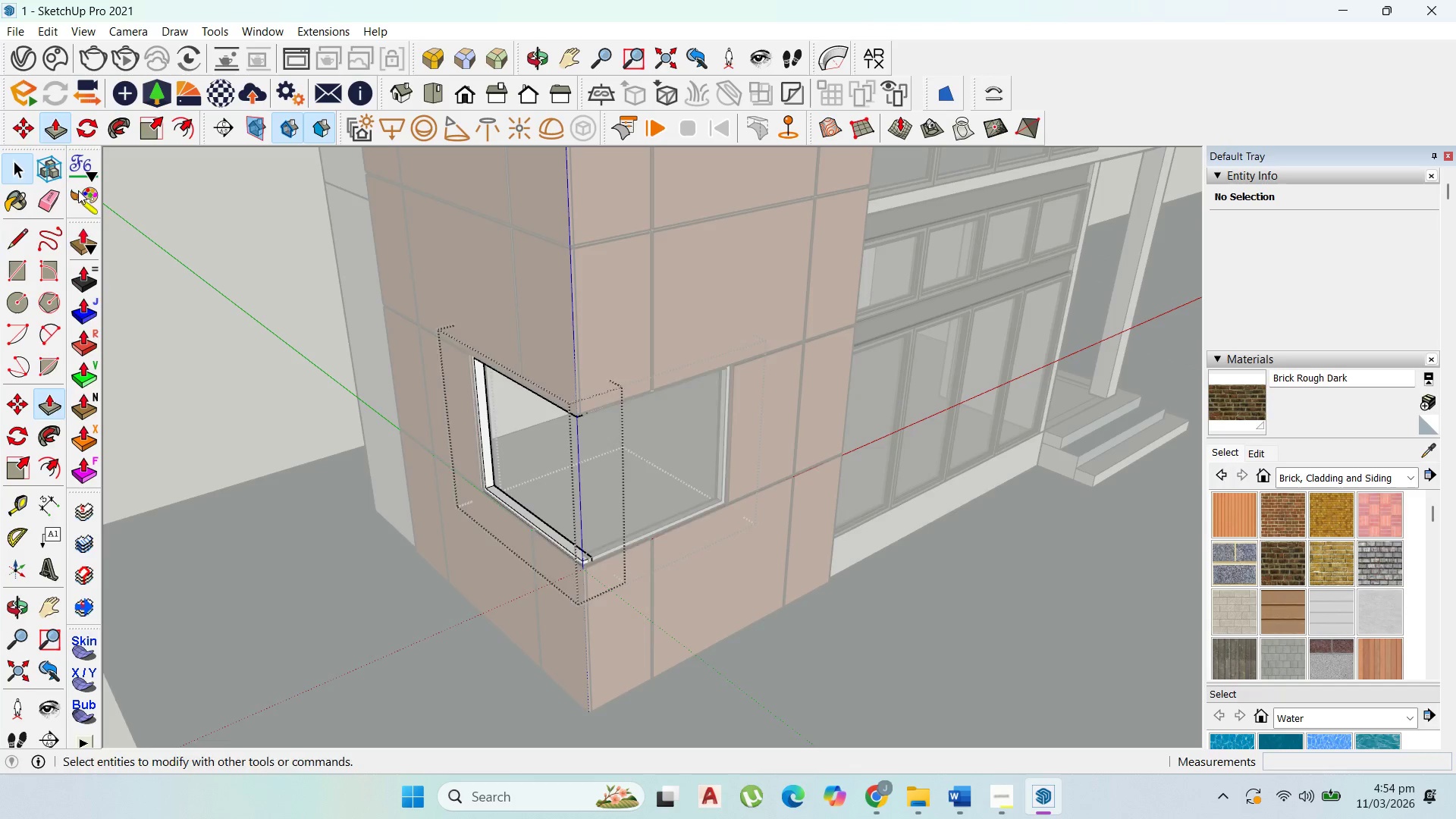 
key(Escape)
 